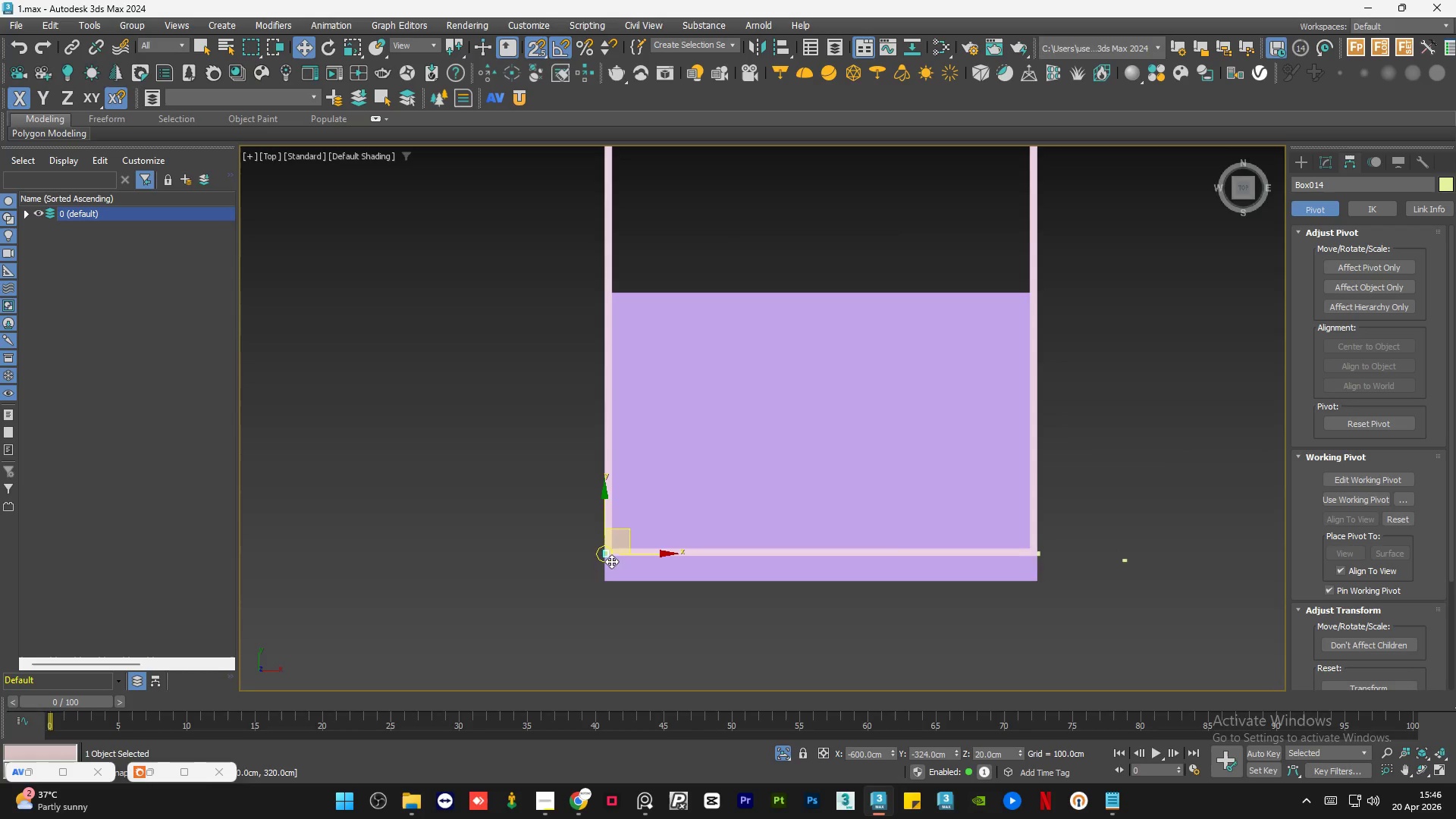 
scroll: coordinate [644, 526], scroll_direction: up, amount: 7.0
 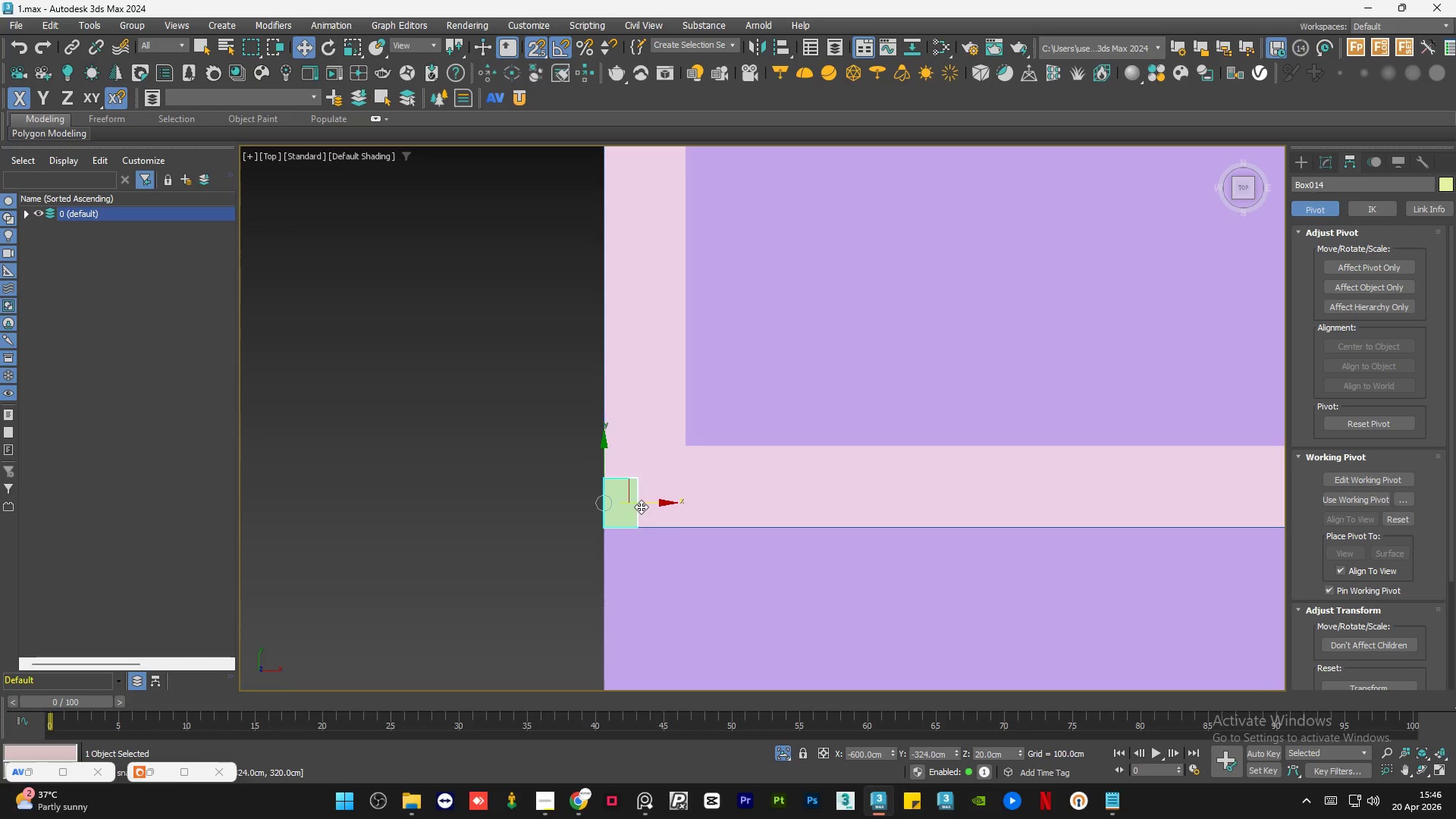 
left_click_drag(start_coordinate=[646, 506], to_coordinate=[571, 514])
 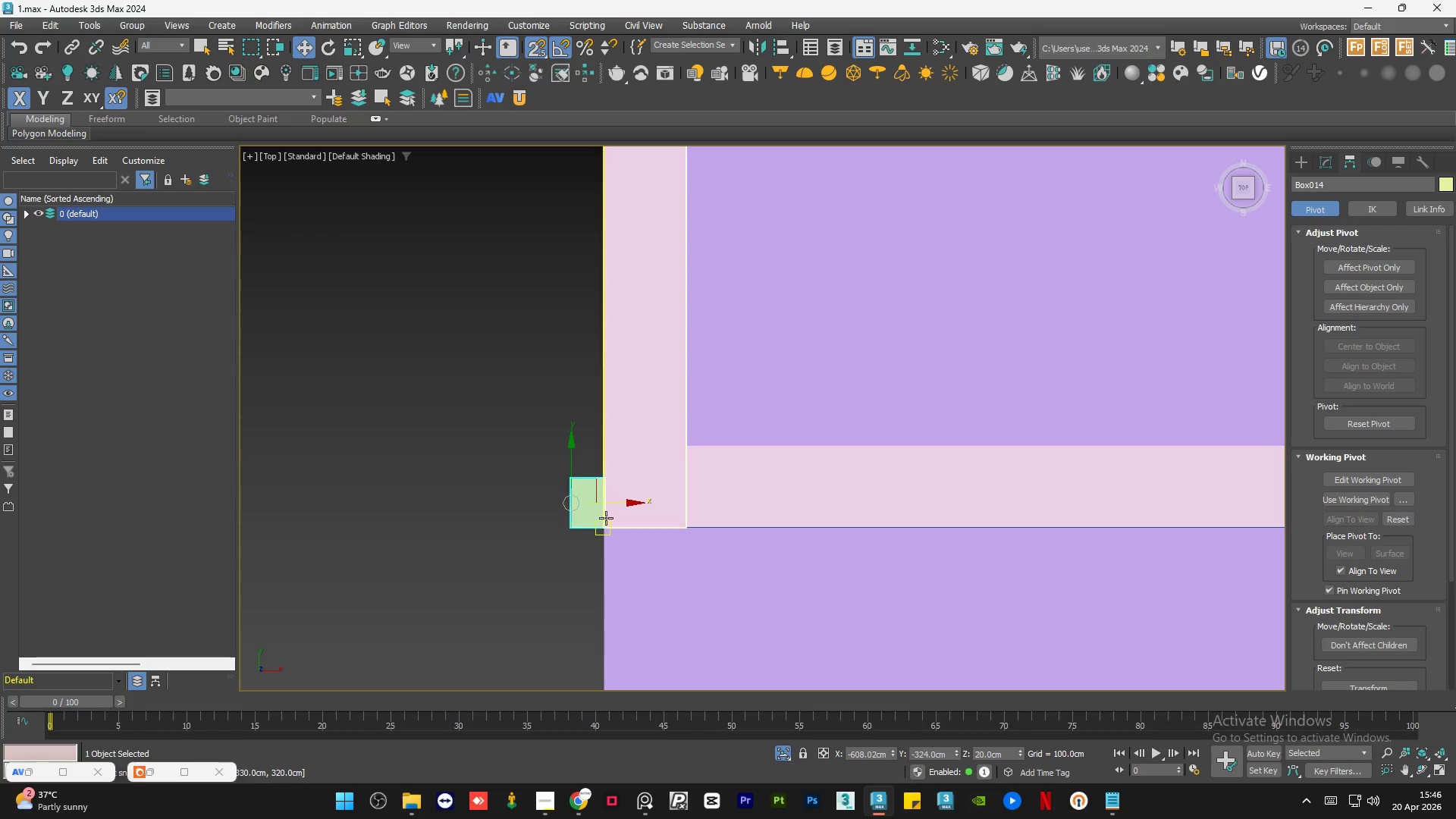 
scroll: coordinate [605, 519], scroll_direction: up, amount: 4.0
 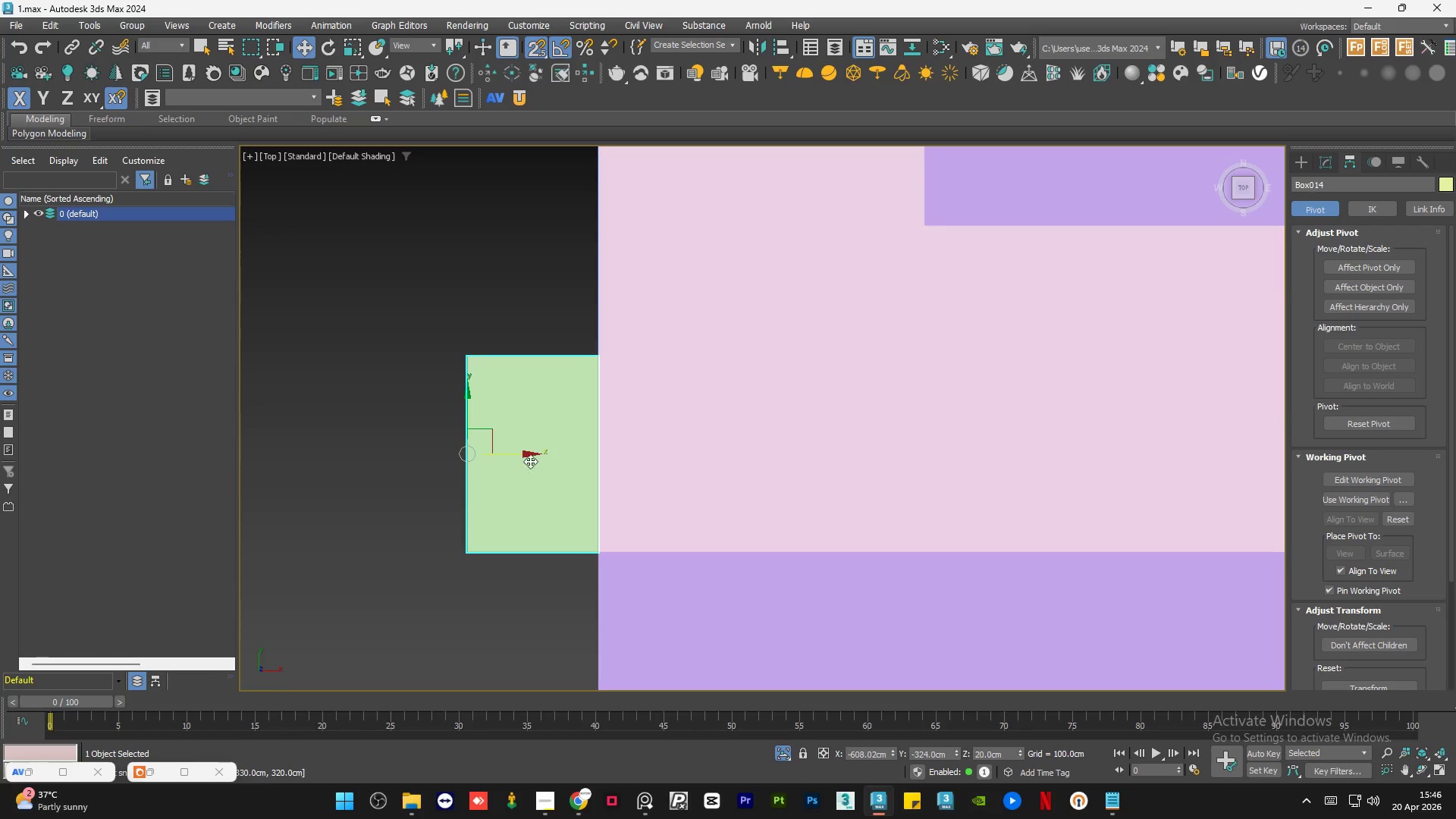 
left_click_drag(start_coordinate=[518, 456], to_coordinate=[415, 466])
 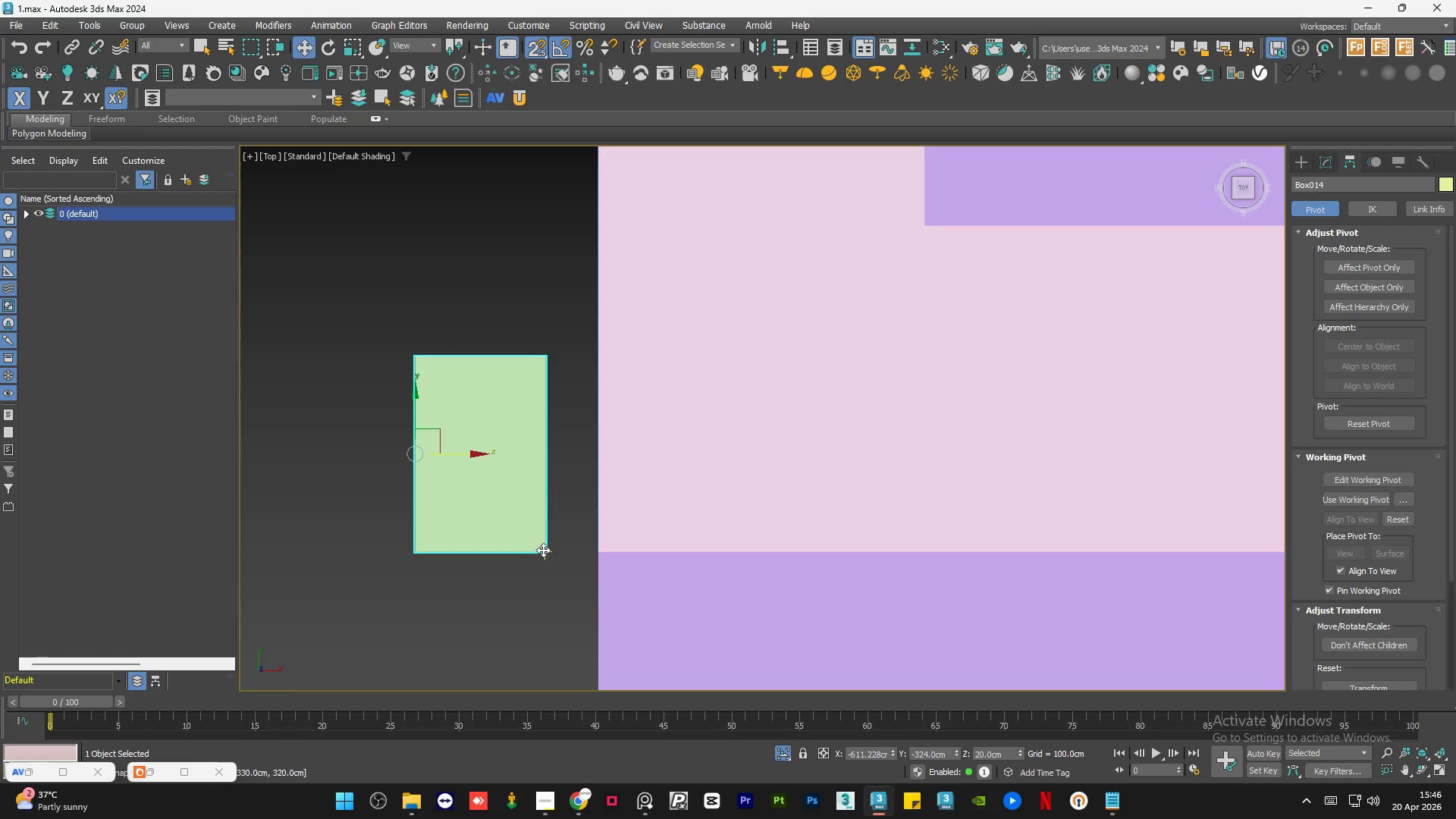 
left_click_drag(start_coordinate=[545, 548], to_coordinate=[585, 556])
 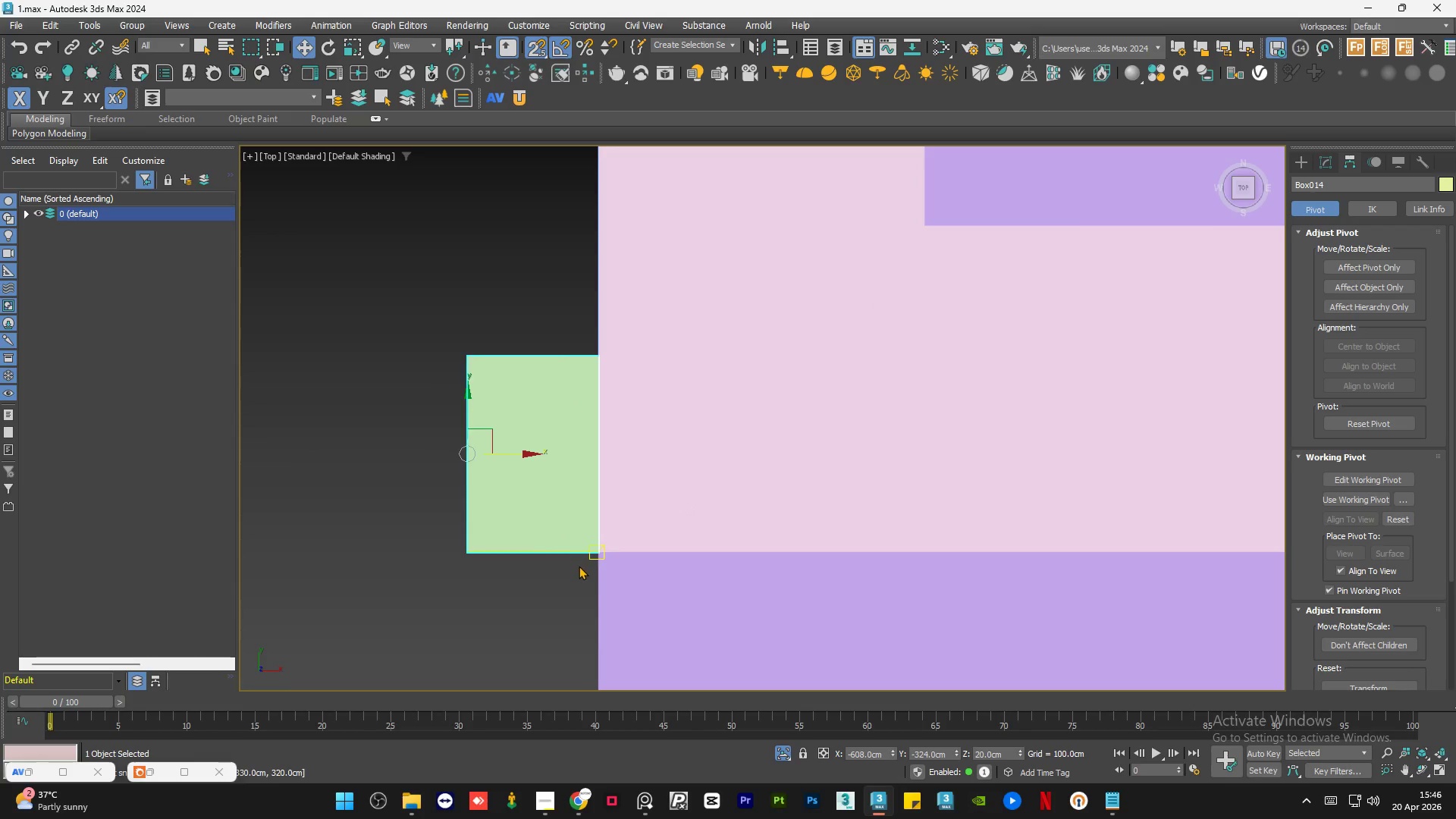 
left_click([578, 566])
 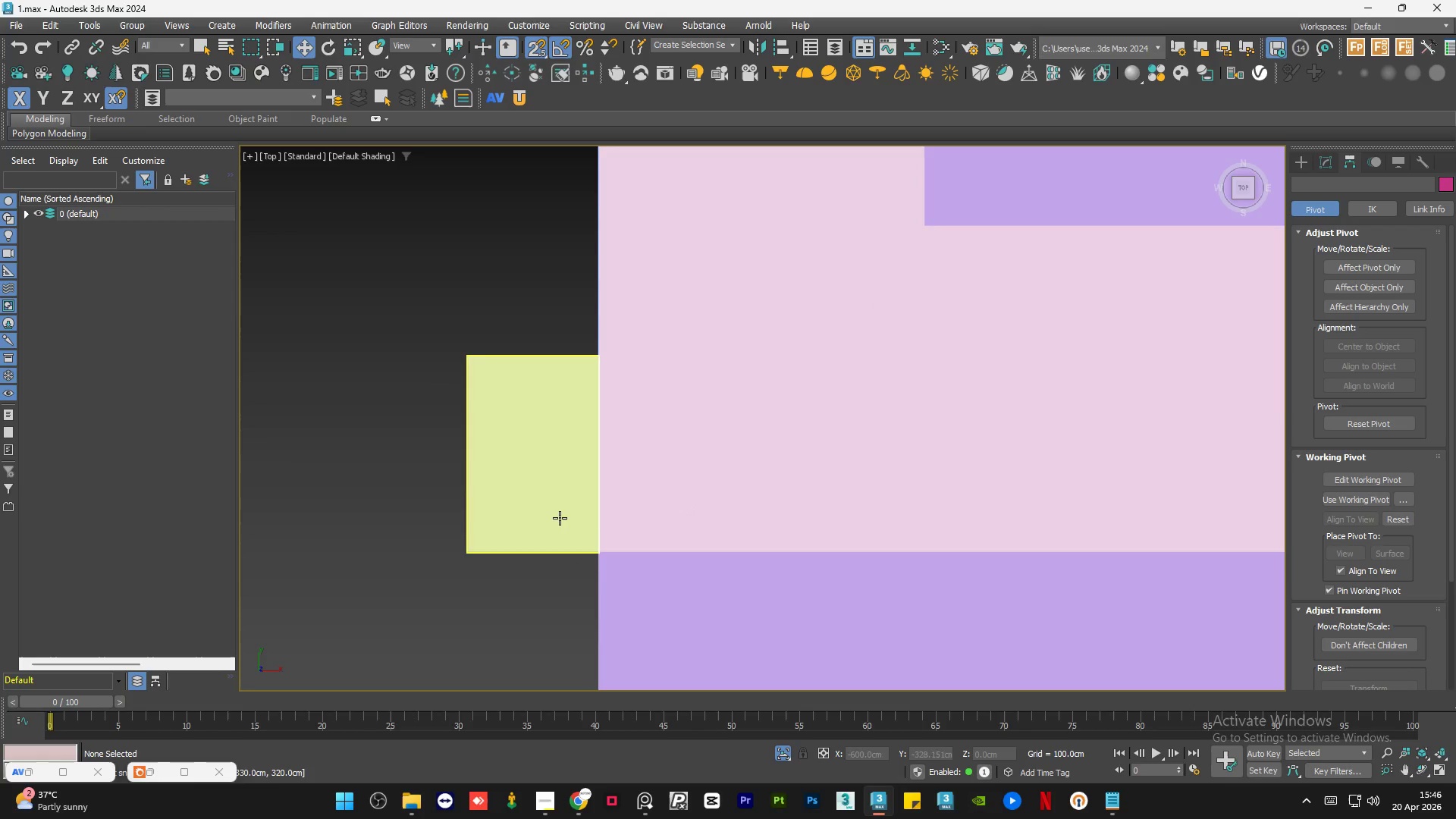 
key(S)
 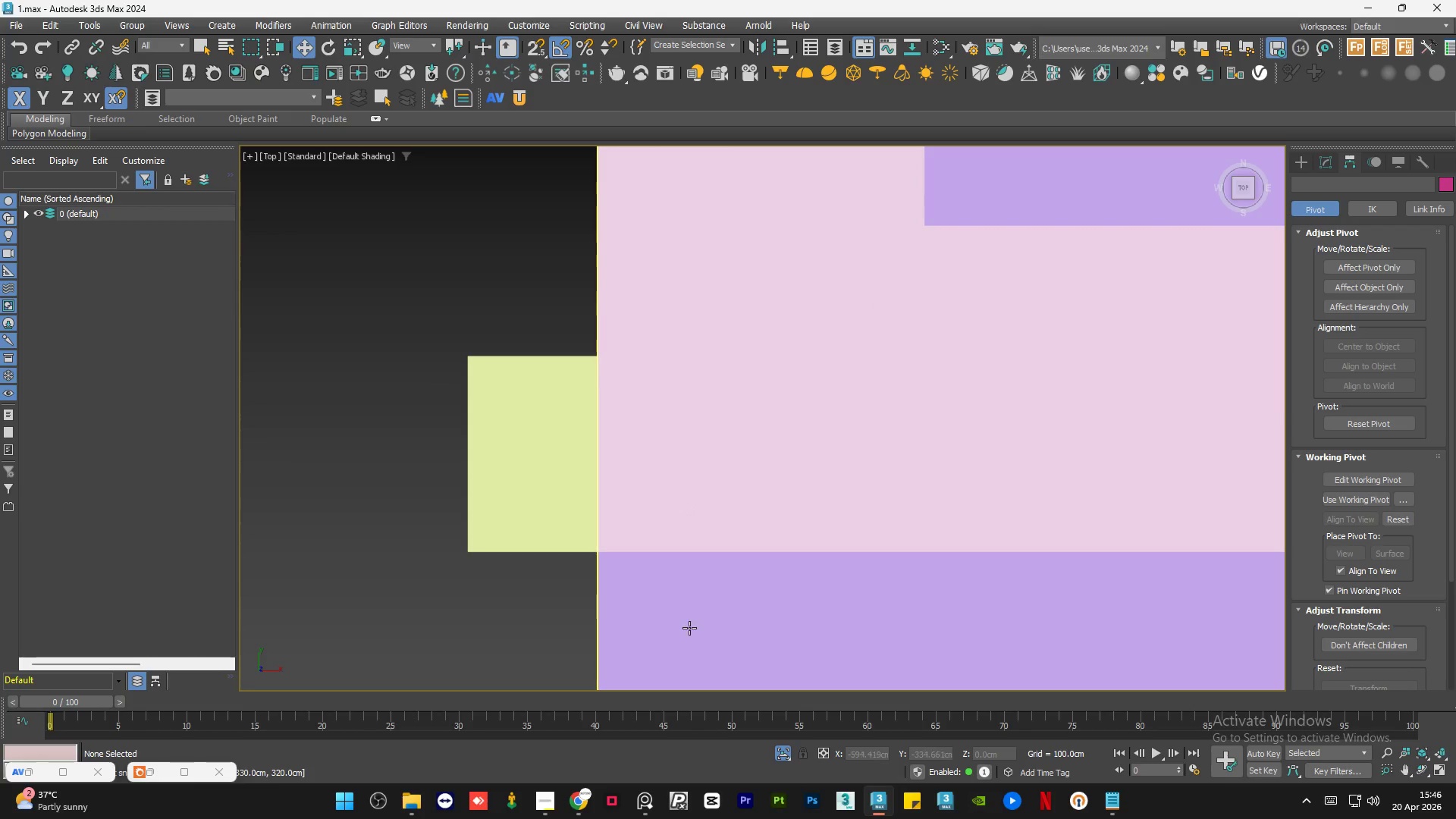 
left_click([689, 628])
 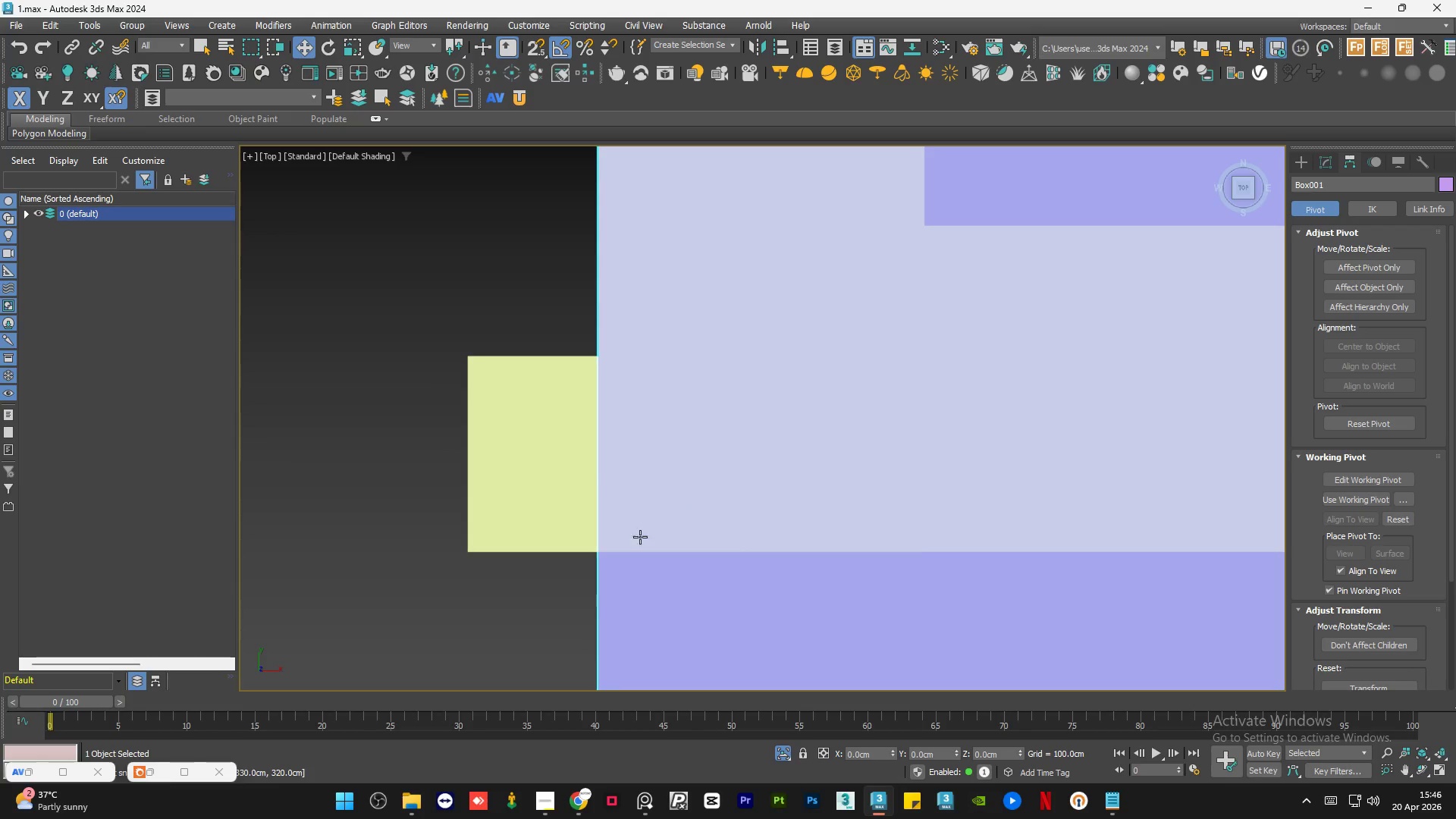 
scroll: coordinate [544, 543], scroll_direction: down, amount: 11.0
 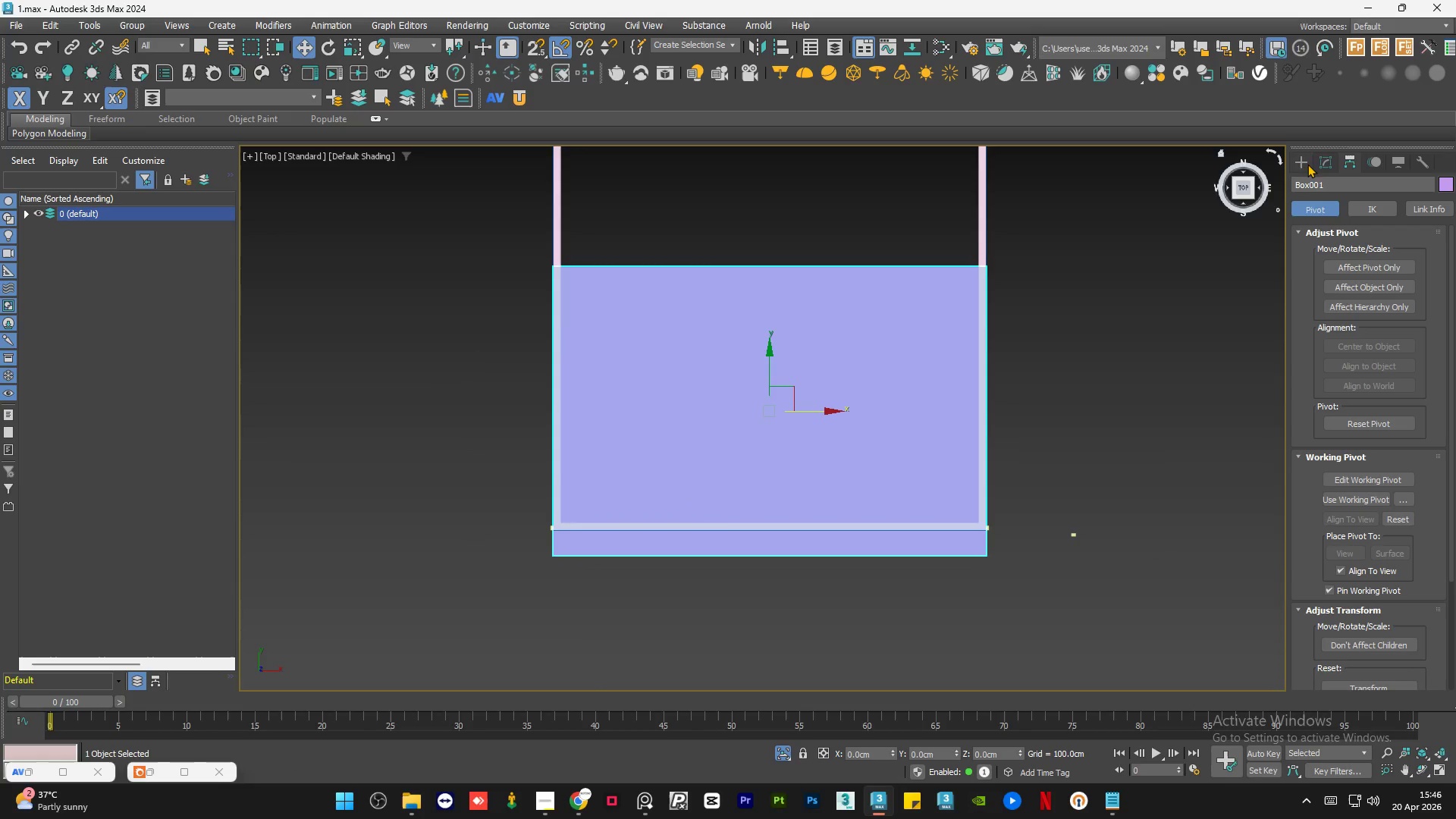 
left_click([1324, 163])
 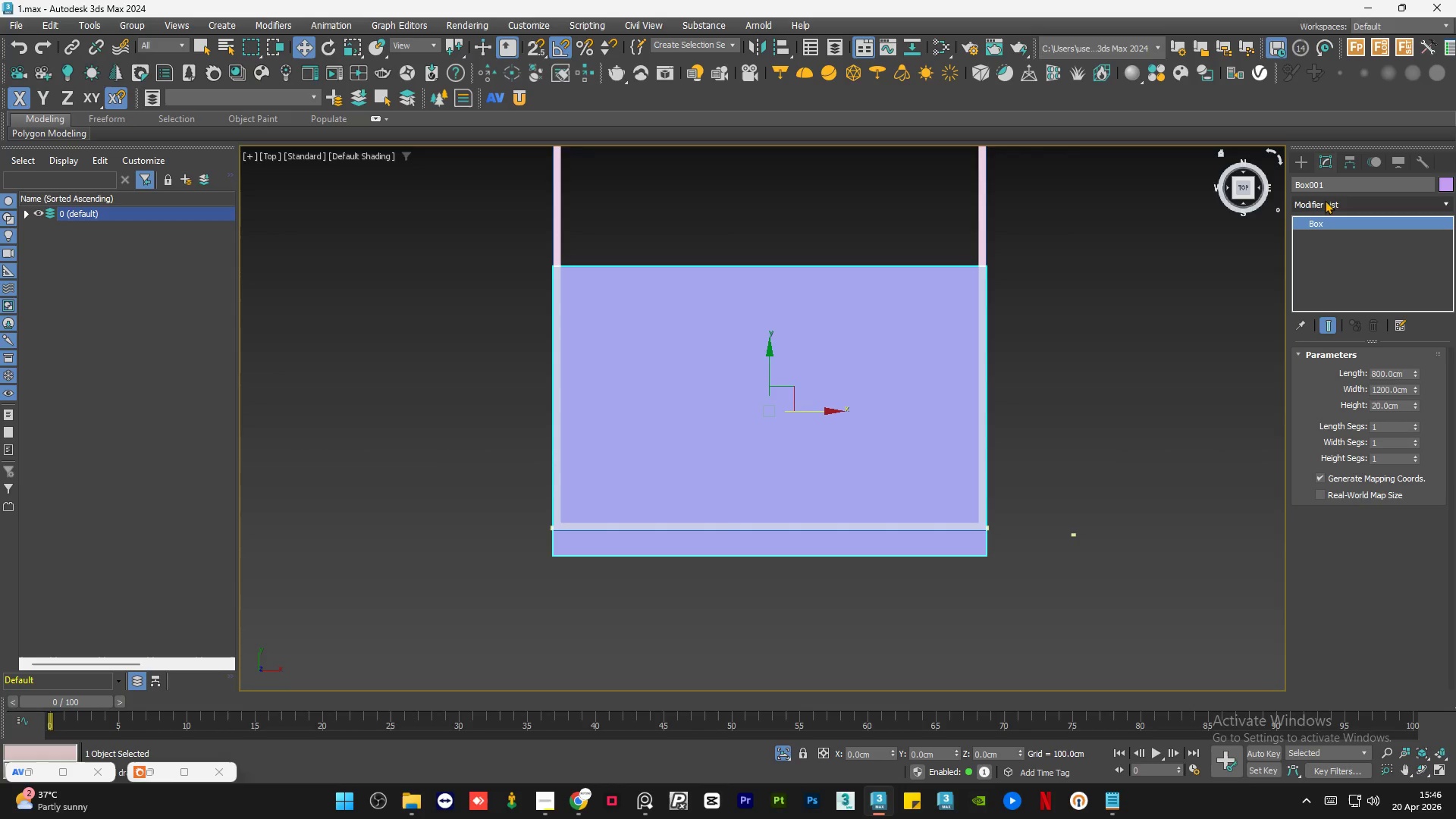 
left_click([1323, 202])
 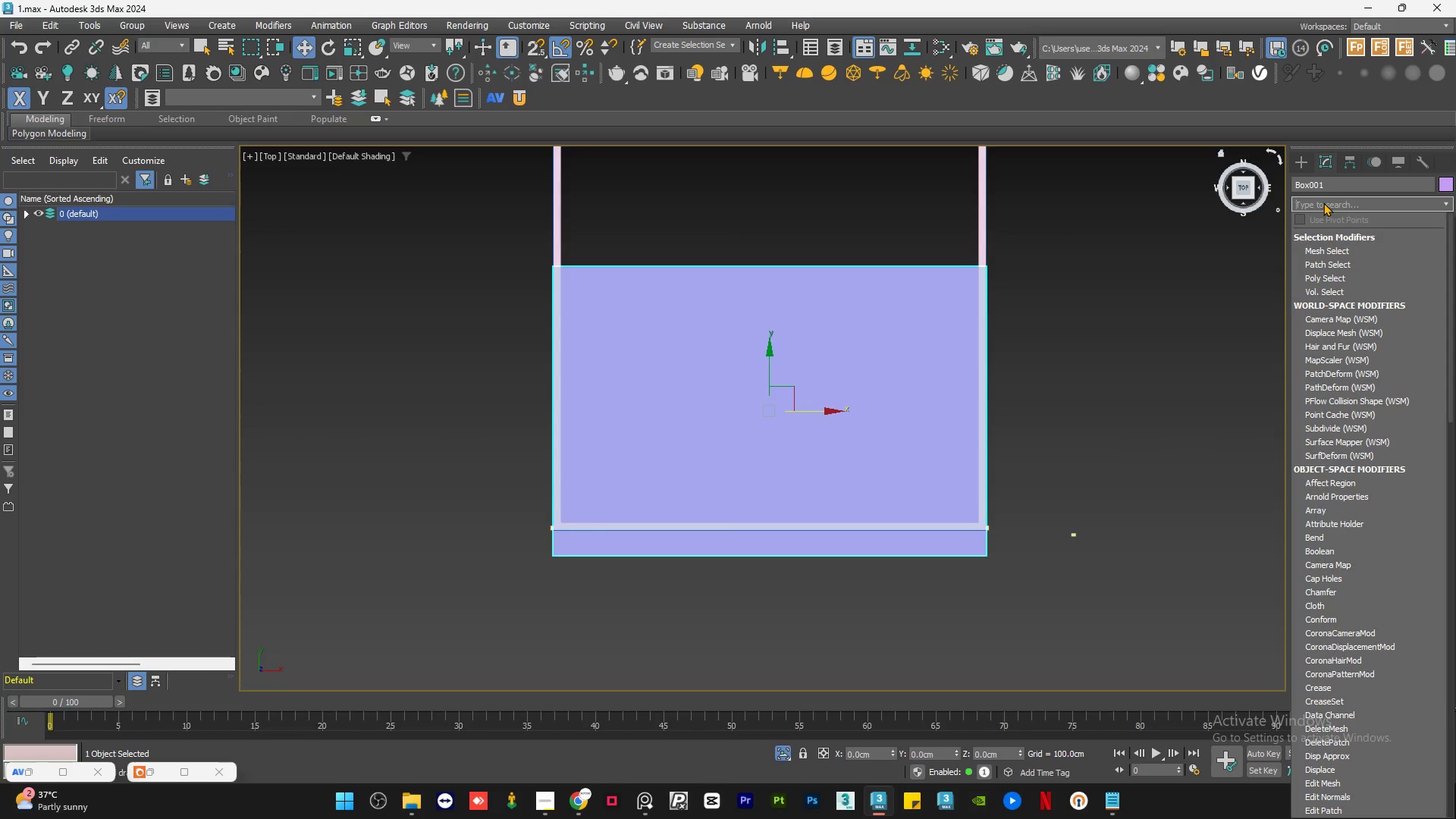 
type(ed)
 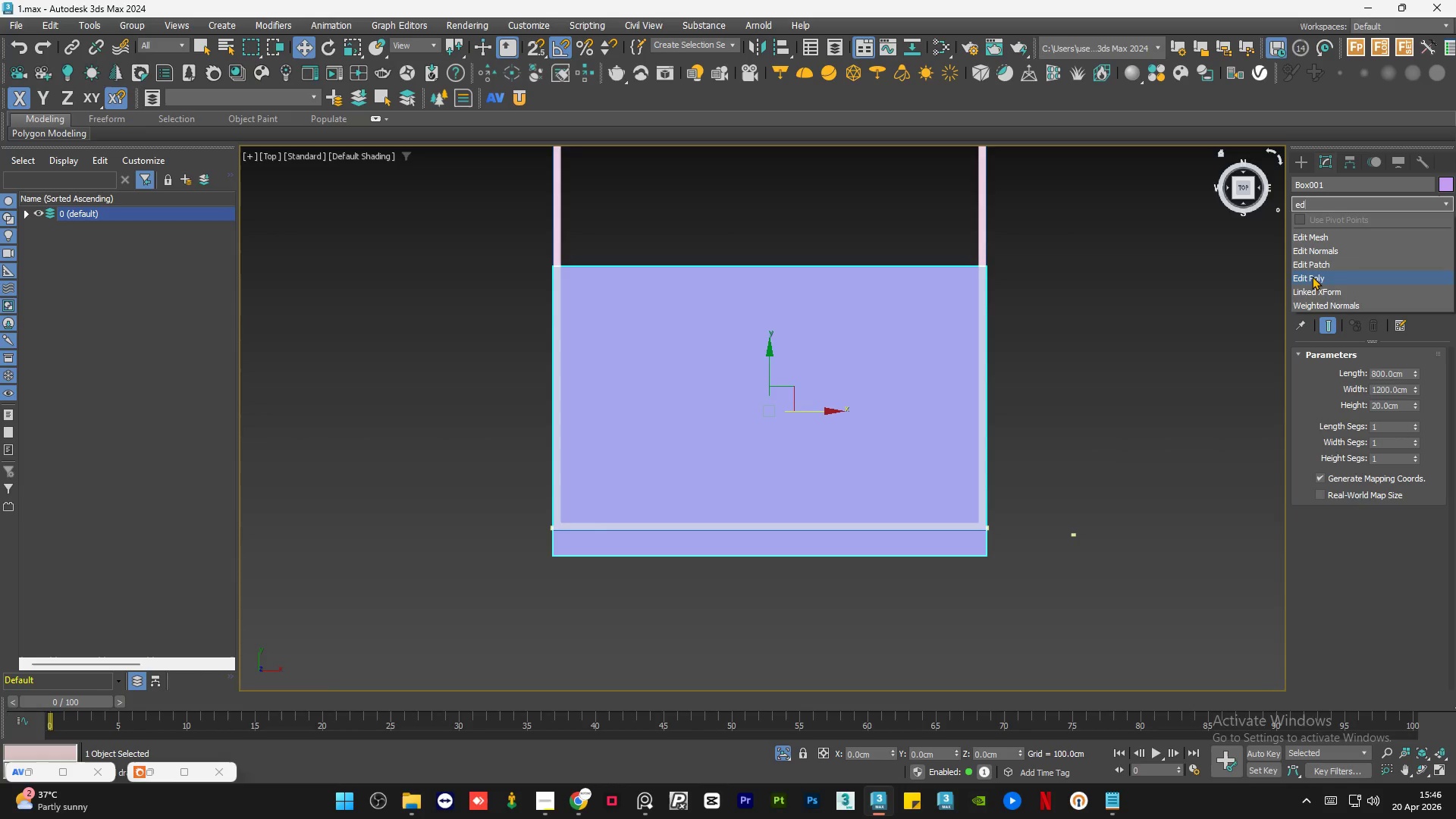 
left_click([1313, 276])
 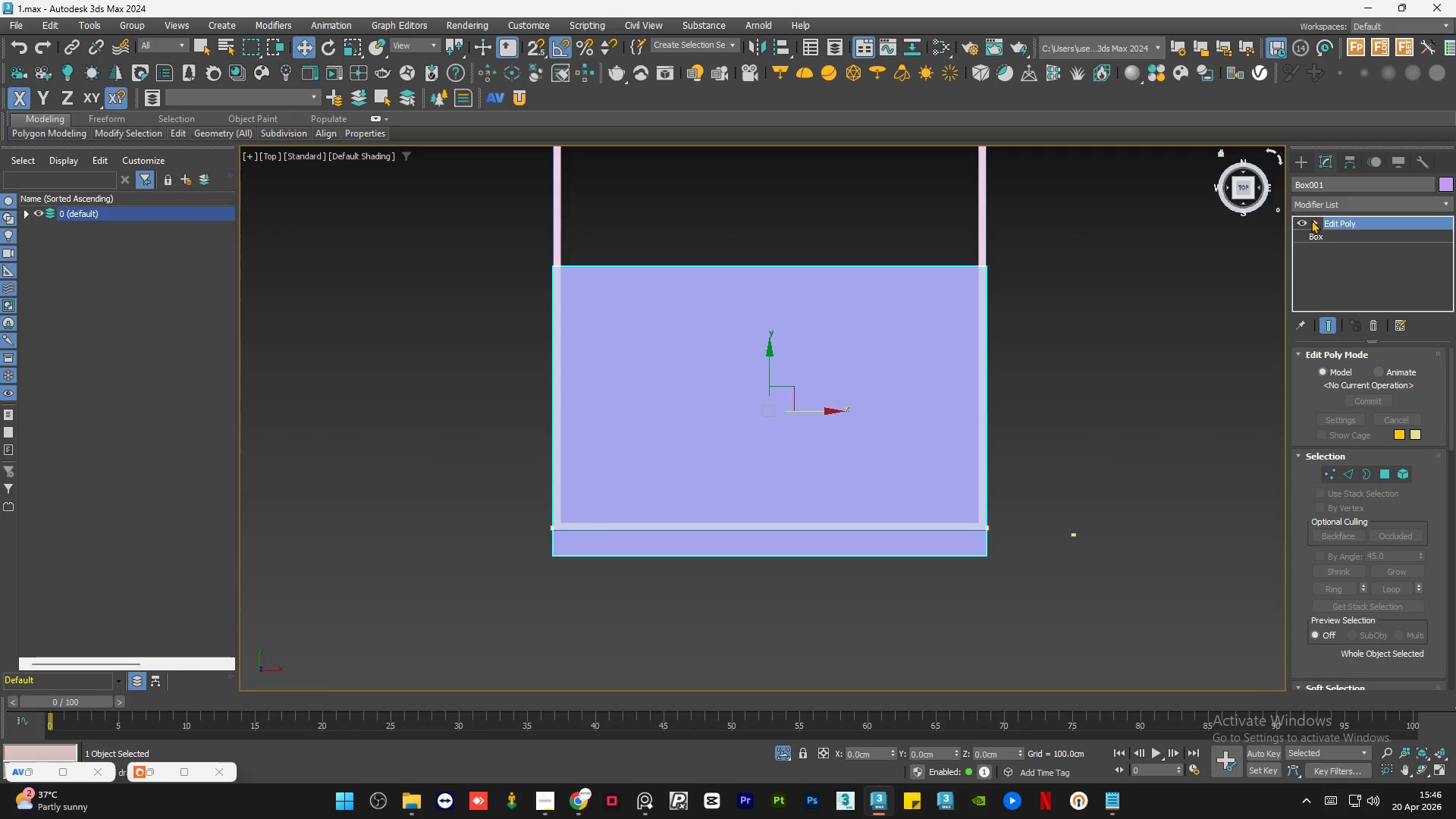 
double_click([1340, 234])
 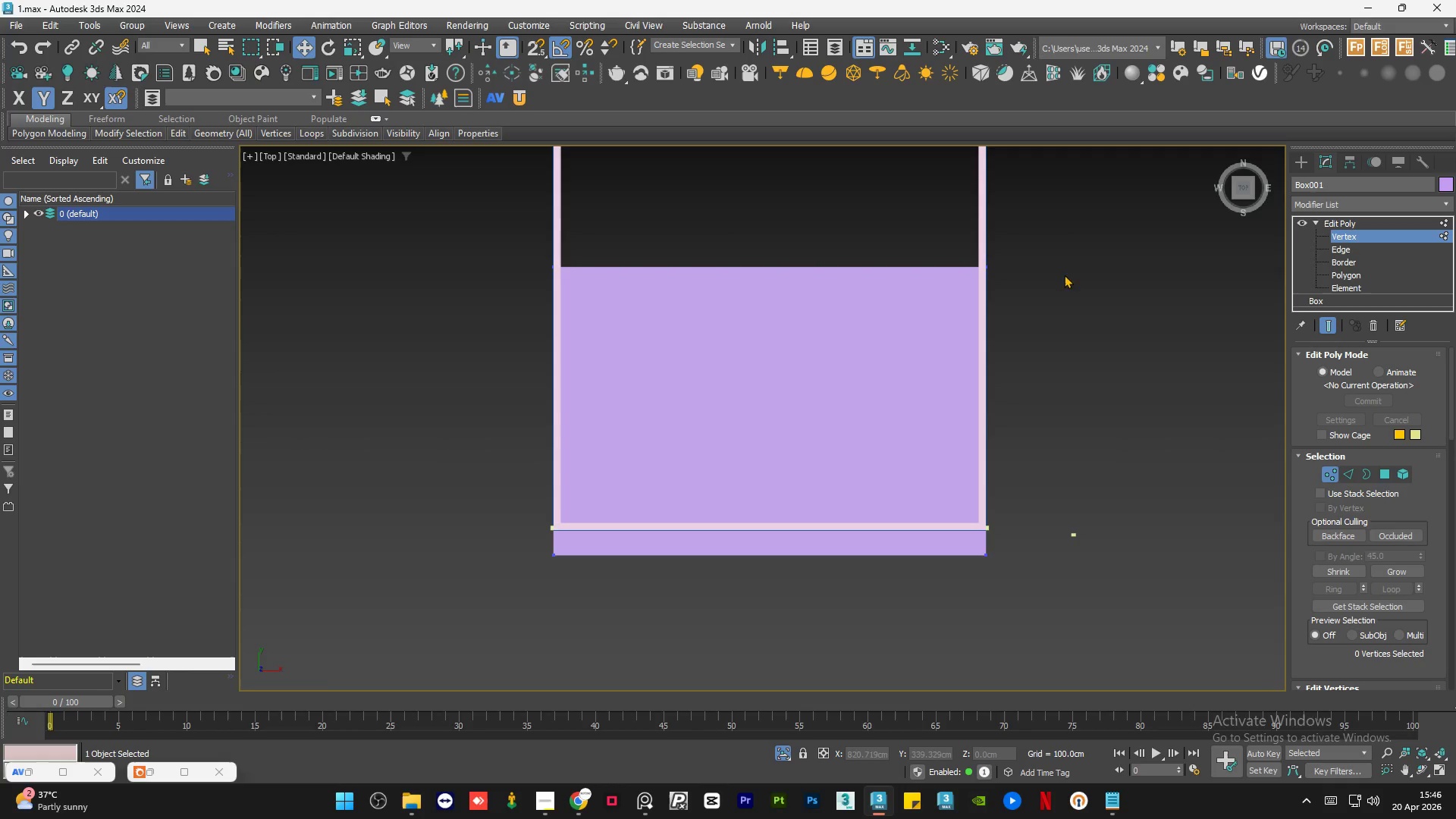 
left_click_drag(start_coordinate=[1052, 221], to_coordinate=[905, 649])
 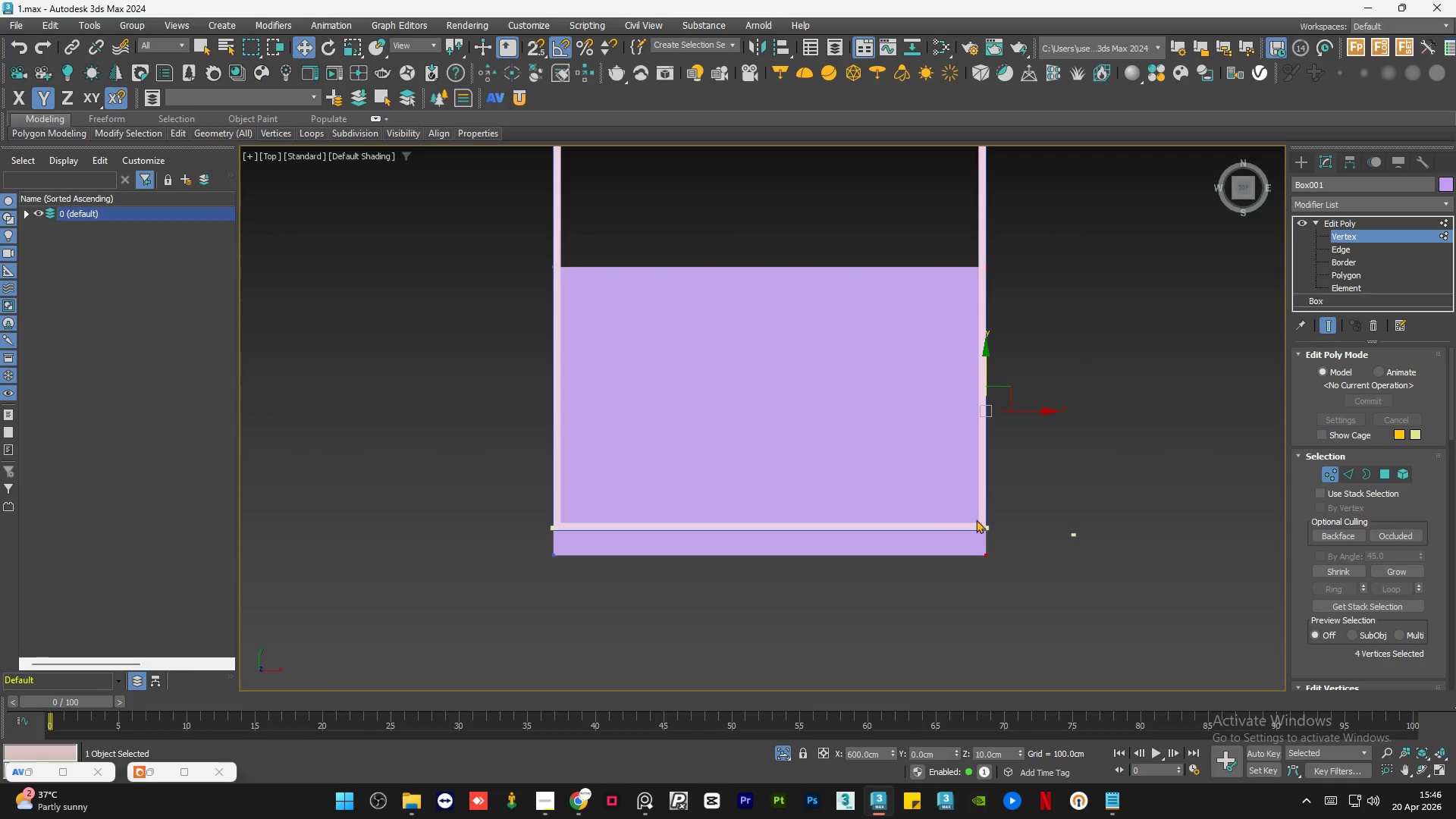 
scroll: coordinate [990, 540], scroll_direction: up, amount: 2.0
 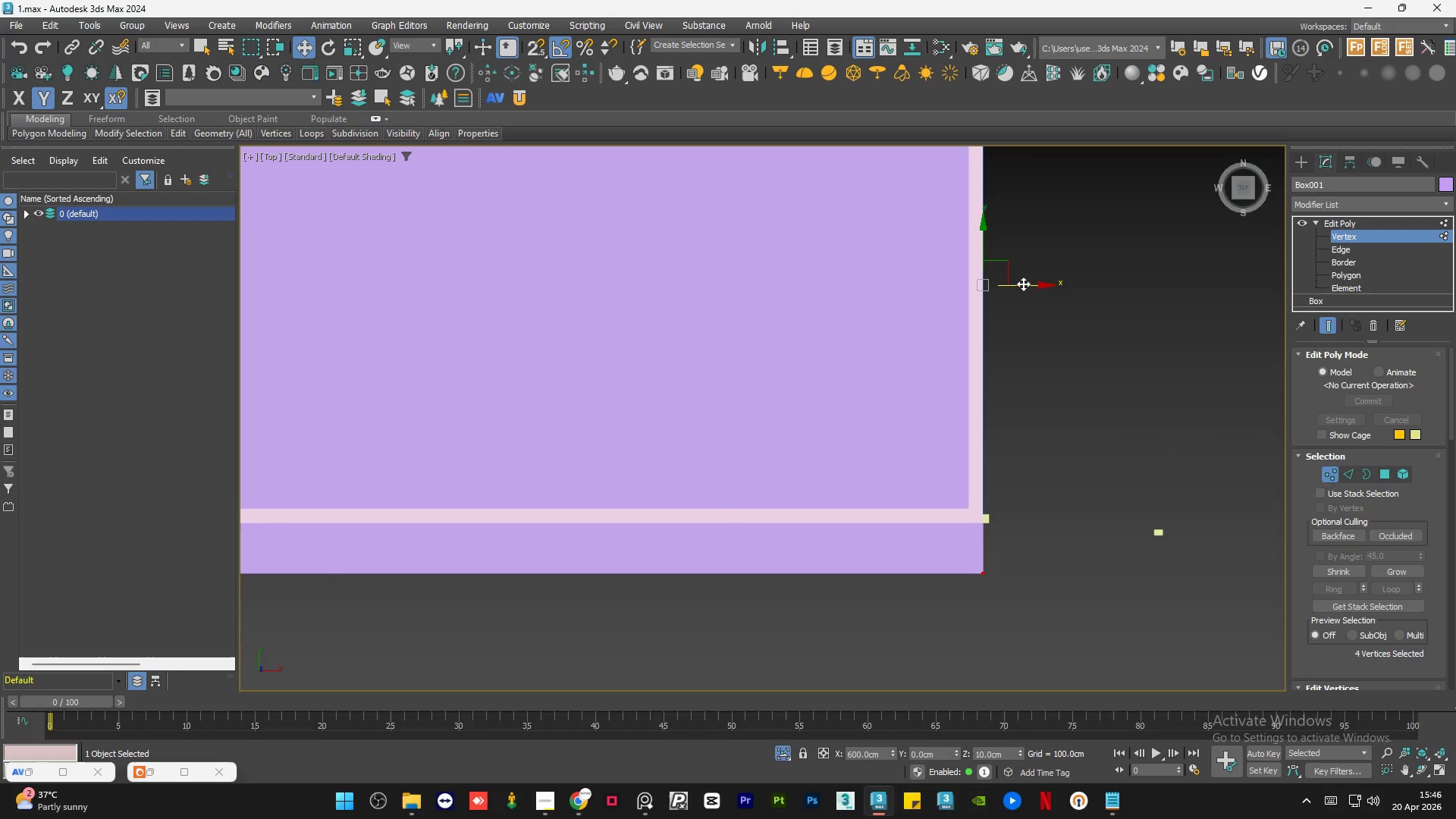 
key(S)
 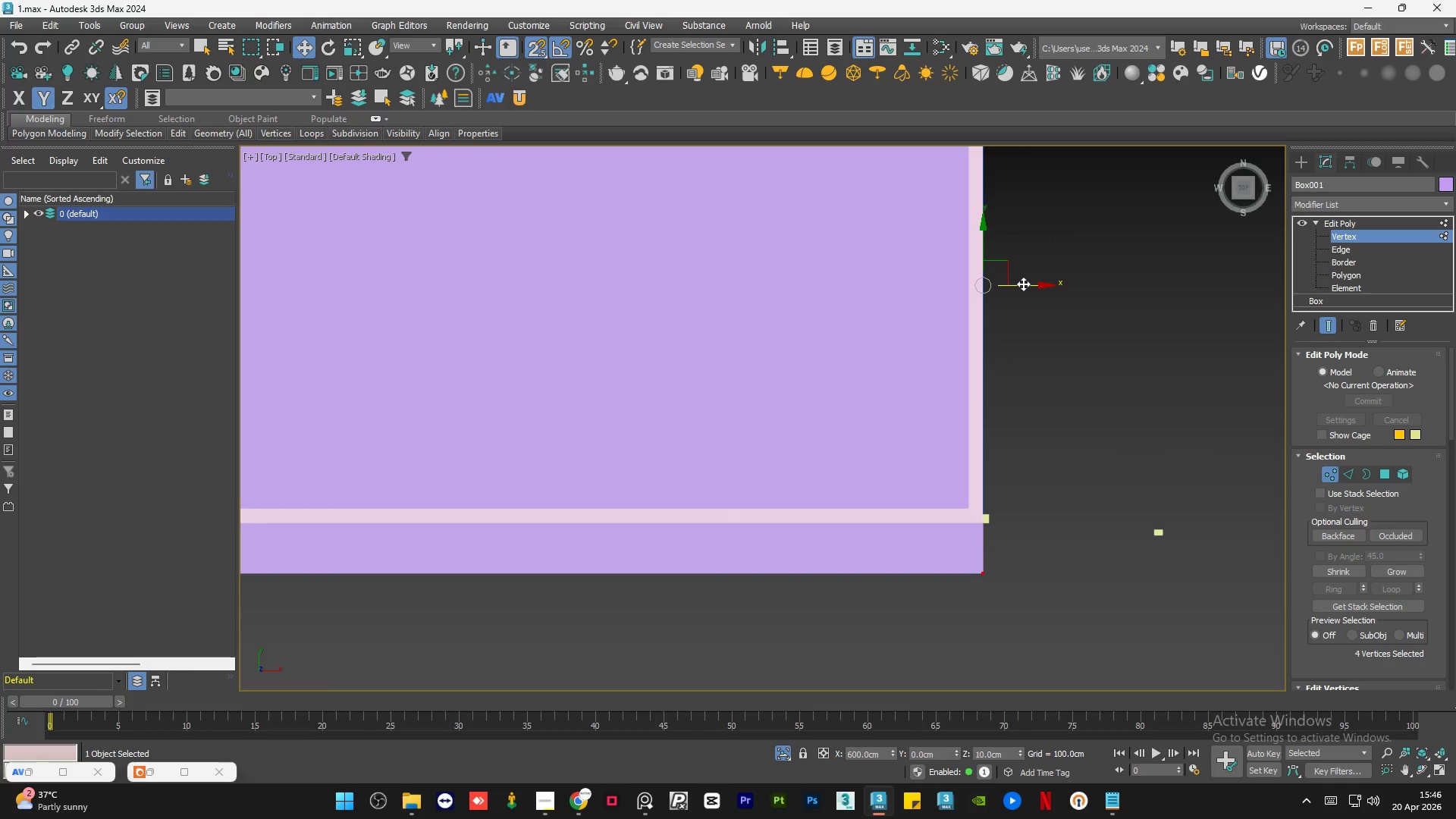 
left_click_drag(start_coordinate=[1023, 284], to_coordinate=[989, 535])
 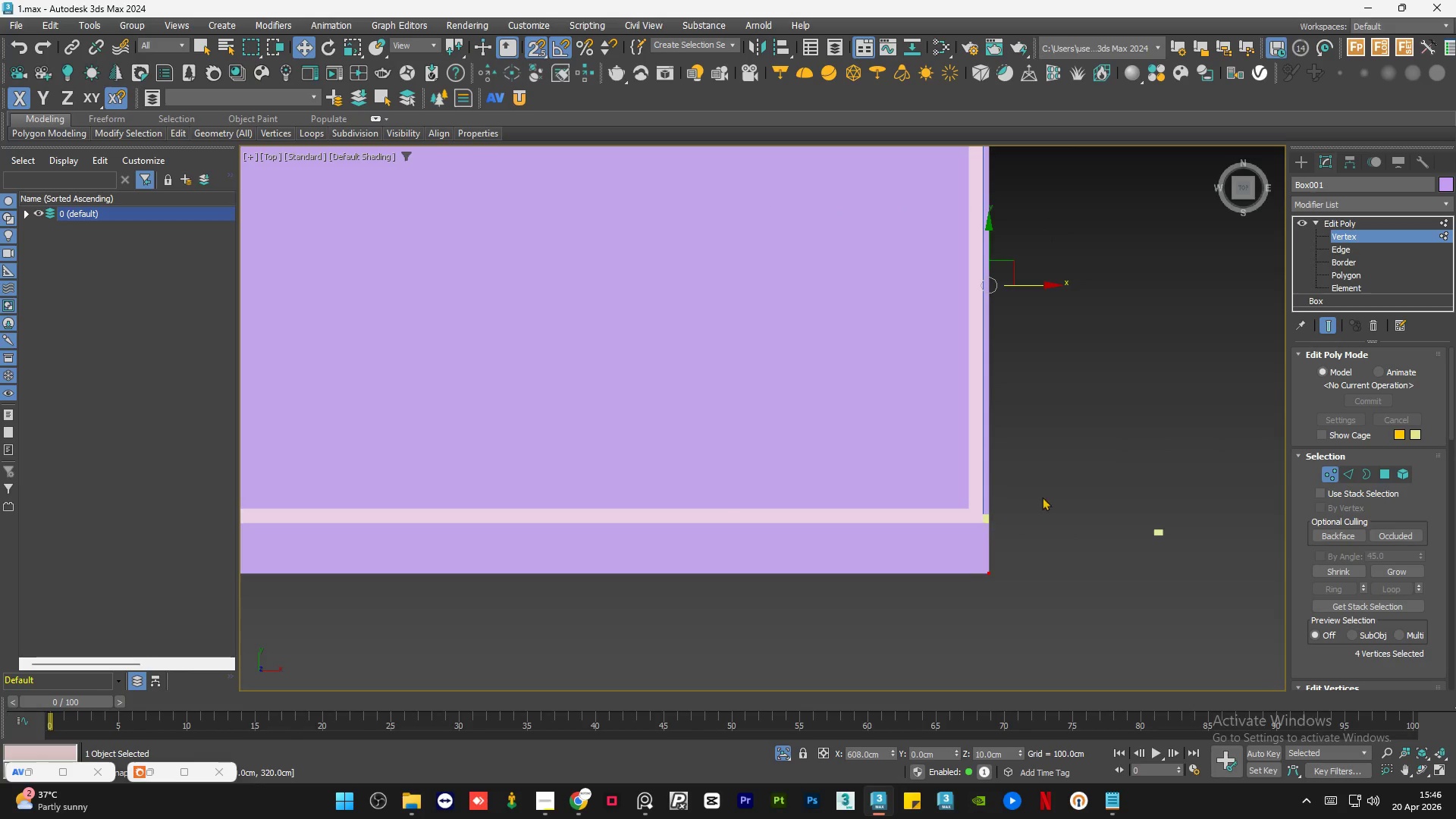 
left_click([1059, 487])
 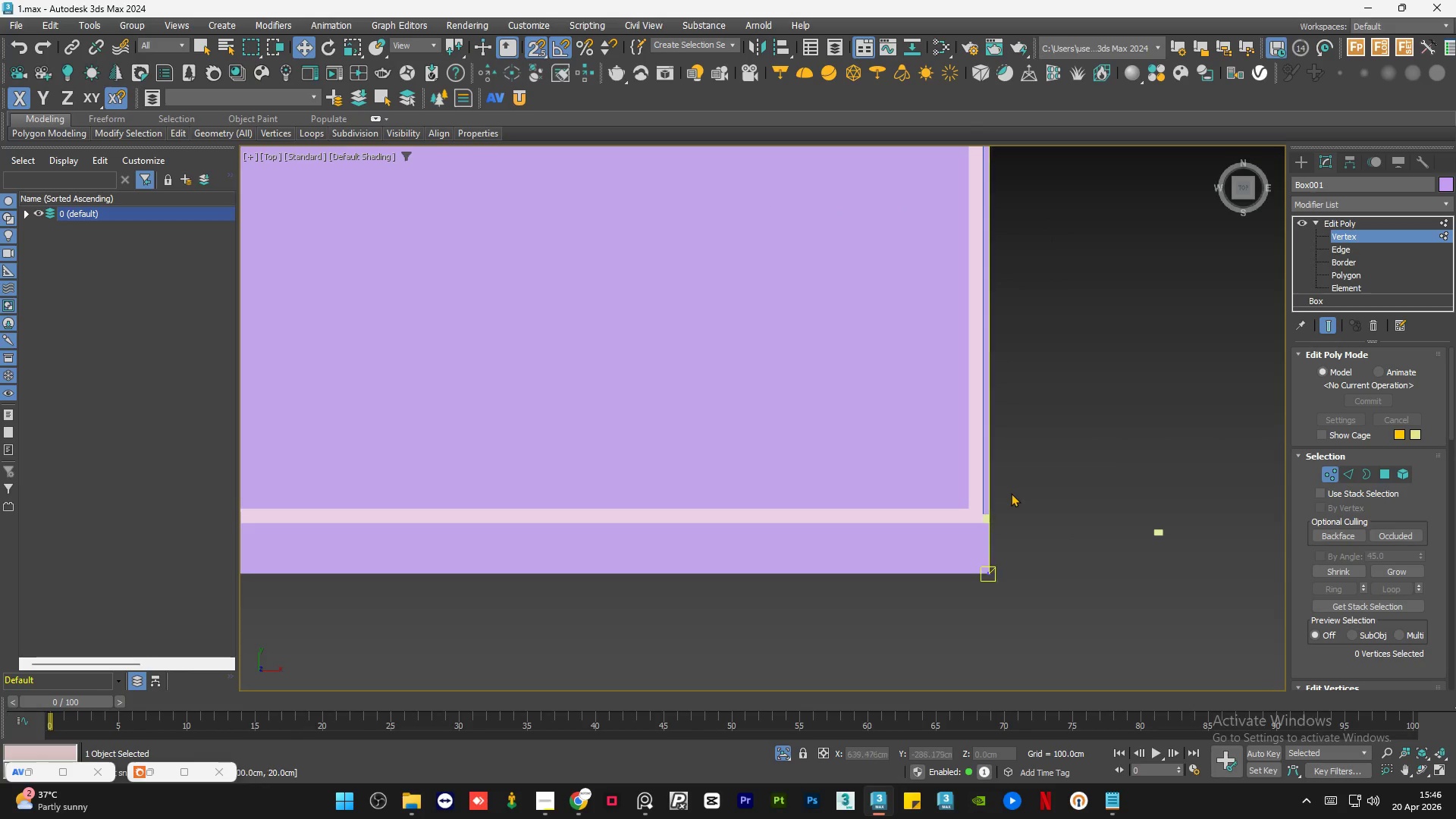 
scroll: coordinate [987, 509], scroll_direction: up, amount: 6.0
 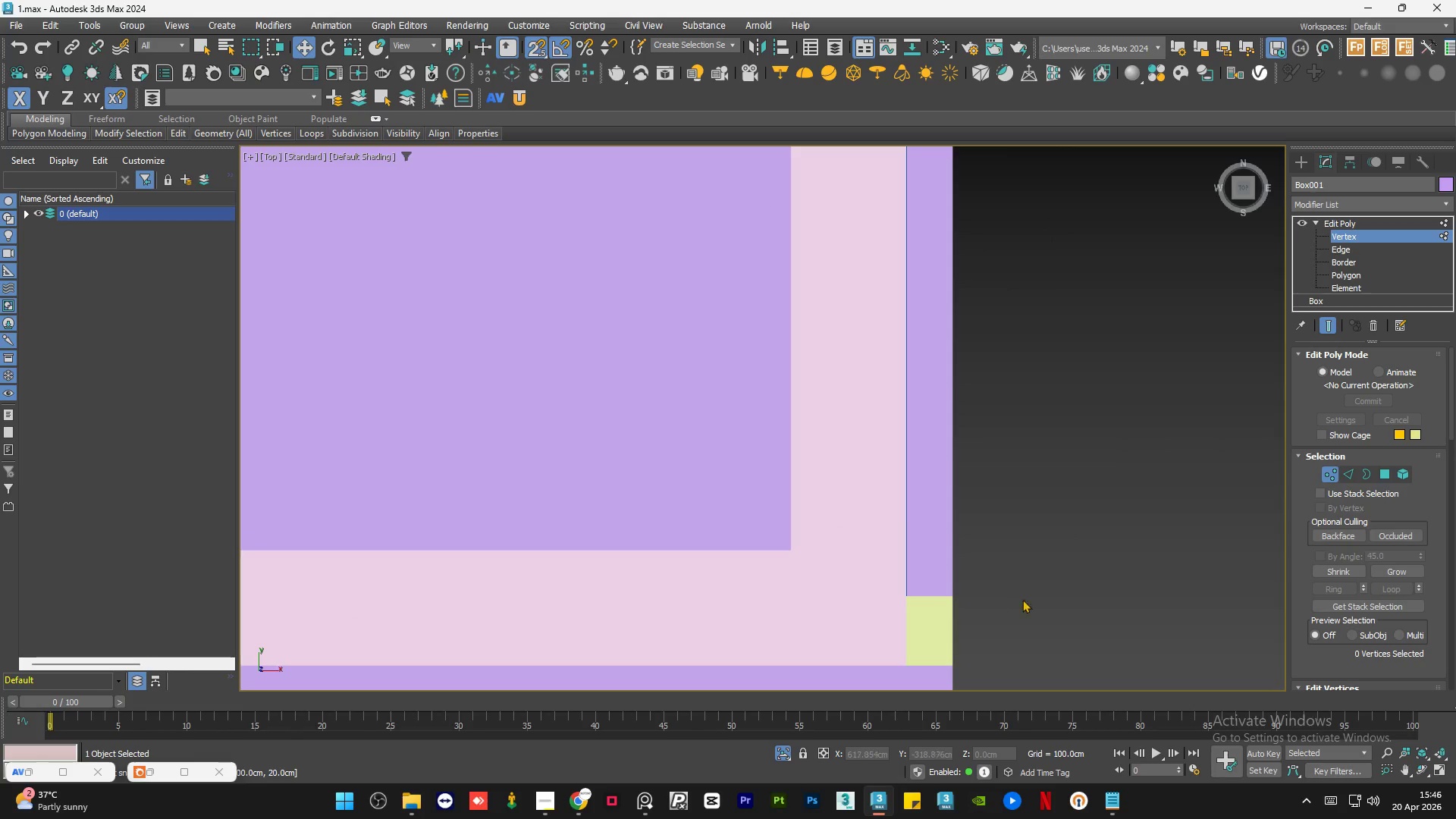 
scroll: coordinate [1156, 597], scroll_direction: down, amount: 8.0
 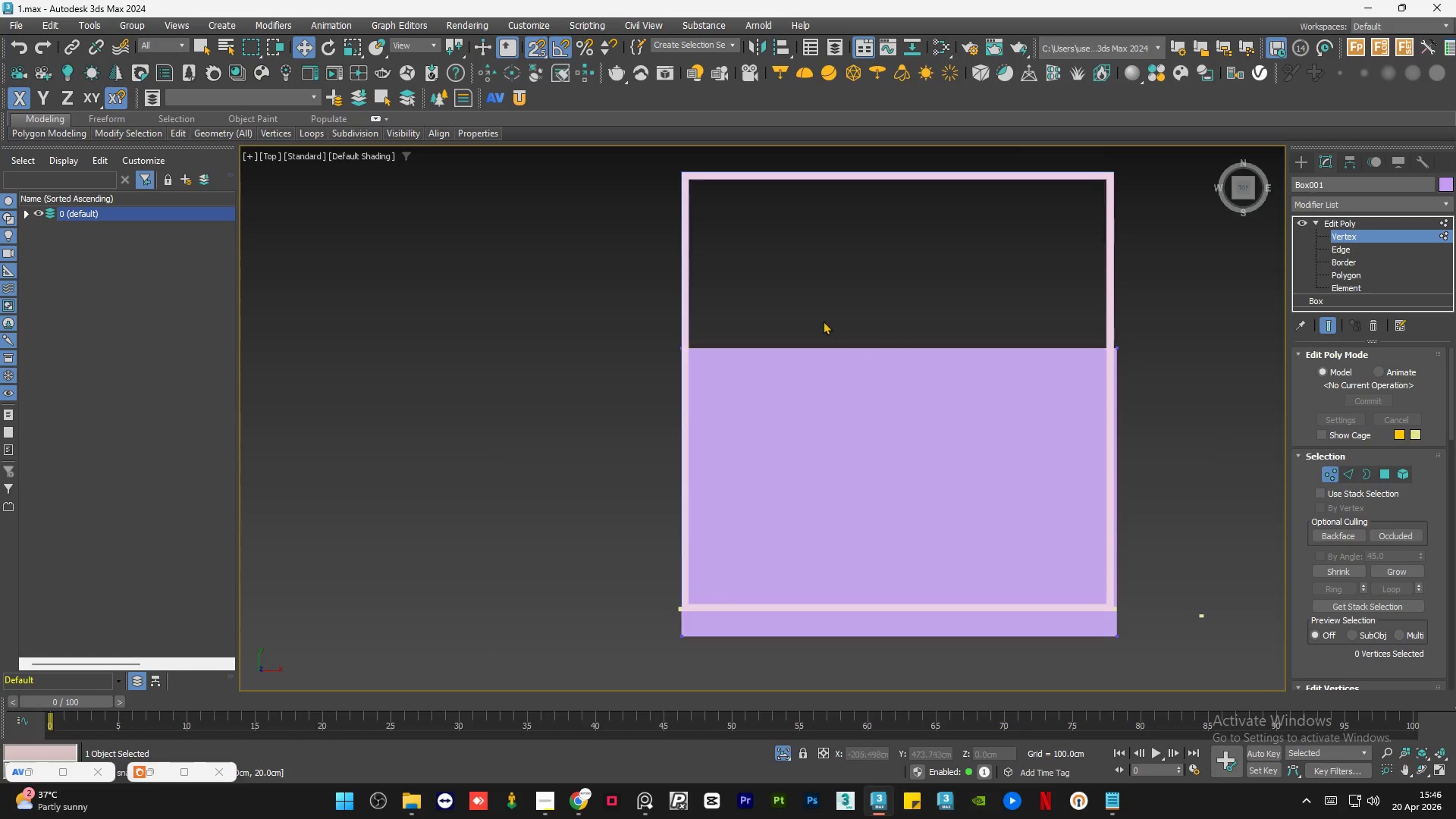 
left_click_drag(start_coordinate=[805, 304], to_coordinate=[629, 671])
 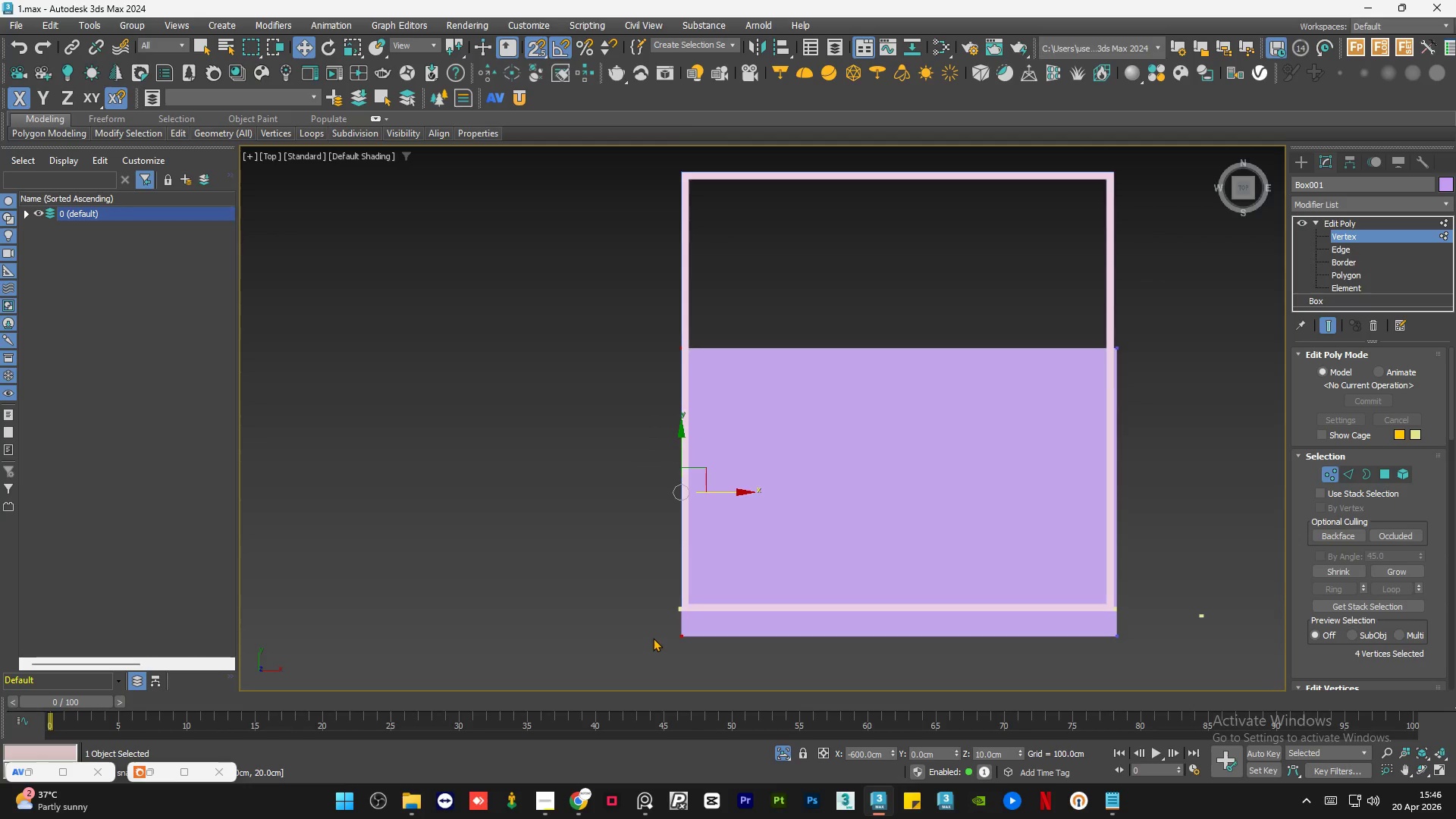 
scroll: coordinate [654, 627], scroll_direction: up, amount: 3.0
 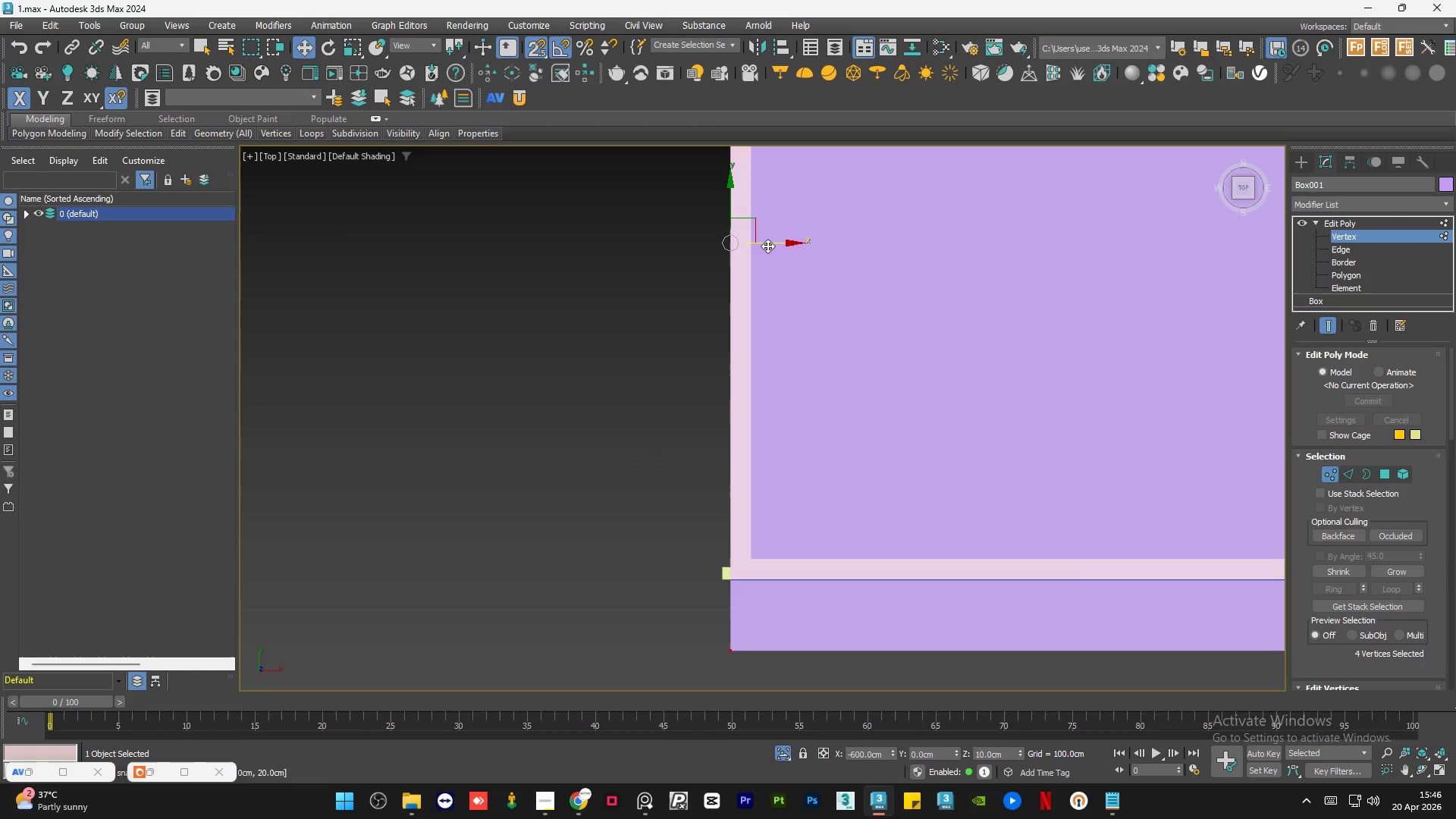 
left_click_drag(start_coordinate=[772, 244], to_coordinate=[717, 573])
 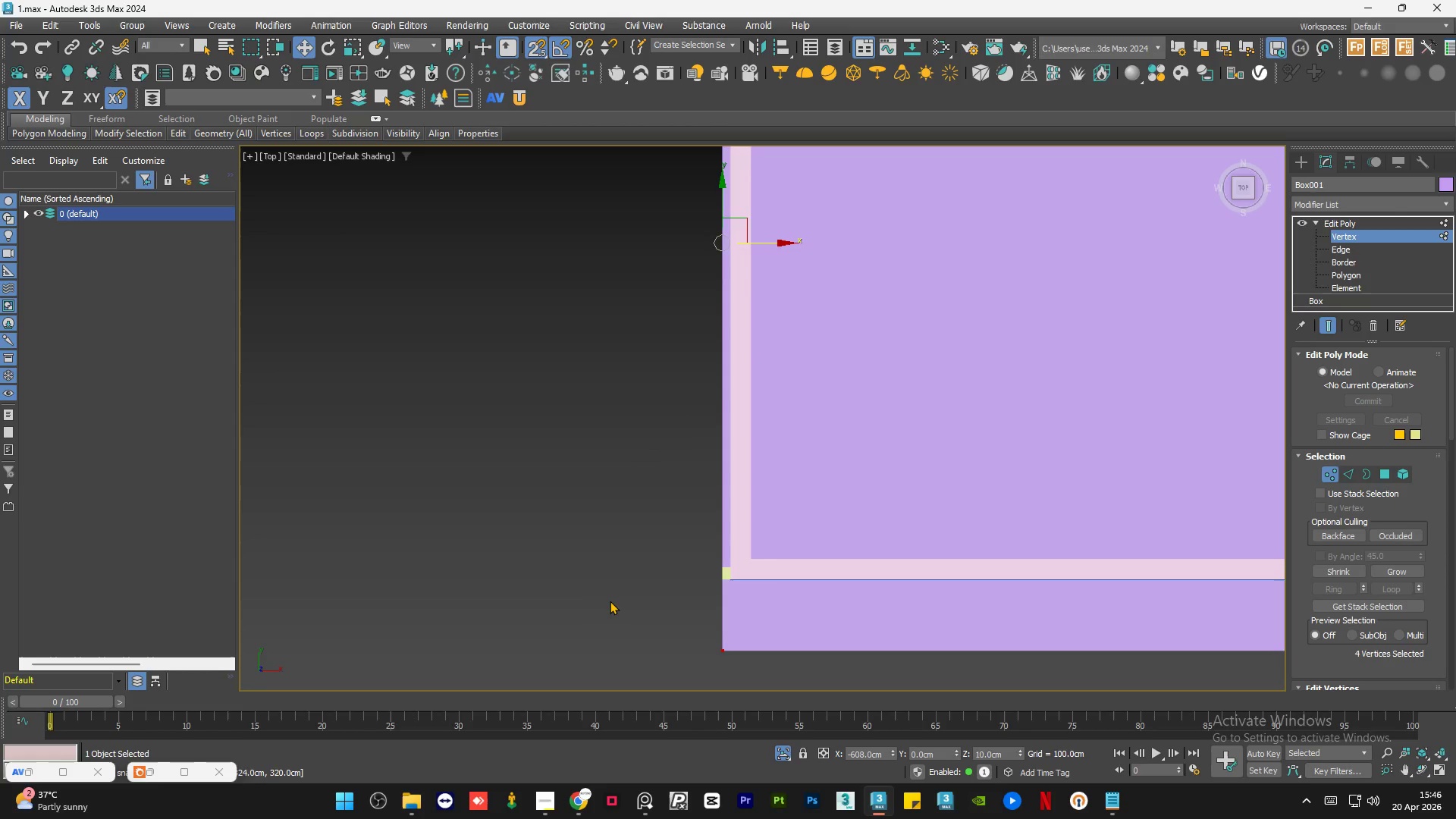 
left_click([610, 601])
 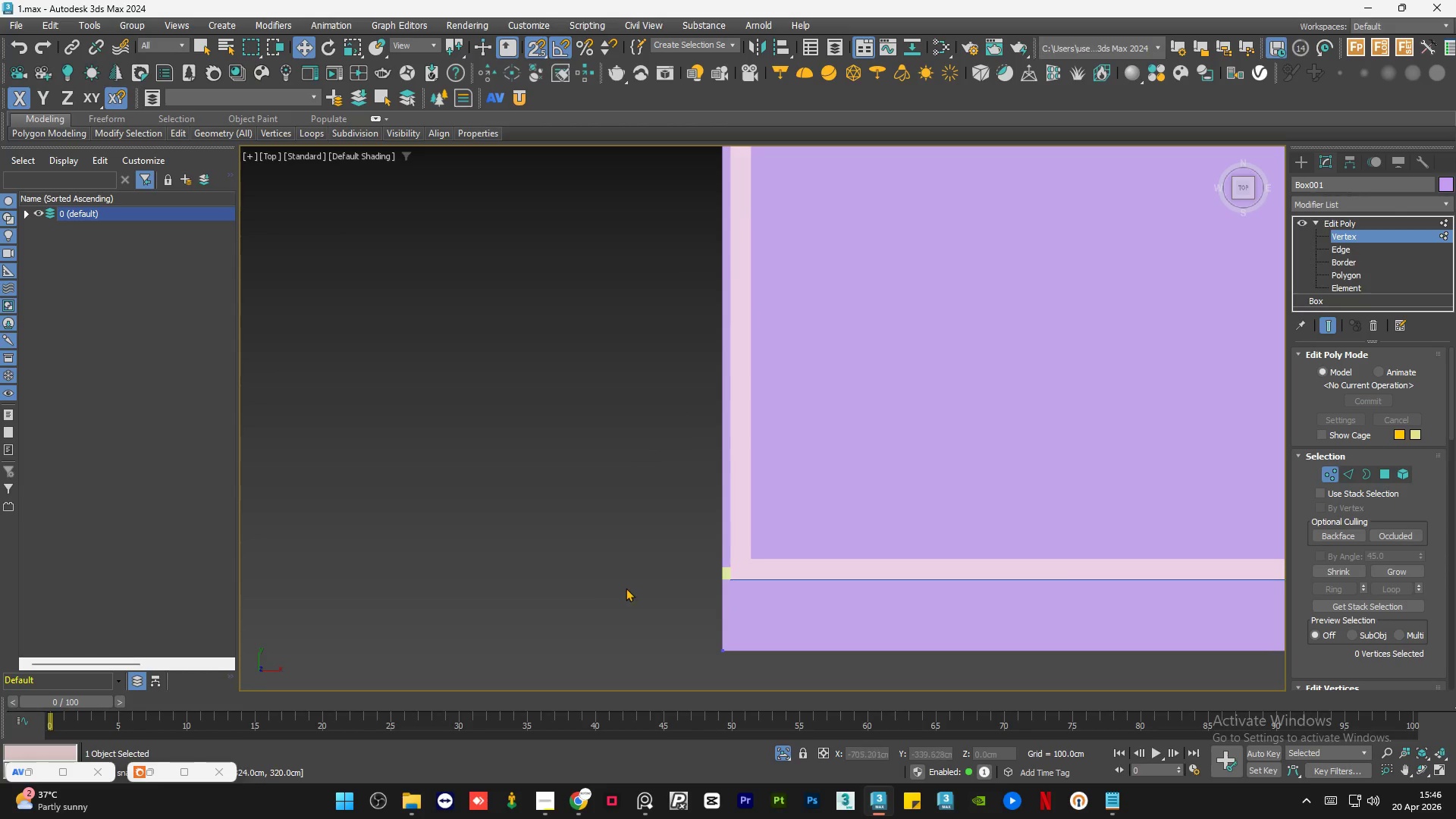 
scroll: coordinate [626, 587], scroll_direction: down, amount: 4.0
 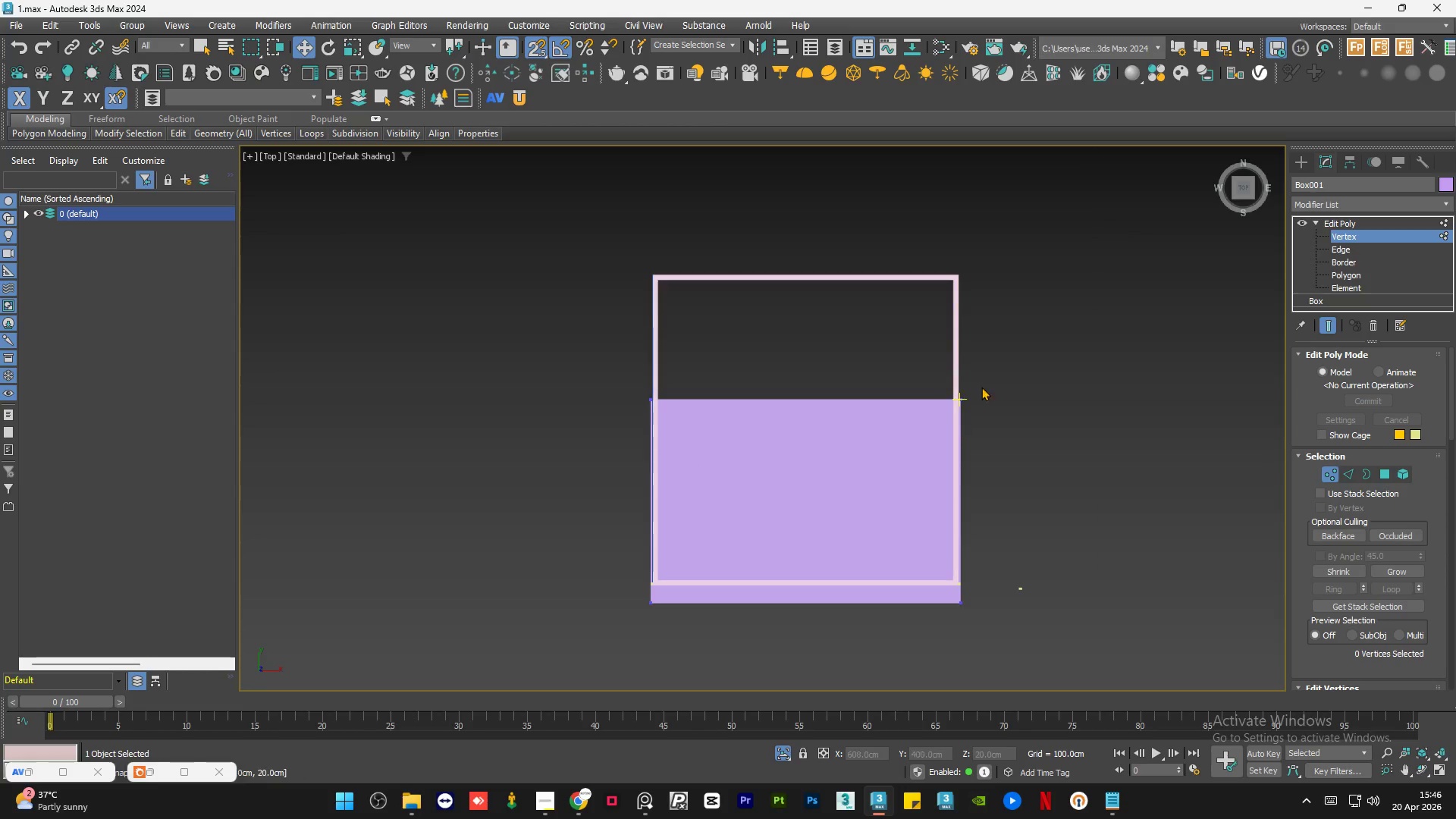 
left_click_drag(start_coordinate=[1011, 359], to_coordinate=[588, 457])
 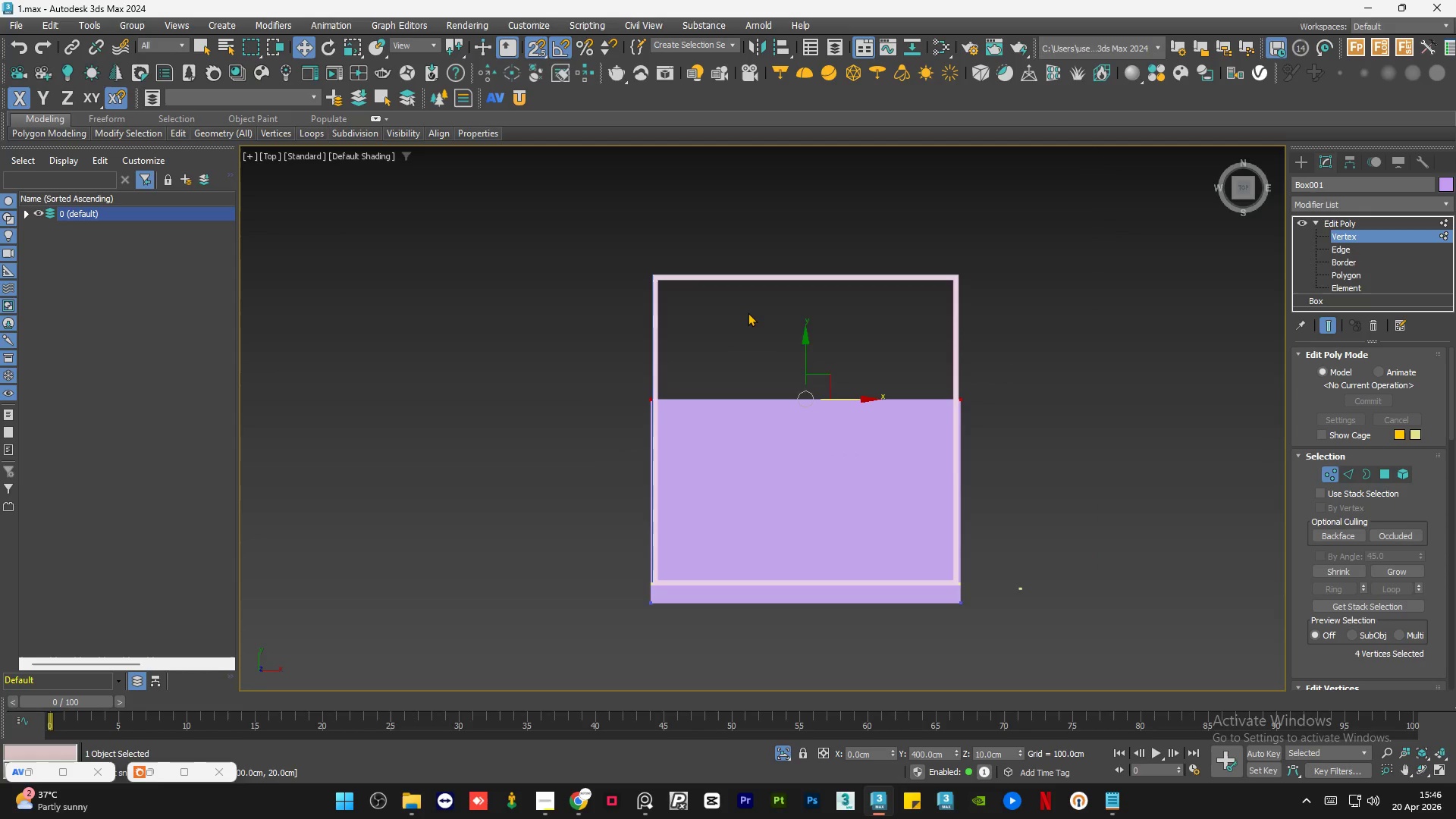 
scroll: coordinate [748, 312], scroll_direction: up, amount: 1.0
 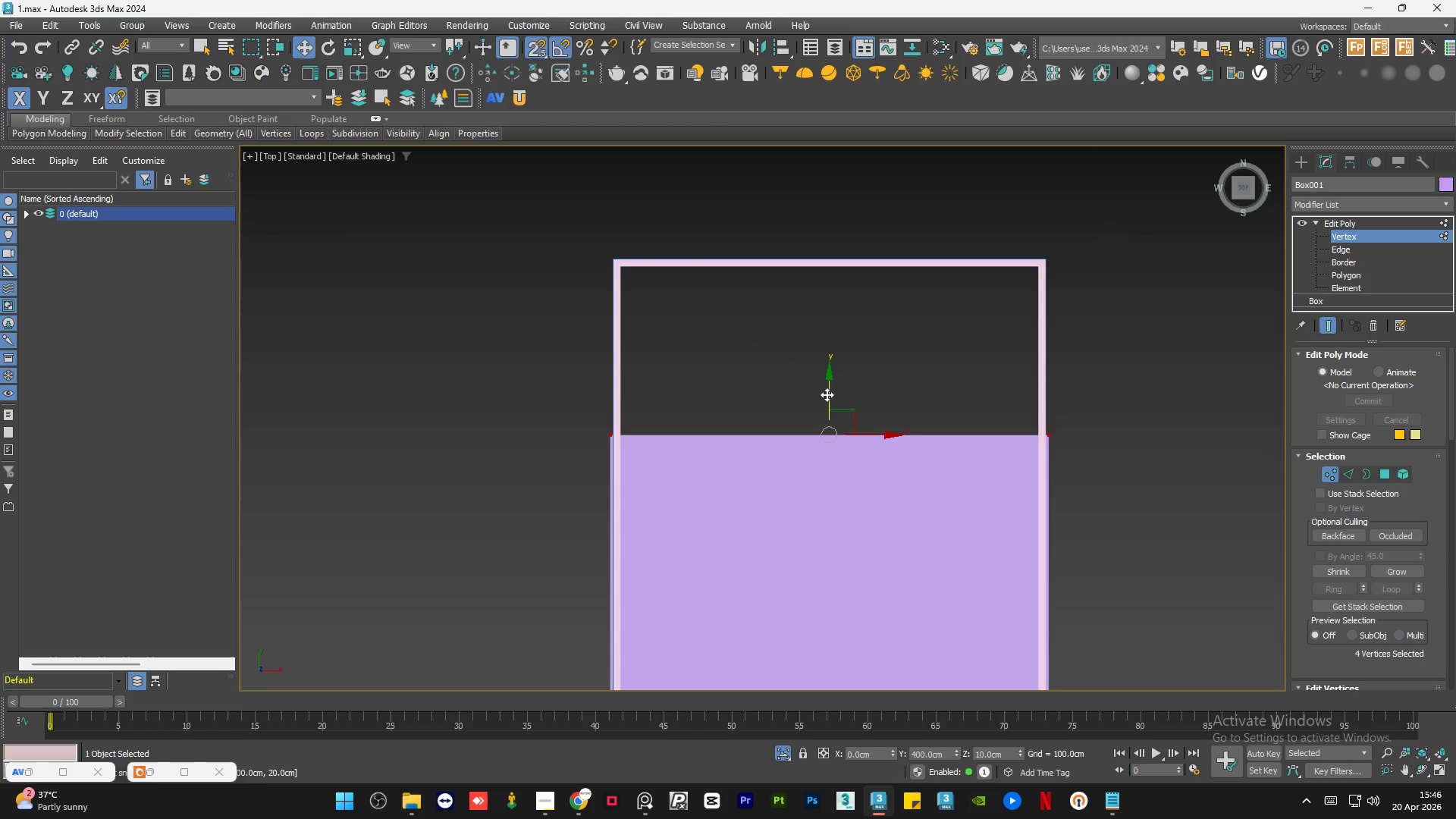 
left_click_drag(start_coordinate=[827, 394], to_coordinate=[1037, 256])
 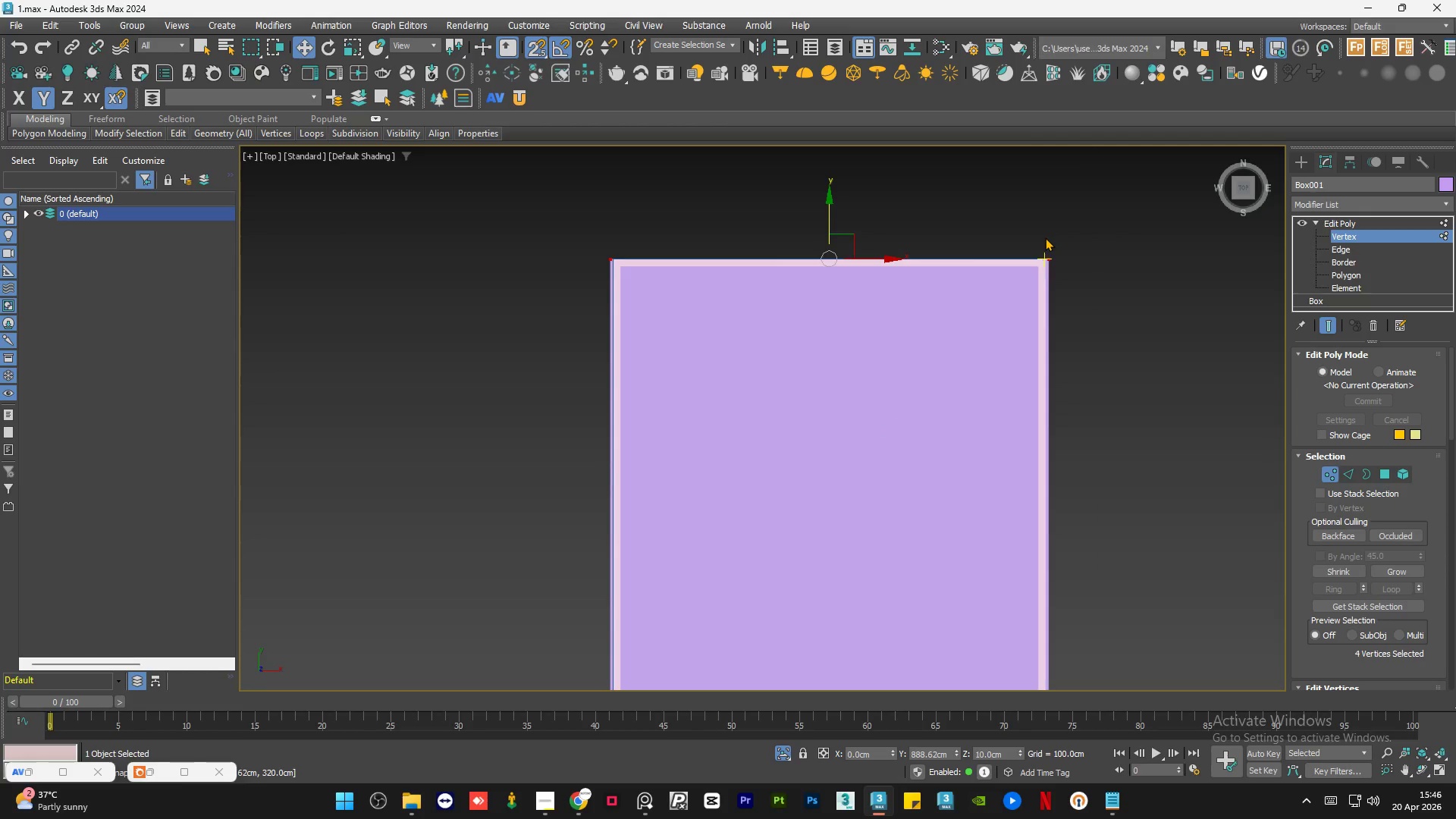 
scroll: coordinate [962, 232], scroll_direction: up, amount: 2.0
 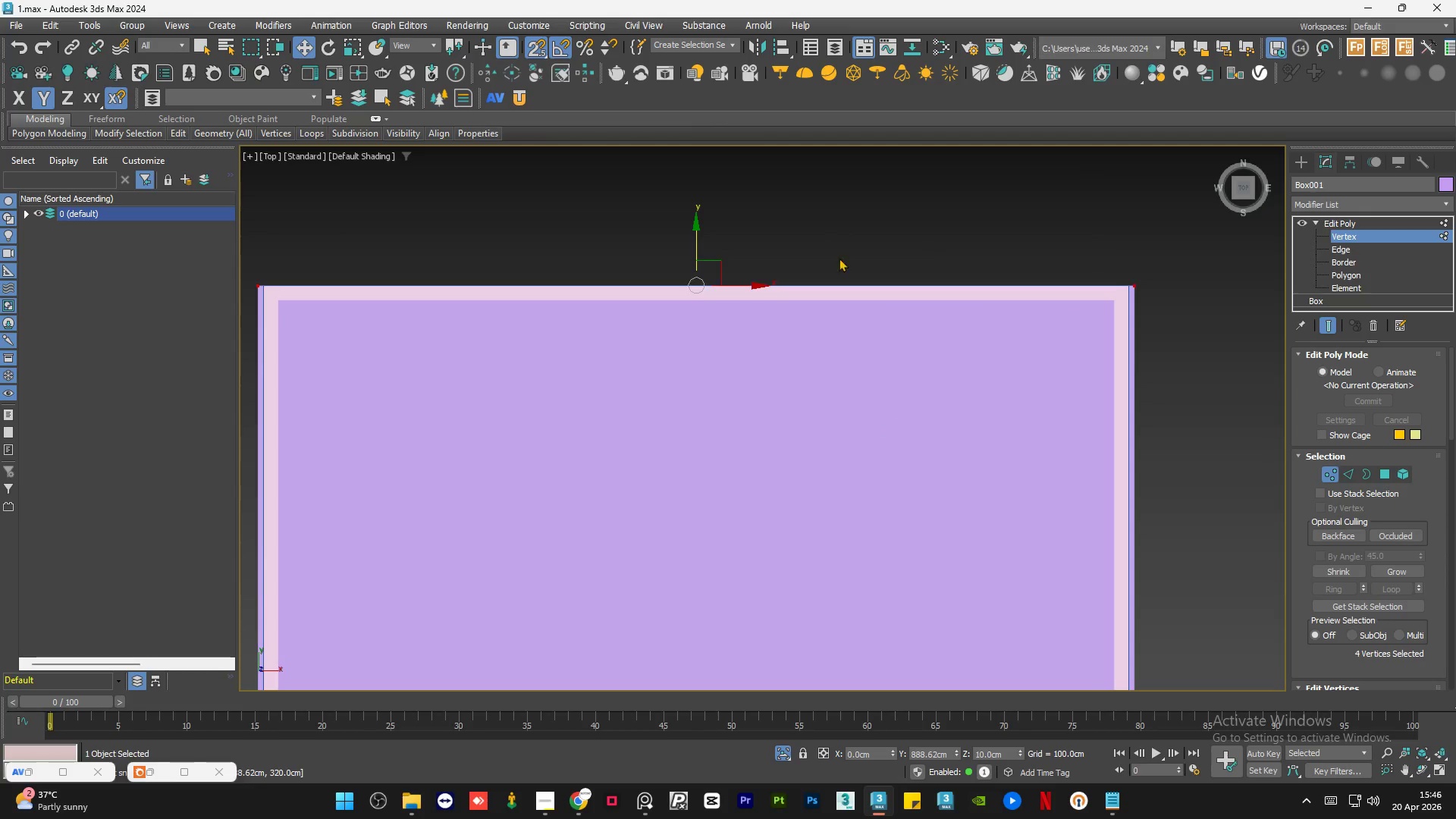 
key(S)
 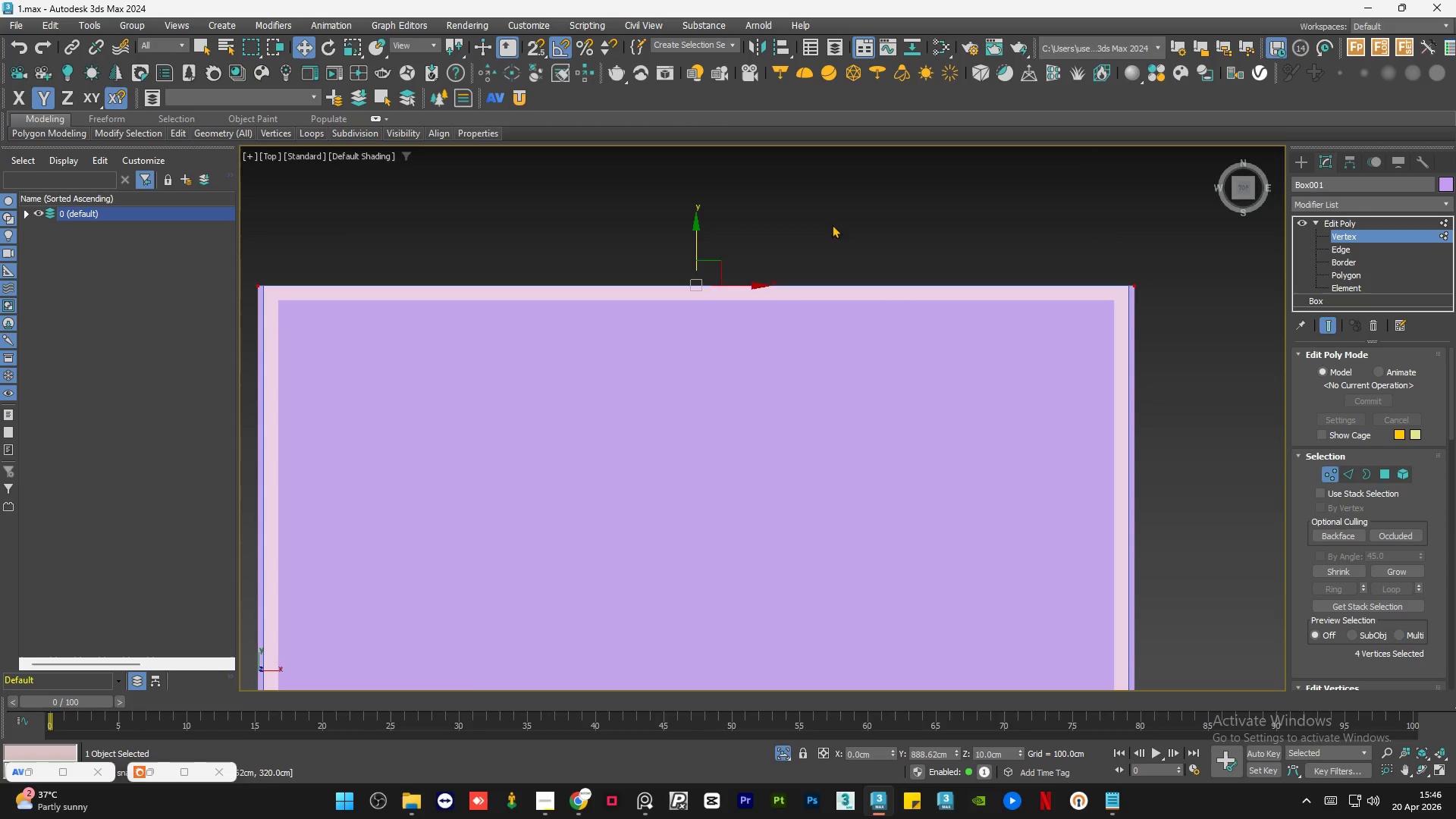 
scroll: coordinate [1090, 247], scroll_direction: up, amount: 1.0
 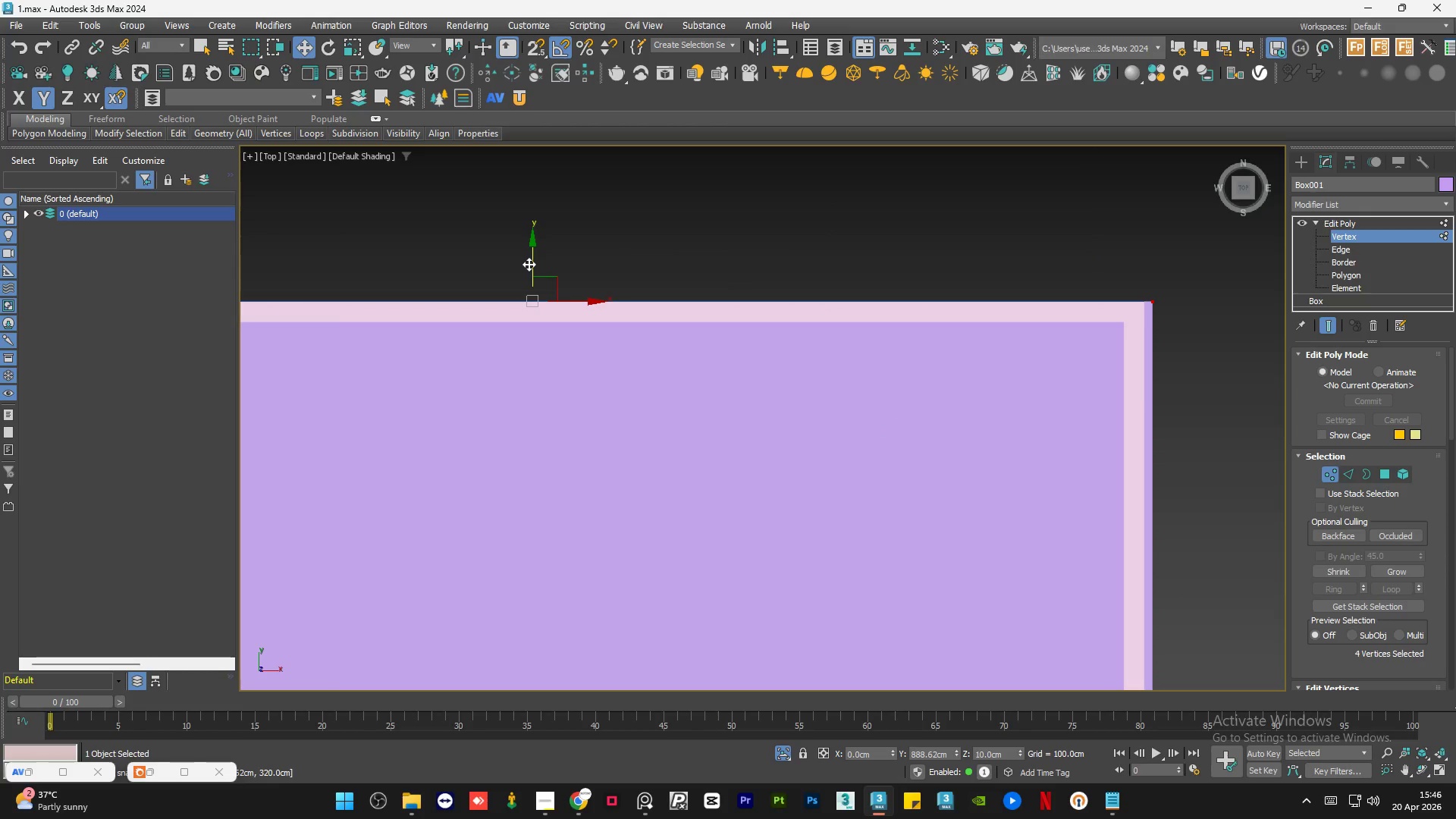 
left_click_drag(start_coordinate=[529, 262], to_coordinate=[535, 250])
 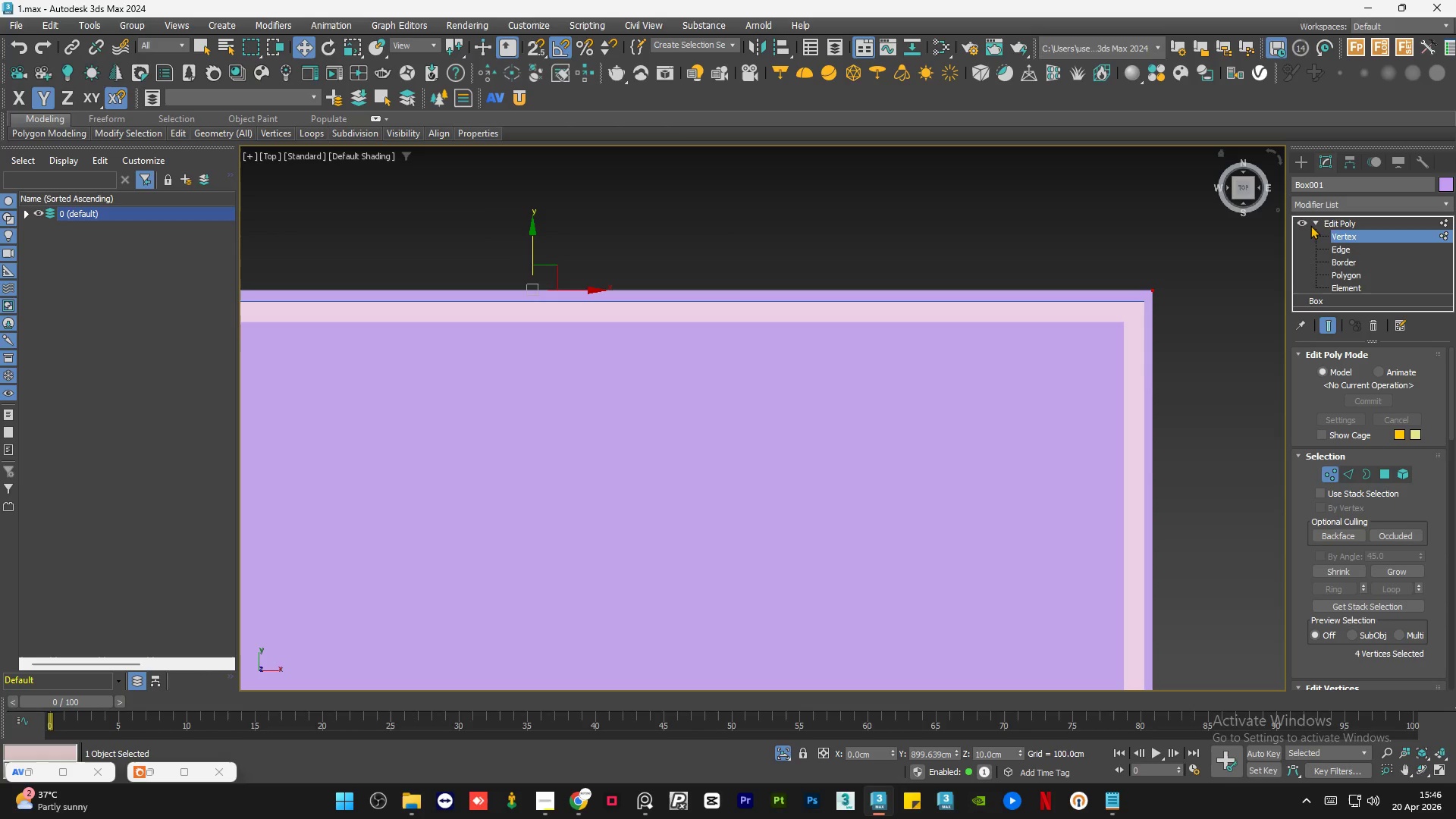 
left_click([1334, 222])
 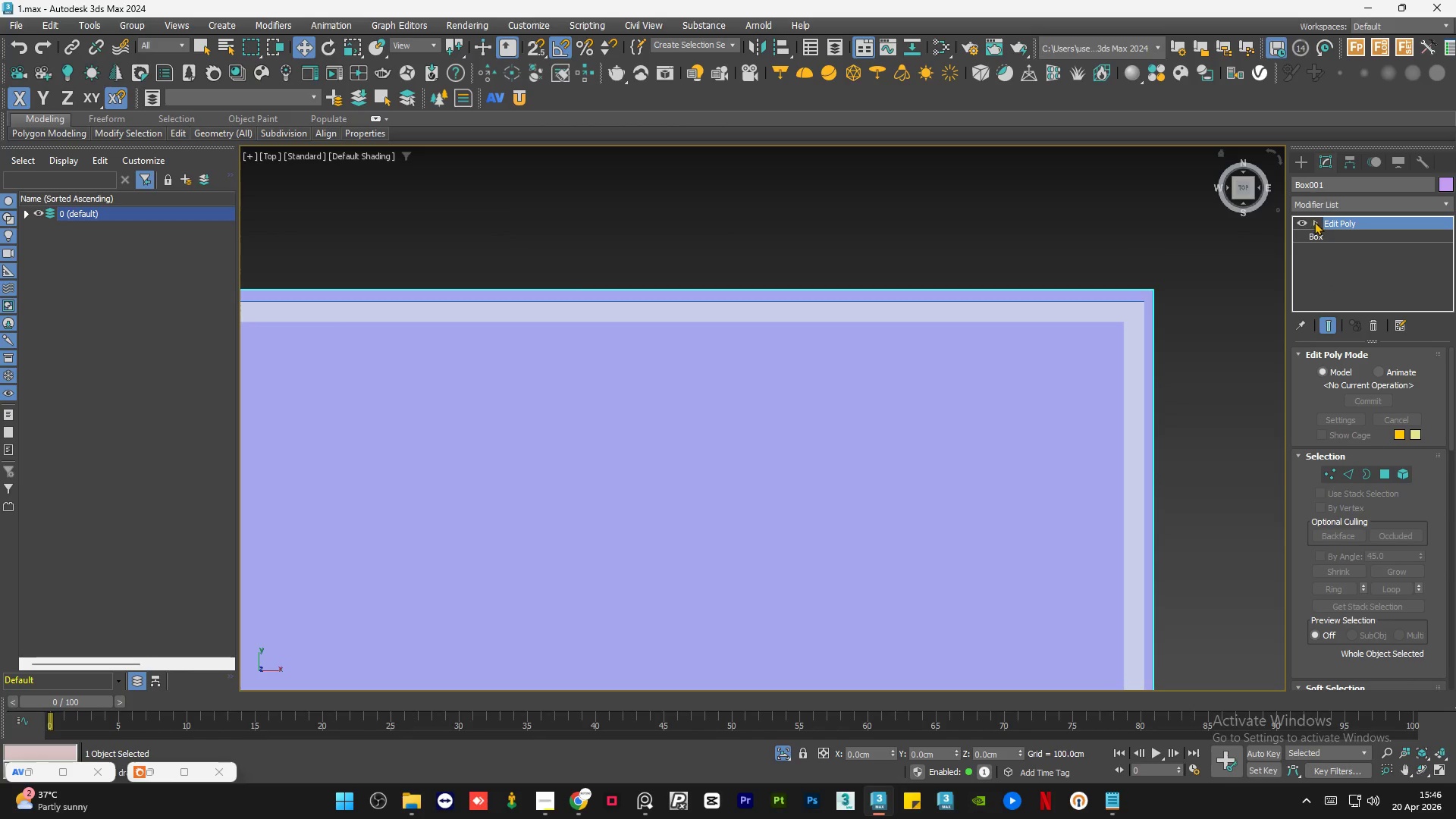 
double_click([967, 259])
 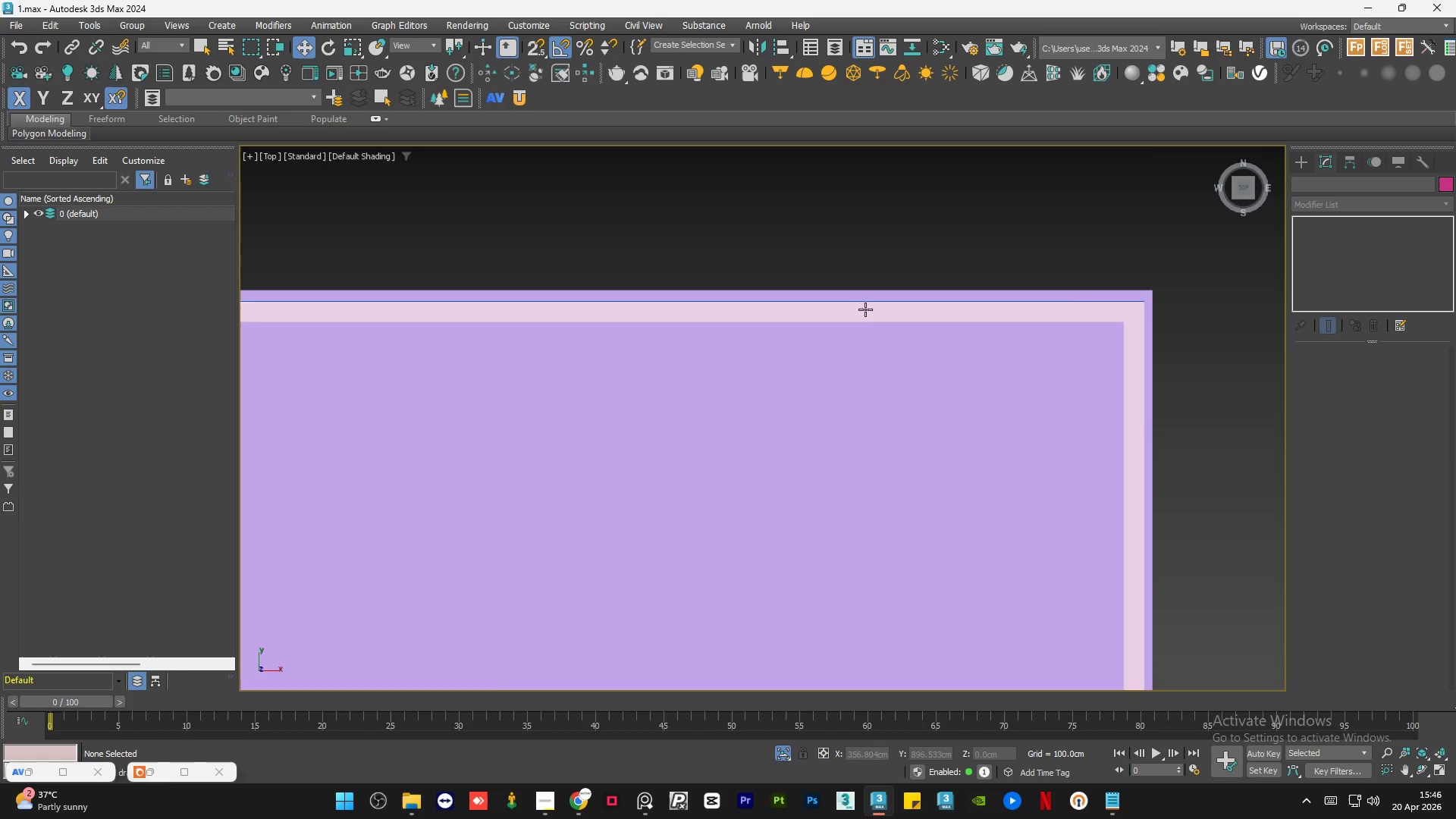 
scroll: coordinate [799, 377], scroll_direction: down, amount: 4.0
 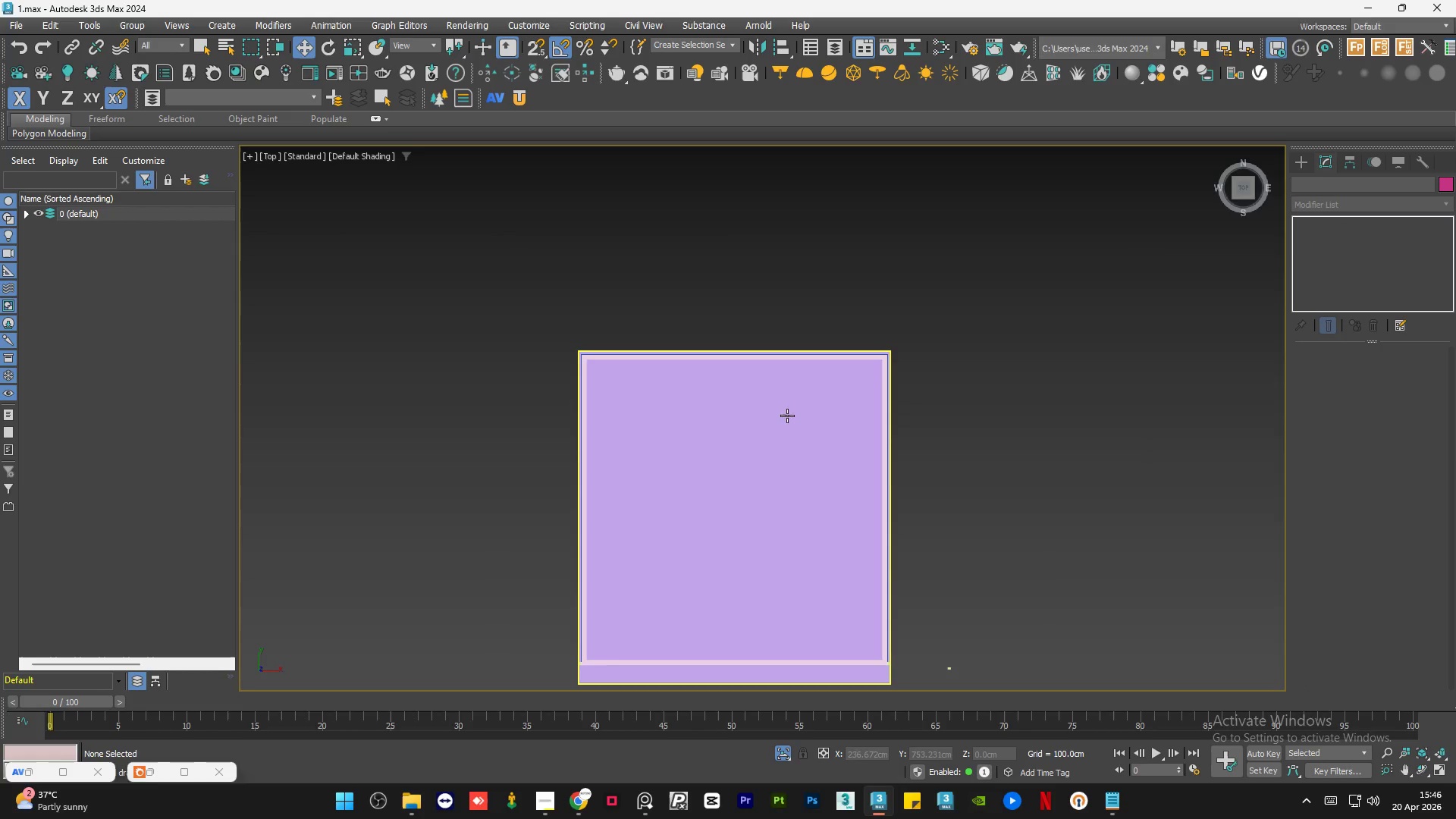 
key(Control+S)
 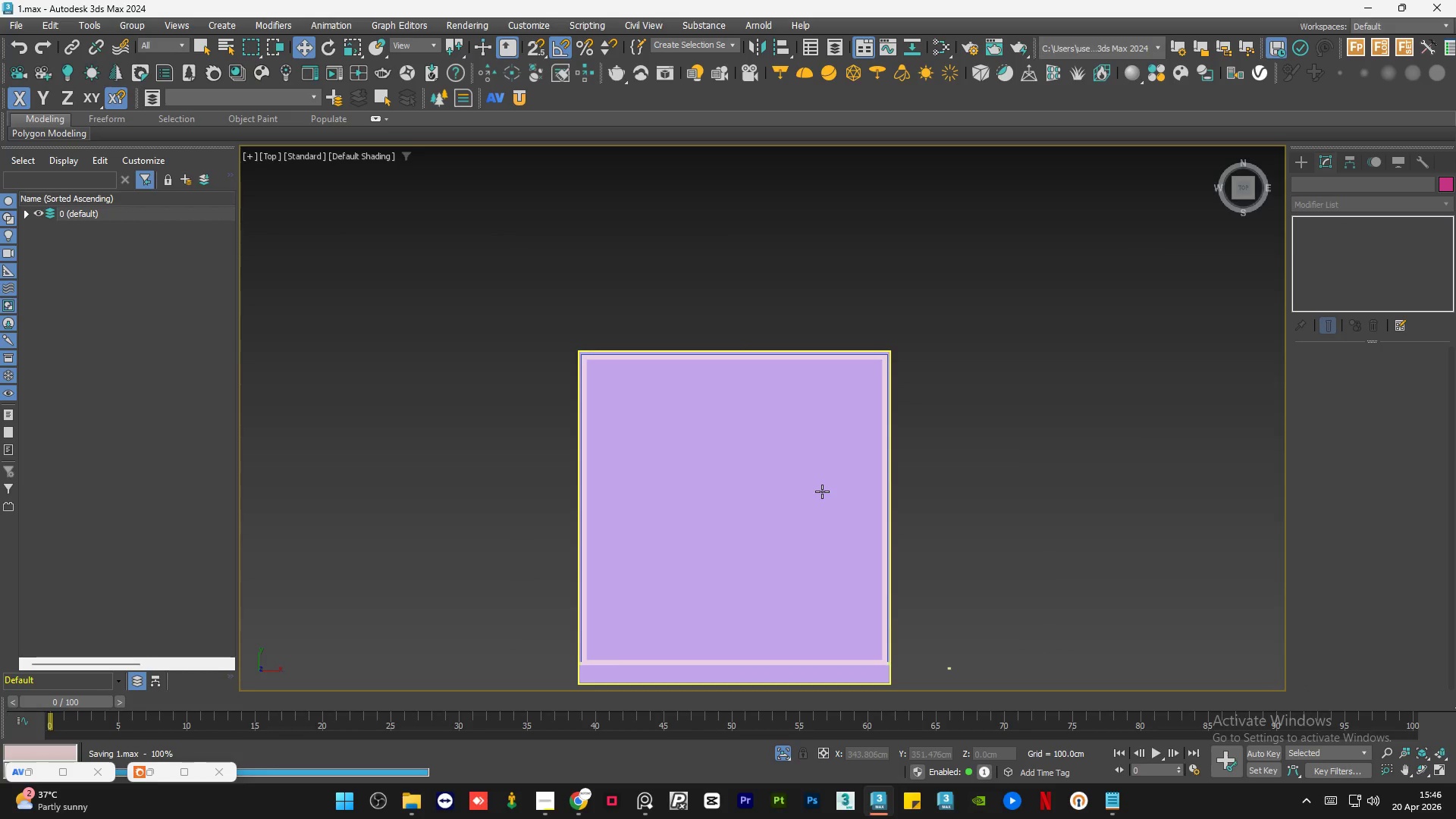 
key(Alt+AltLeft)
 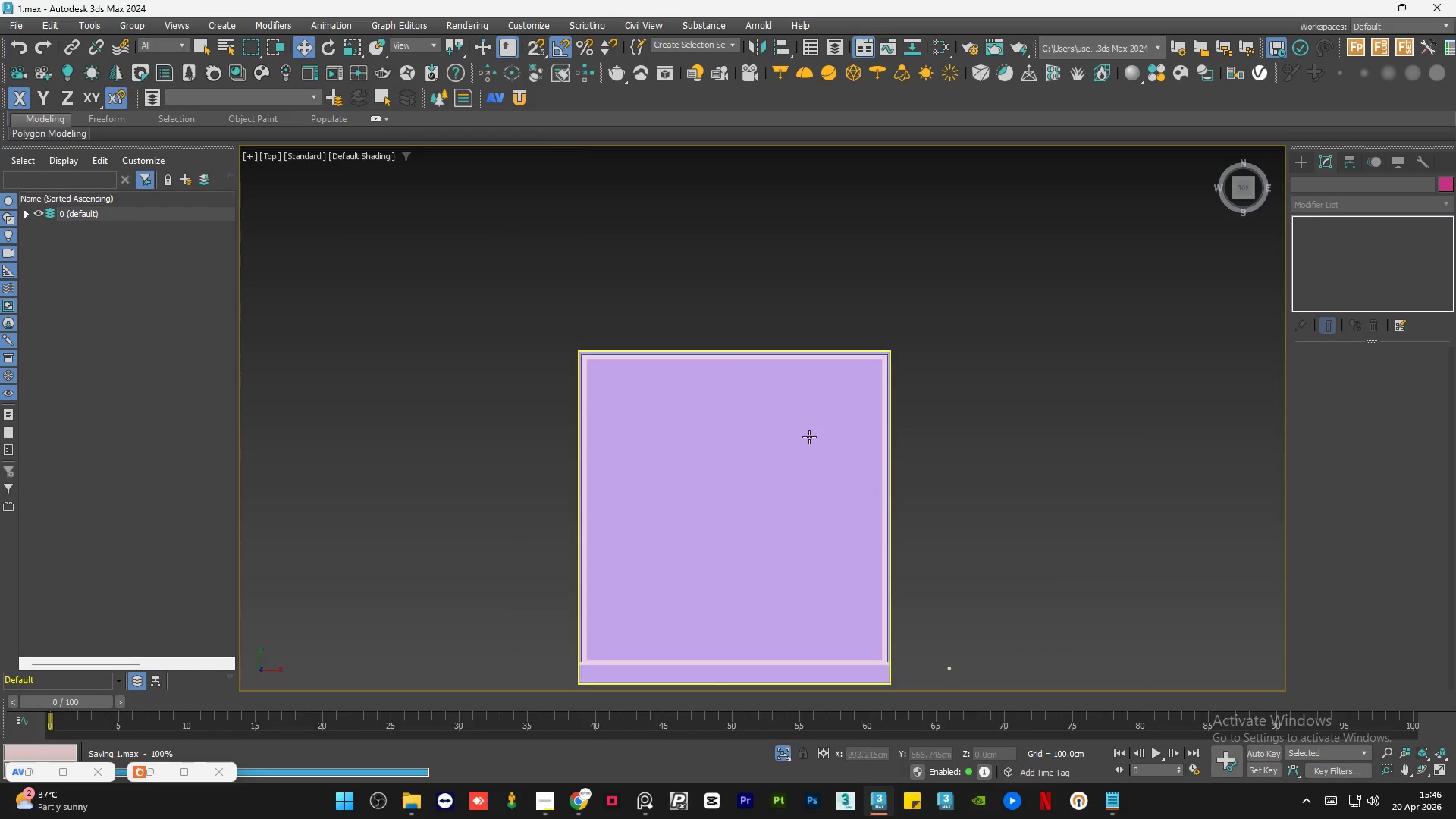 
hold_key(key=AltLeft, duration=1.27)
 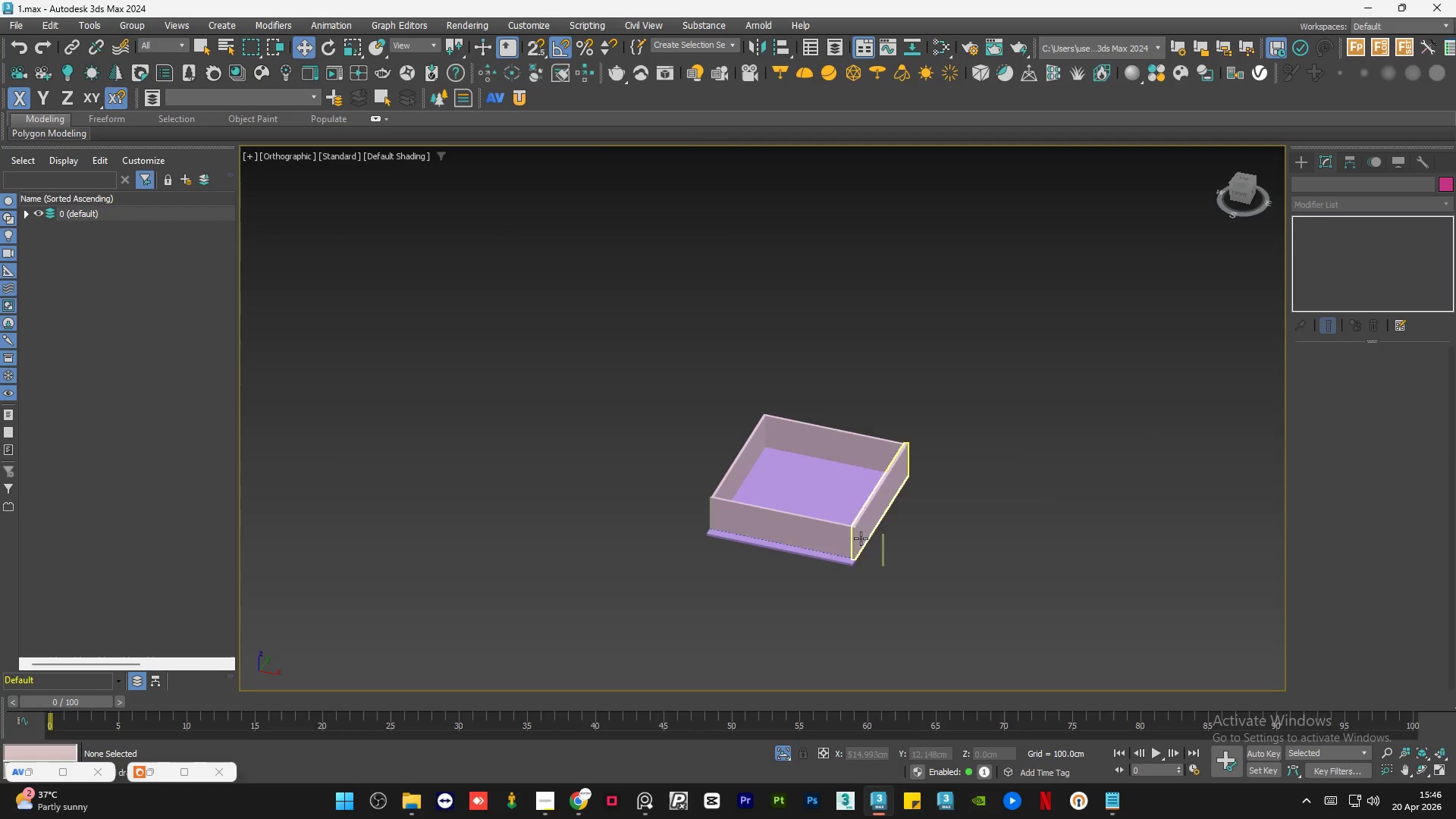 
scroll: coordinate [809, 437], scroll_direction: down, amount: 2.0
 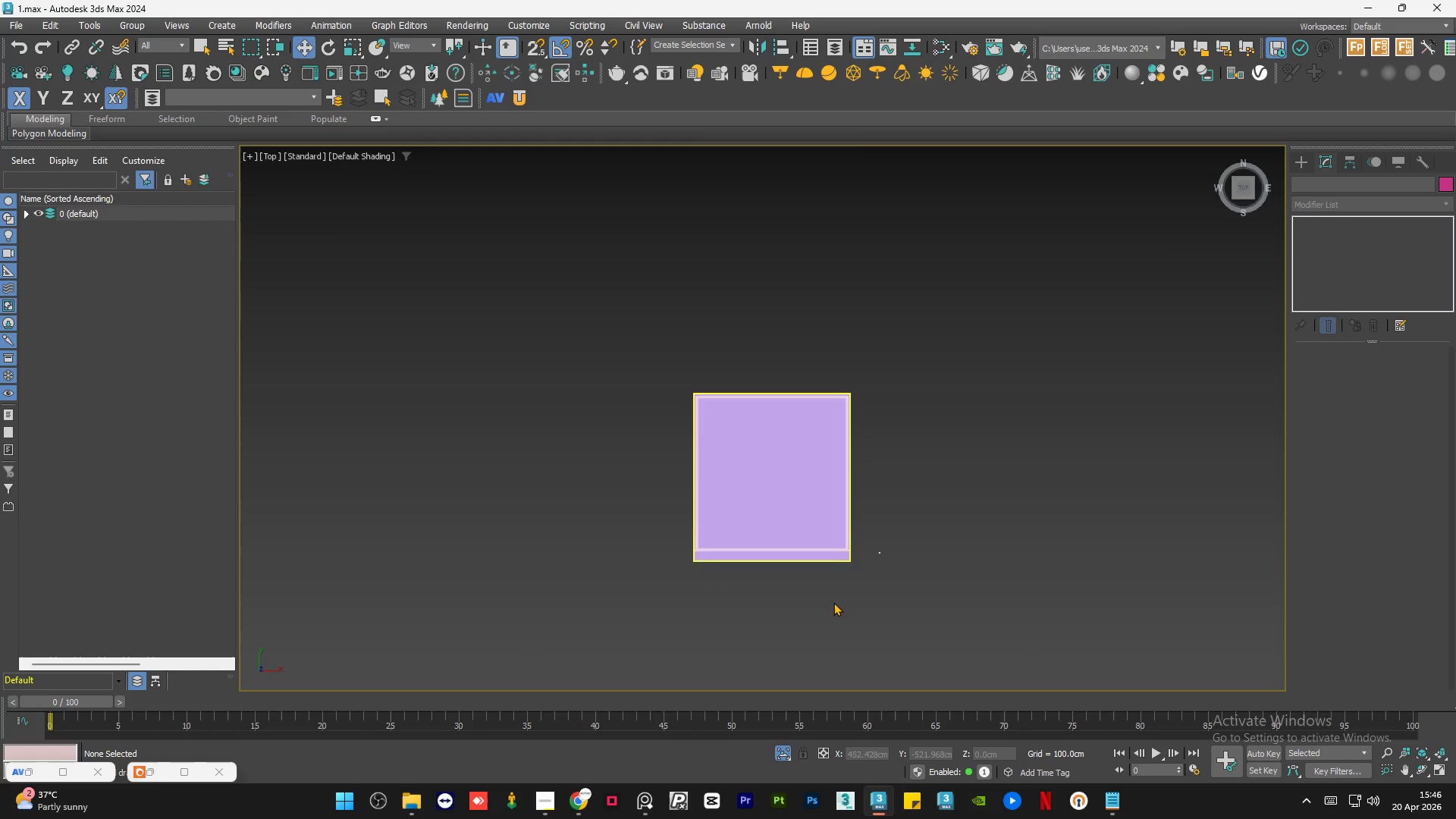 
scroll: coordinate [877, 560], scroll_direction: up, amount: 6.0
 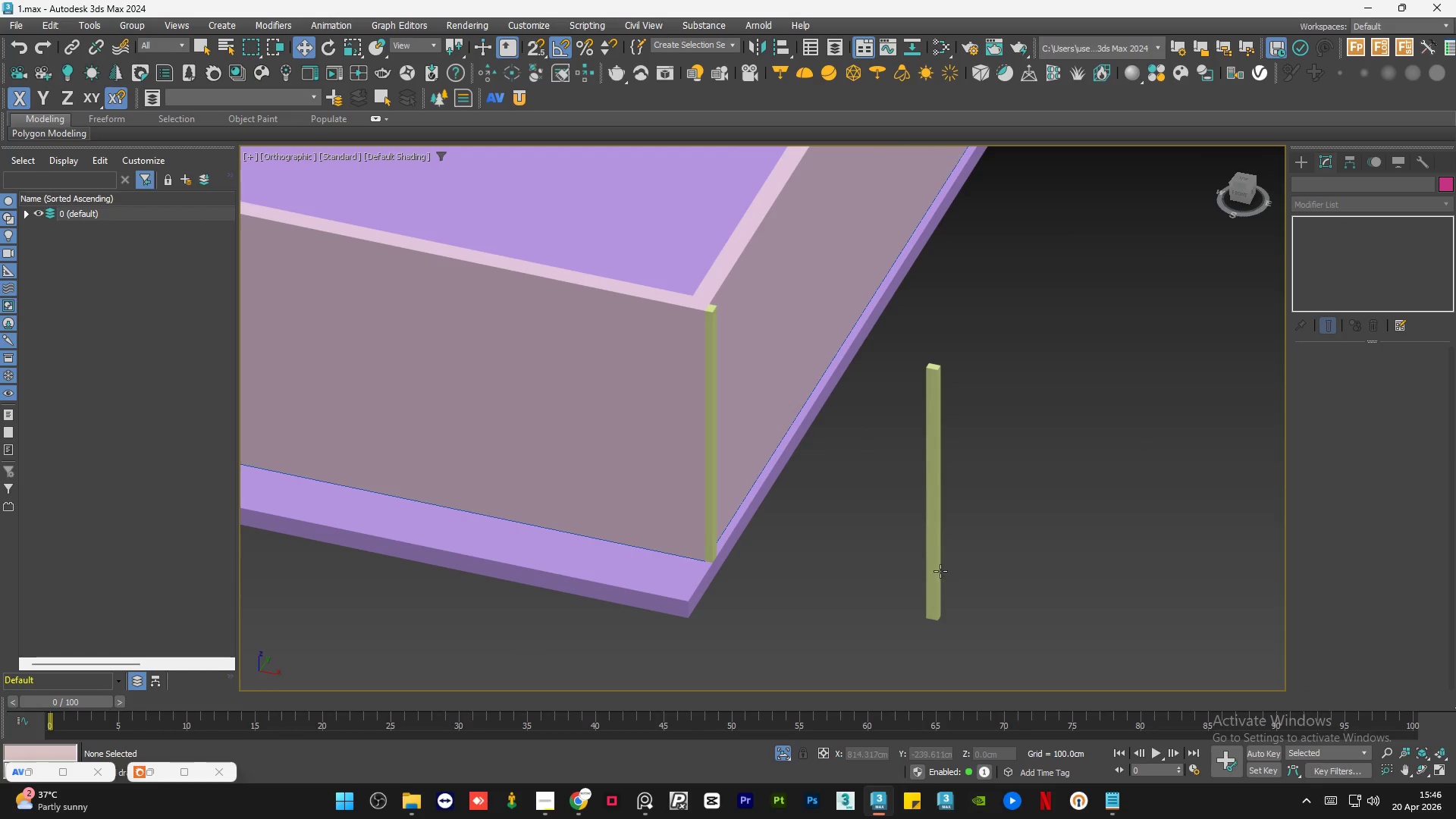 
left_click([940, 571])
 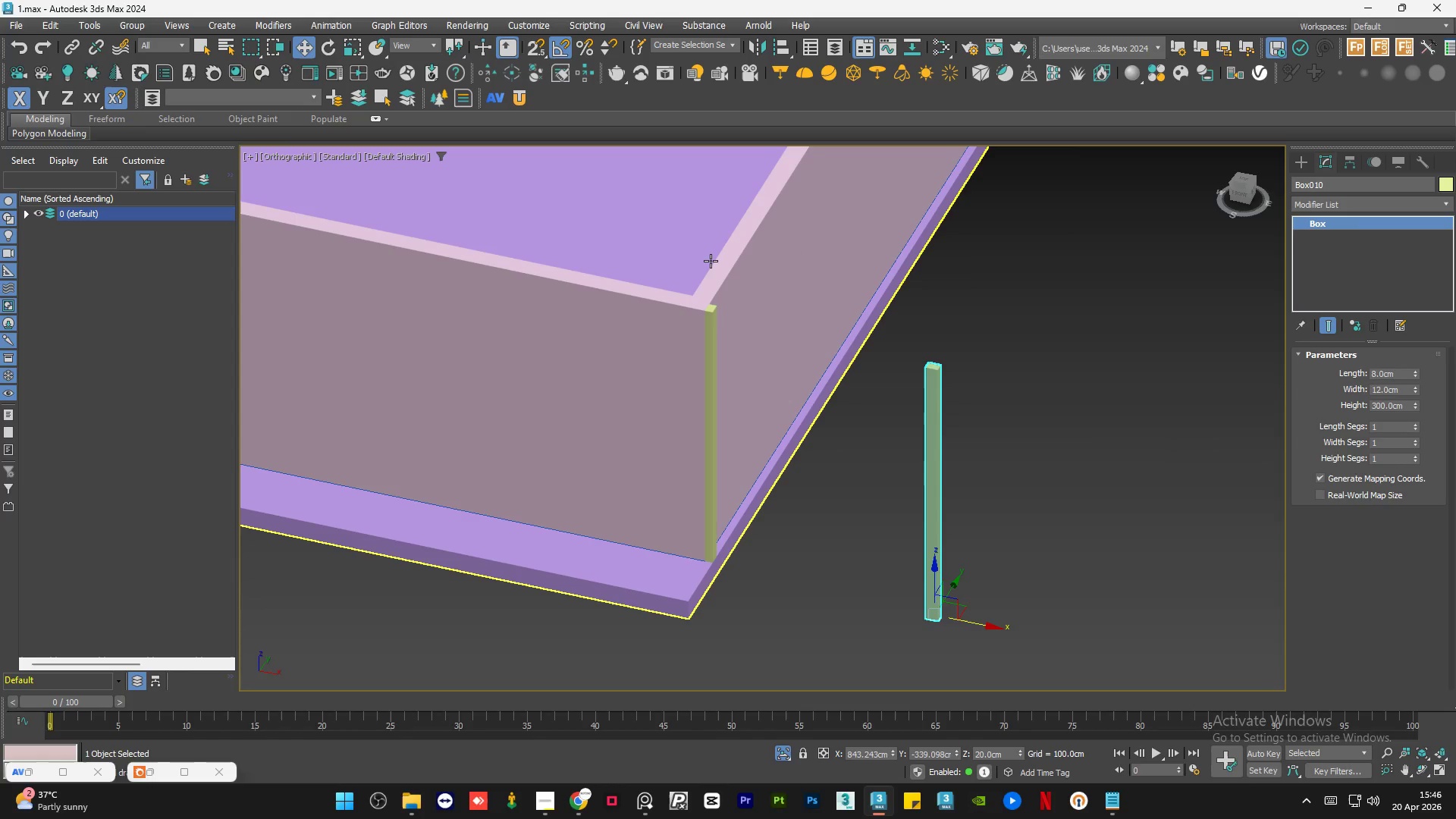 
key(Shift+I)
 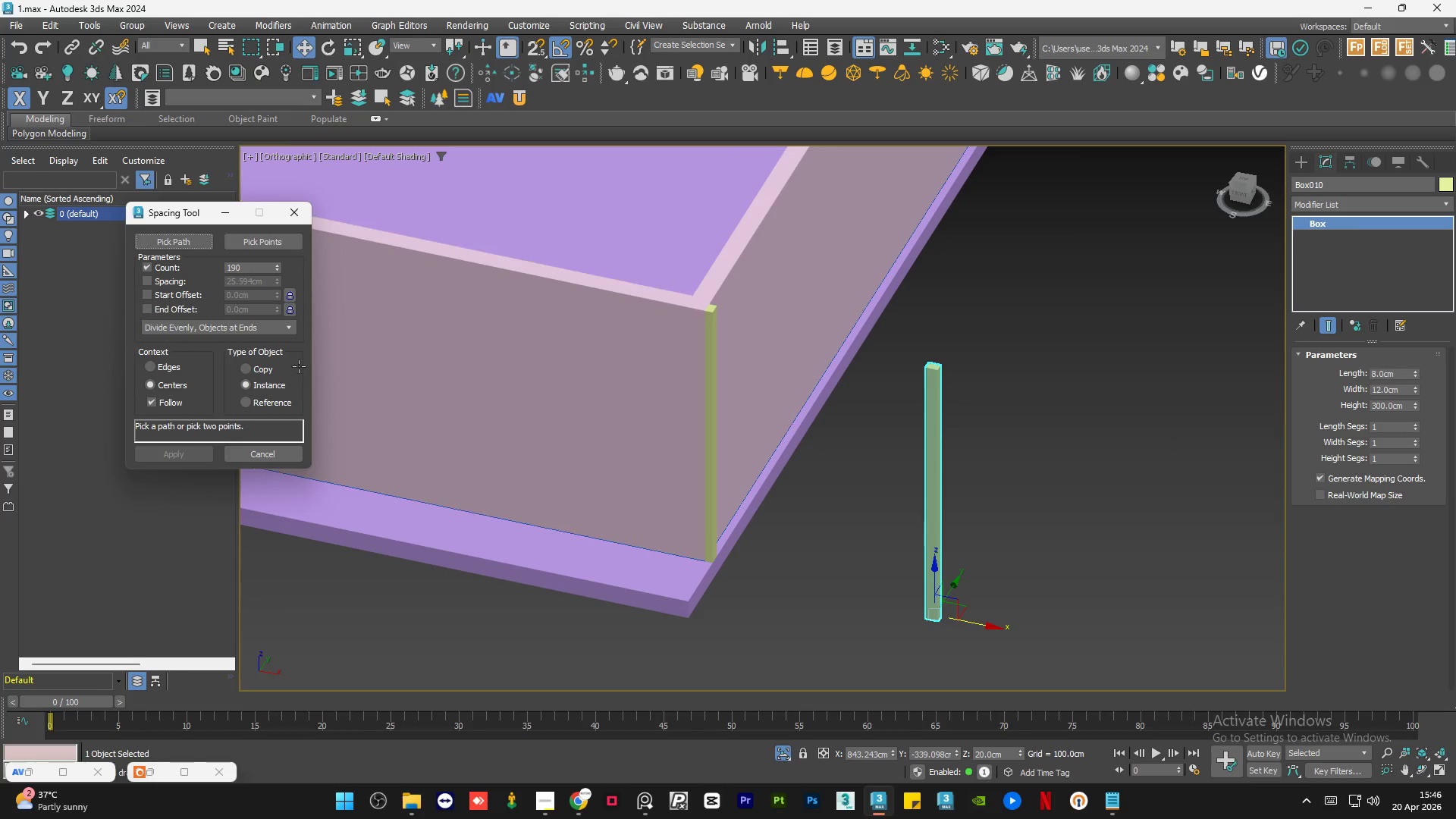 
left_click([177, 242])
 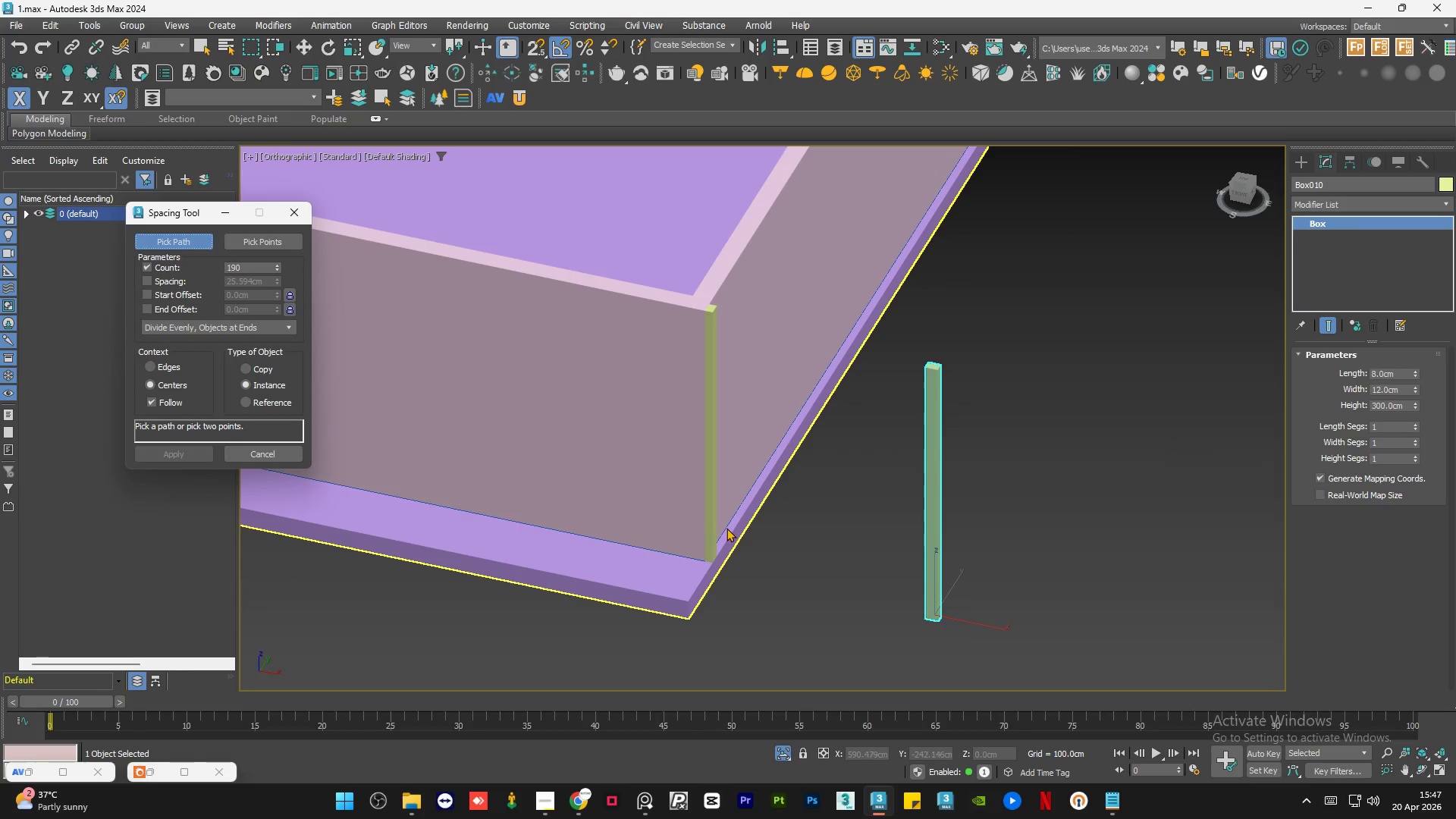 
wait(5.44)
 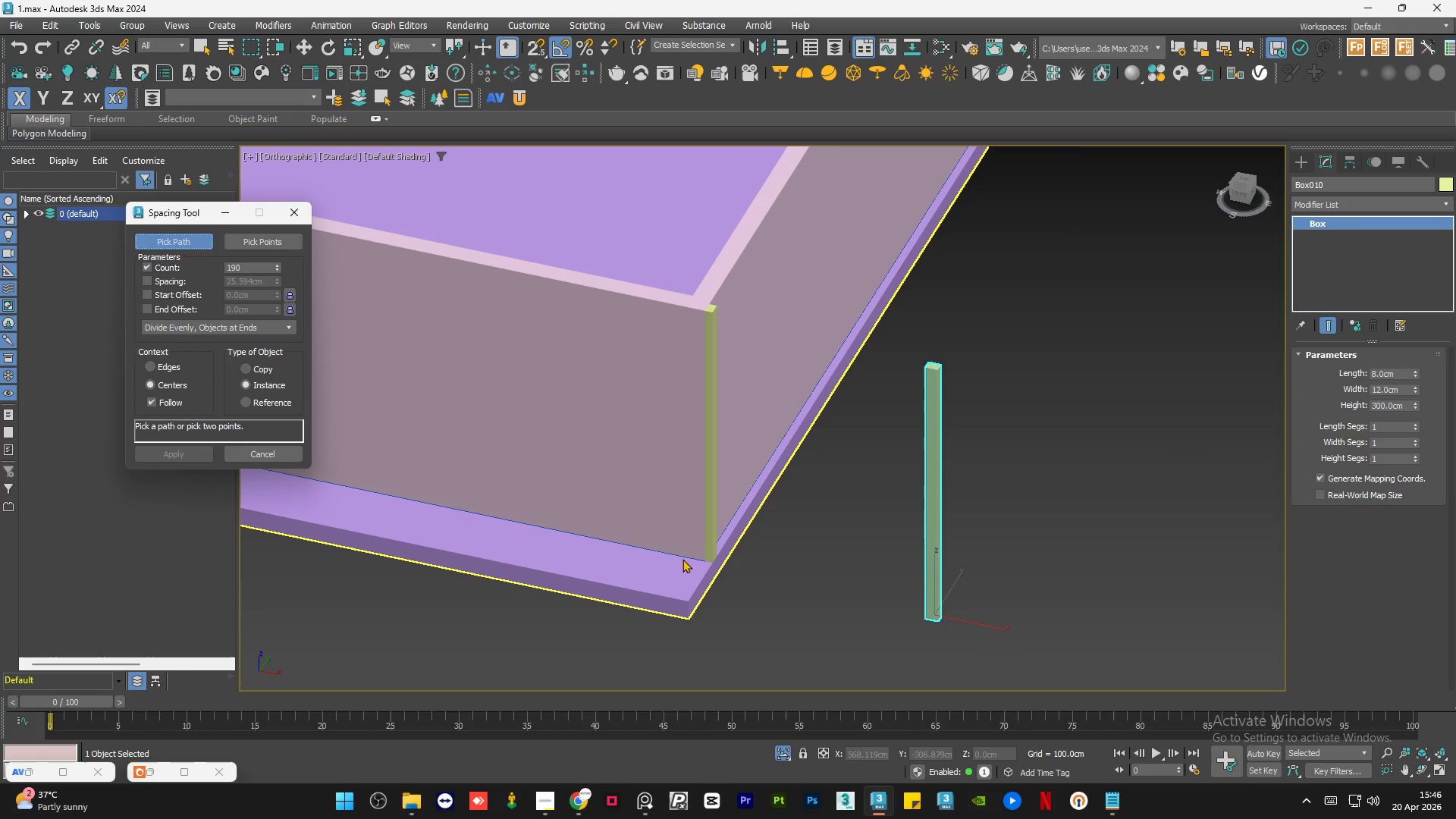 
scroll: coordinate [971, 623], scroll_direction: down, amount: 3.0
 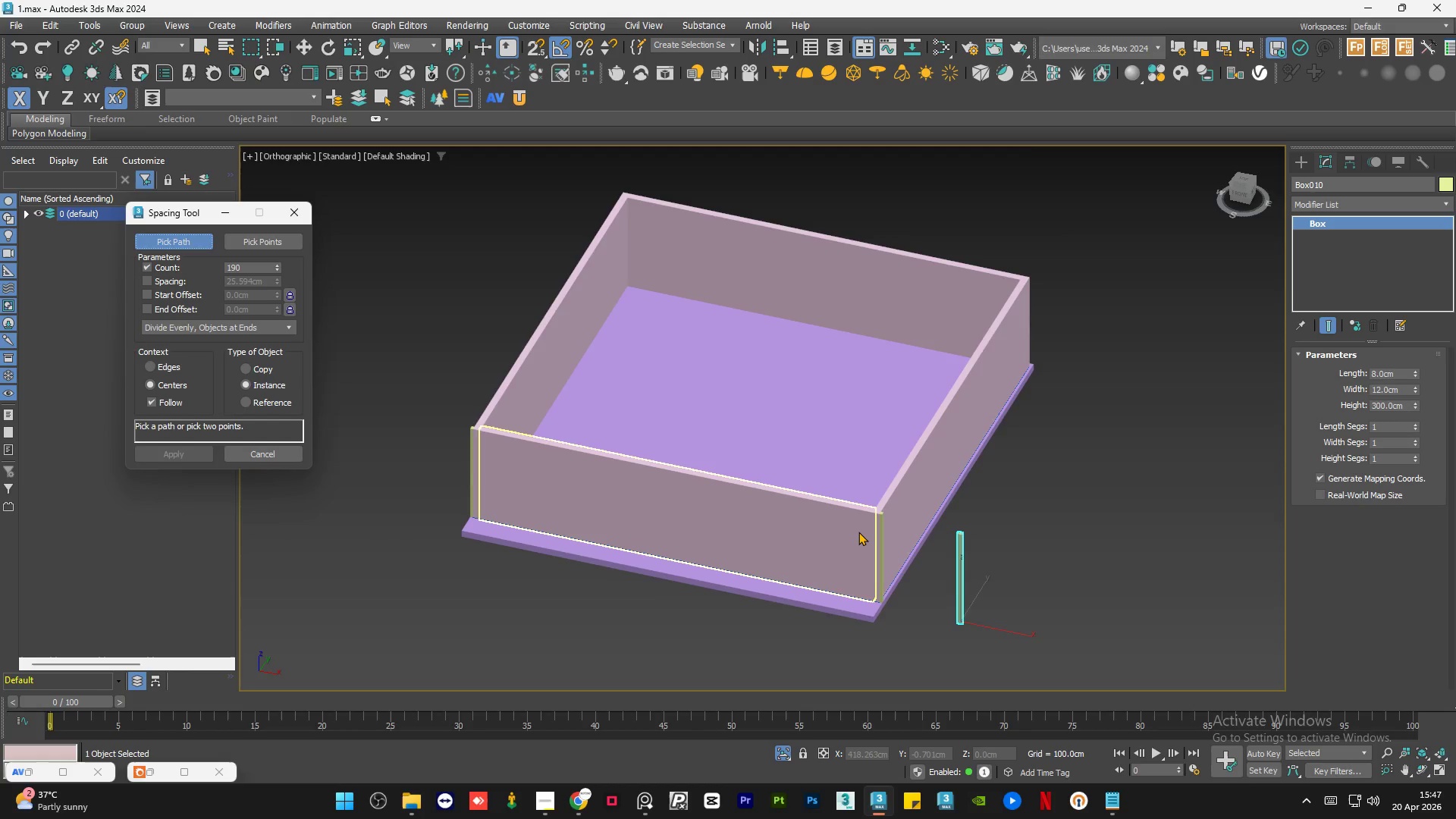 
scroll: coordinate [858, 532], scroll_direction: up, amount: 1.0
 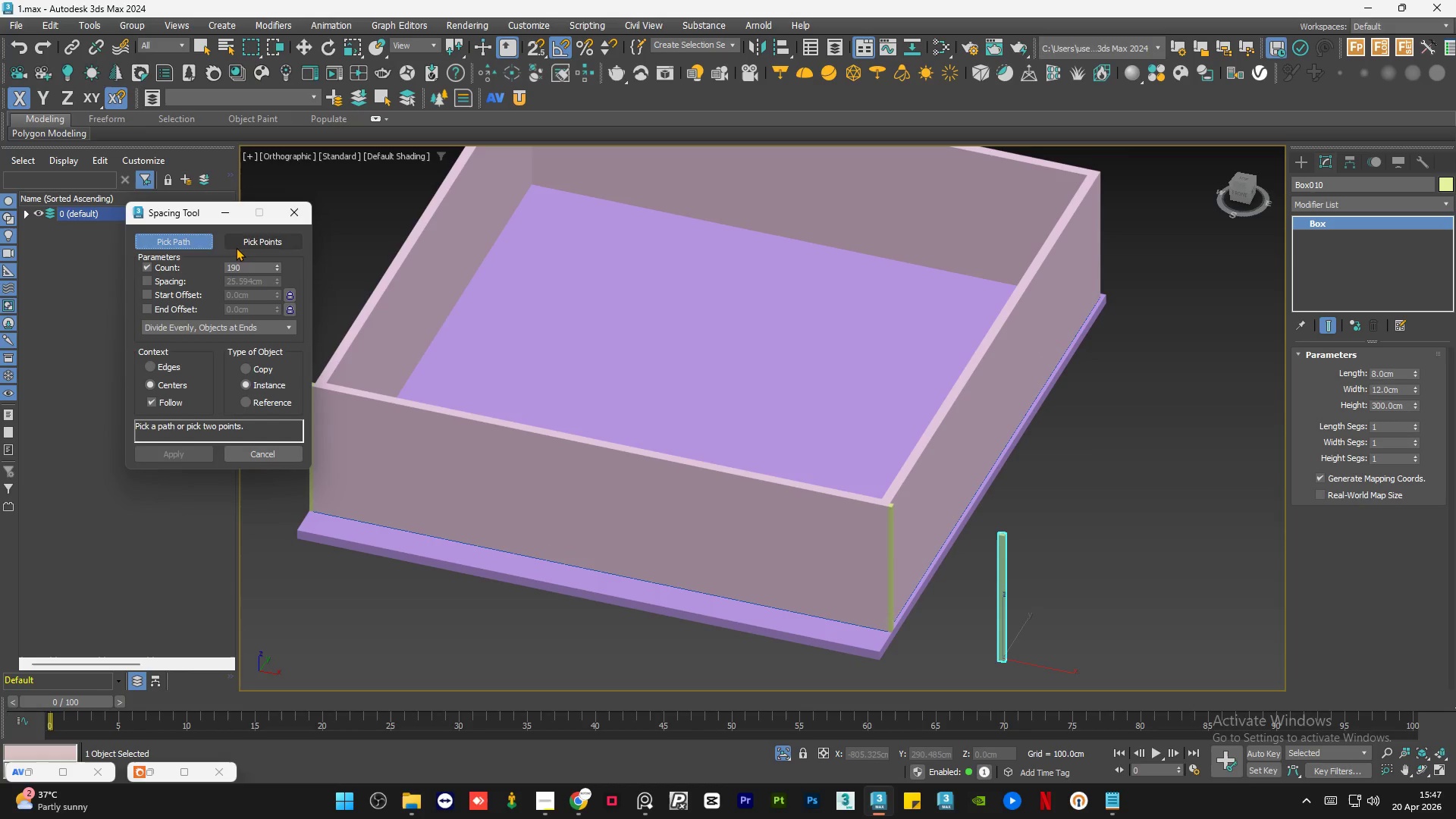 
left_click([171, 239])
 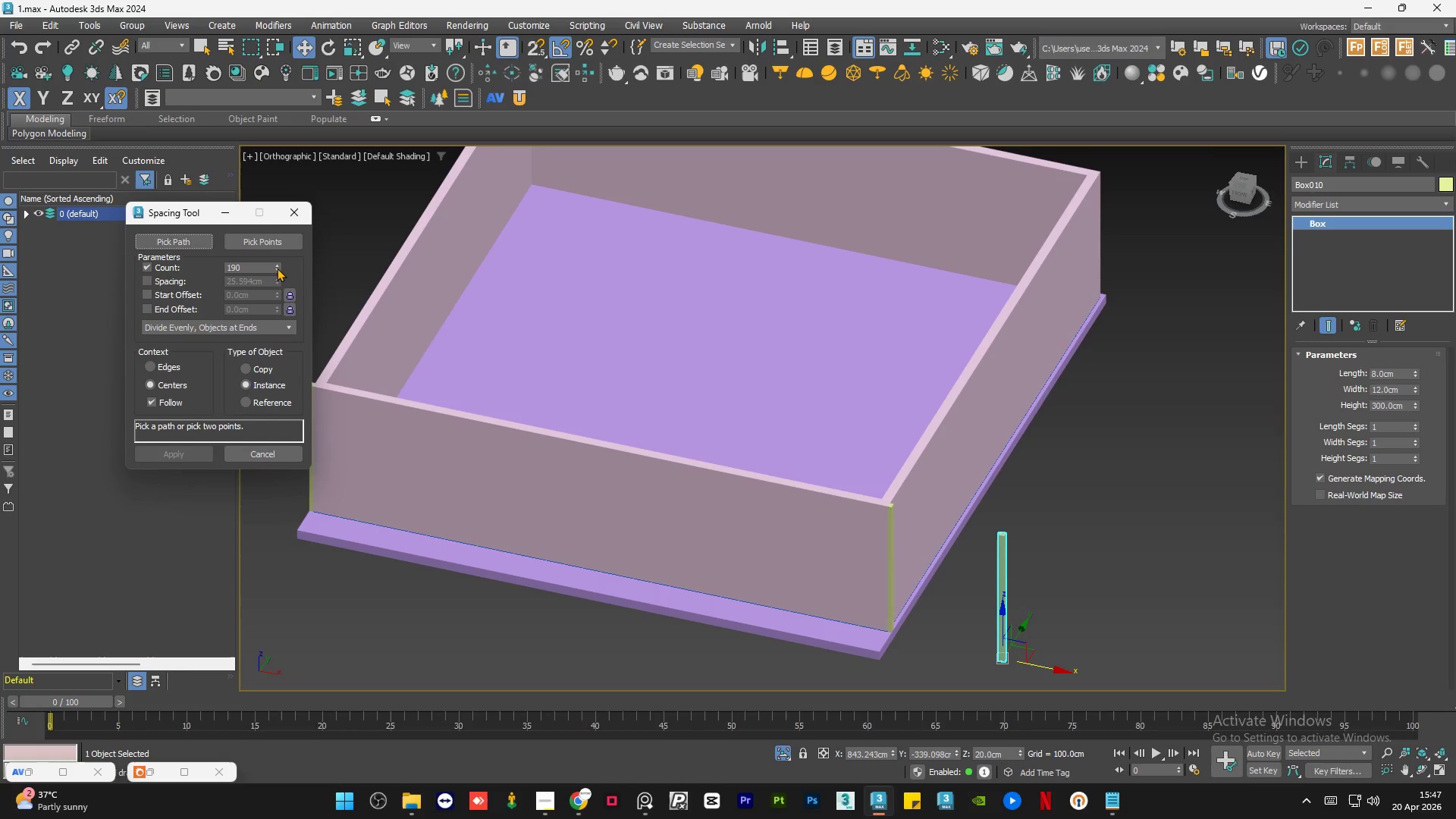 
left_click_drag(start_coordinate=[277, 268], to_coordinate=[271, 224])
 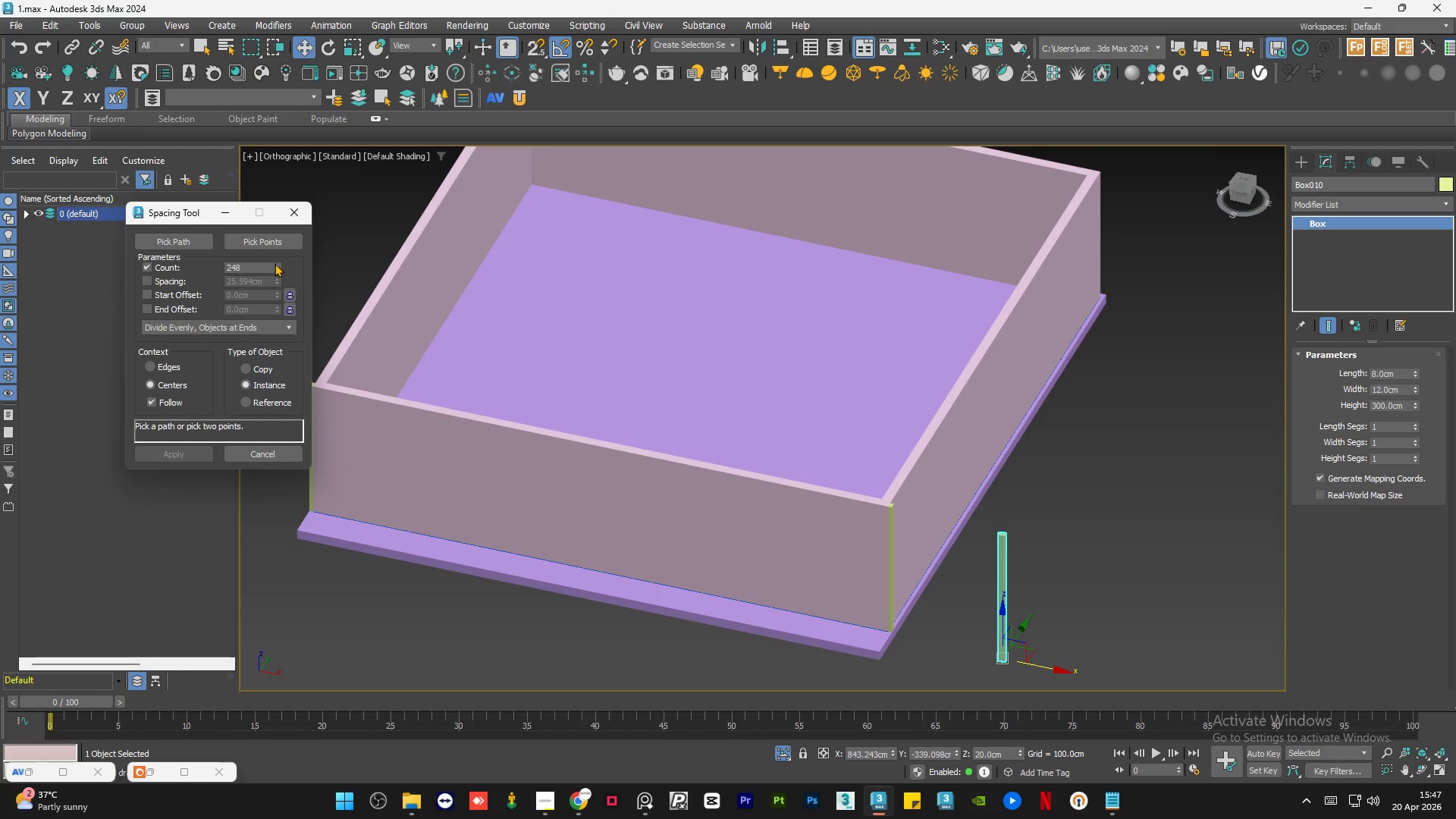 
left_click_drag(start_coordinate=[275, 265], to_coordinate=[278, 229])
 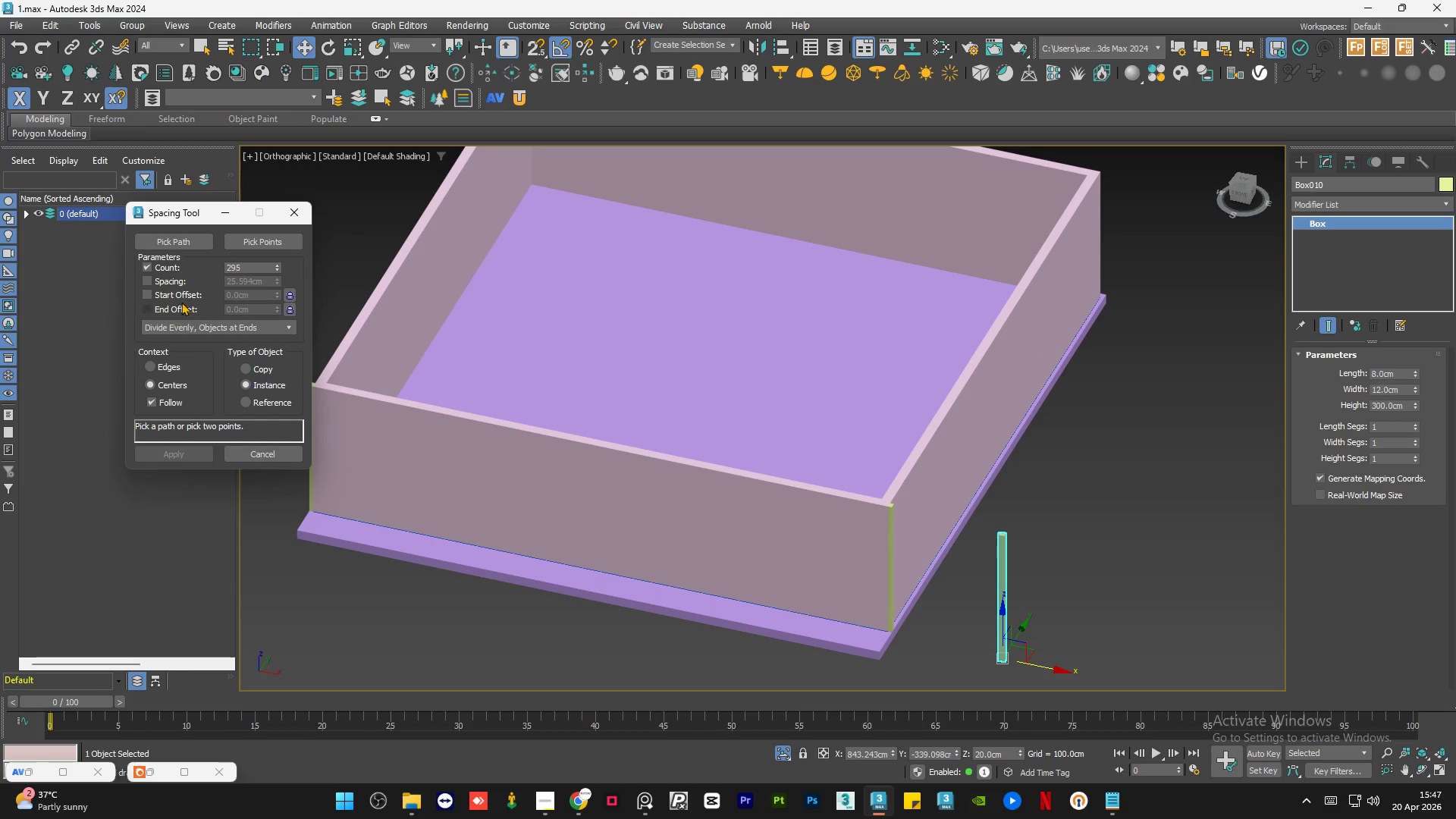 
left_click([196, 271])
 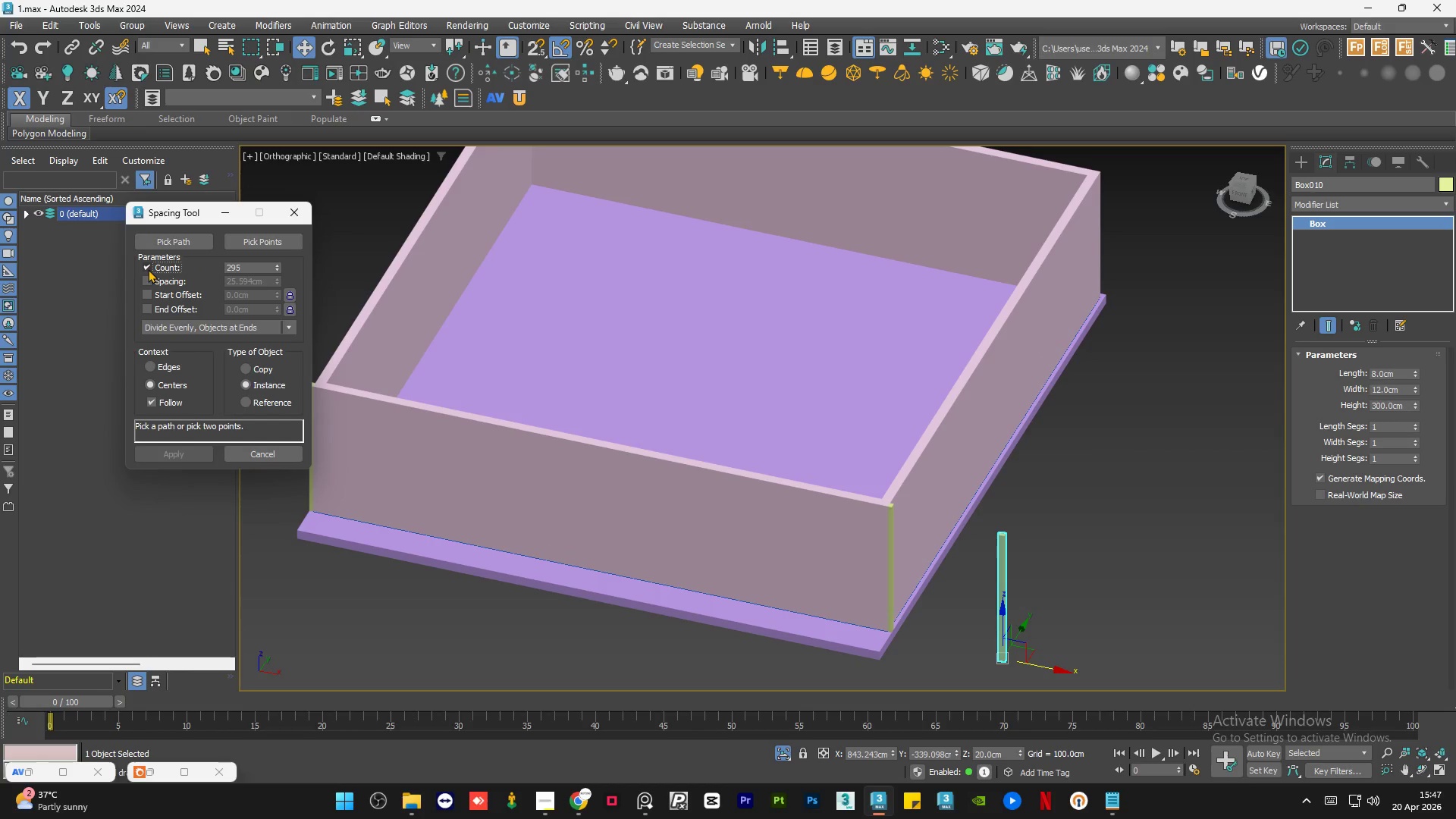 
left_click([146, 264])
 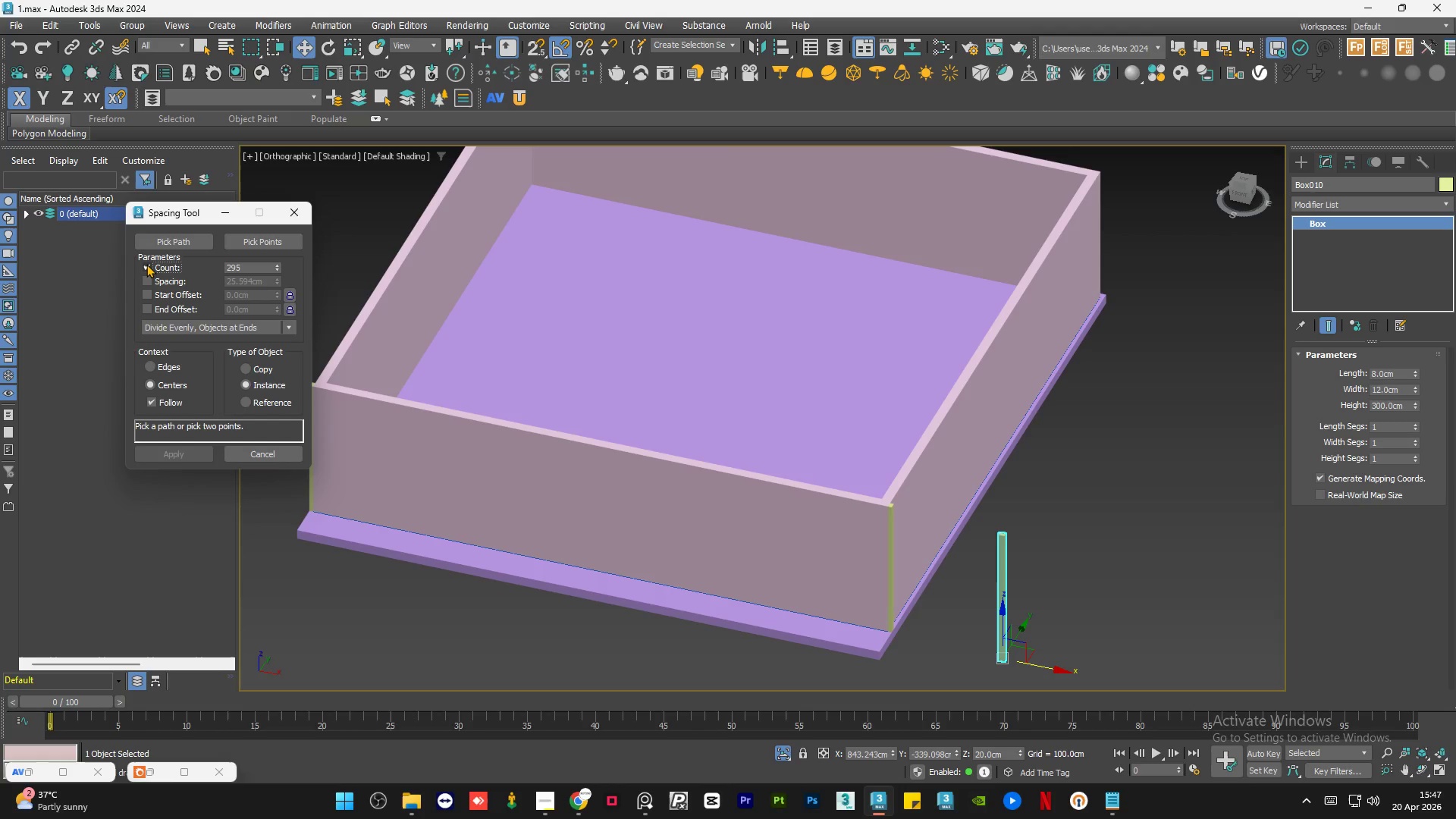 
left_click([146, 264])
 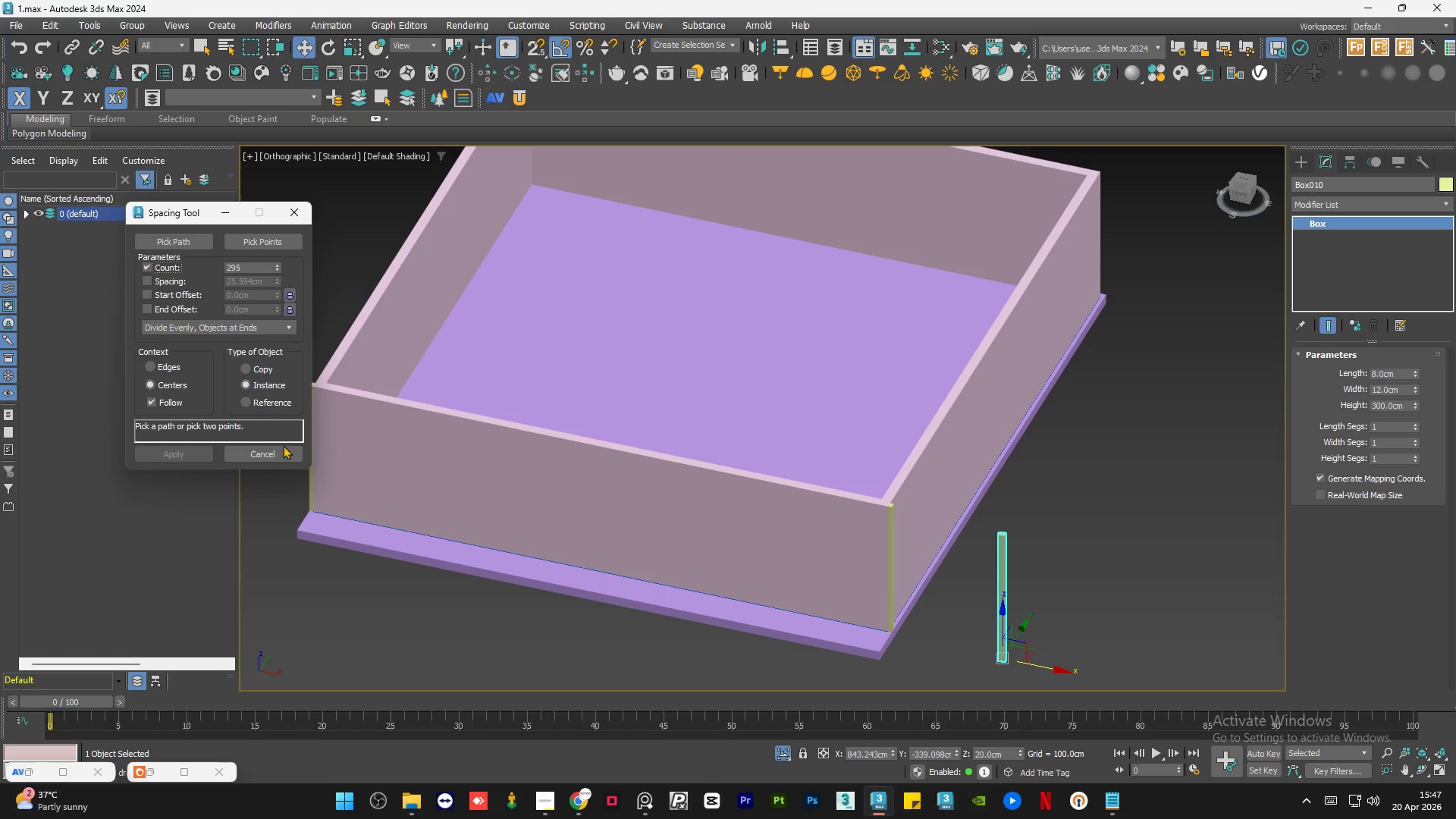 
left_click([266, 453])
 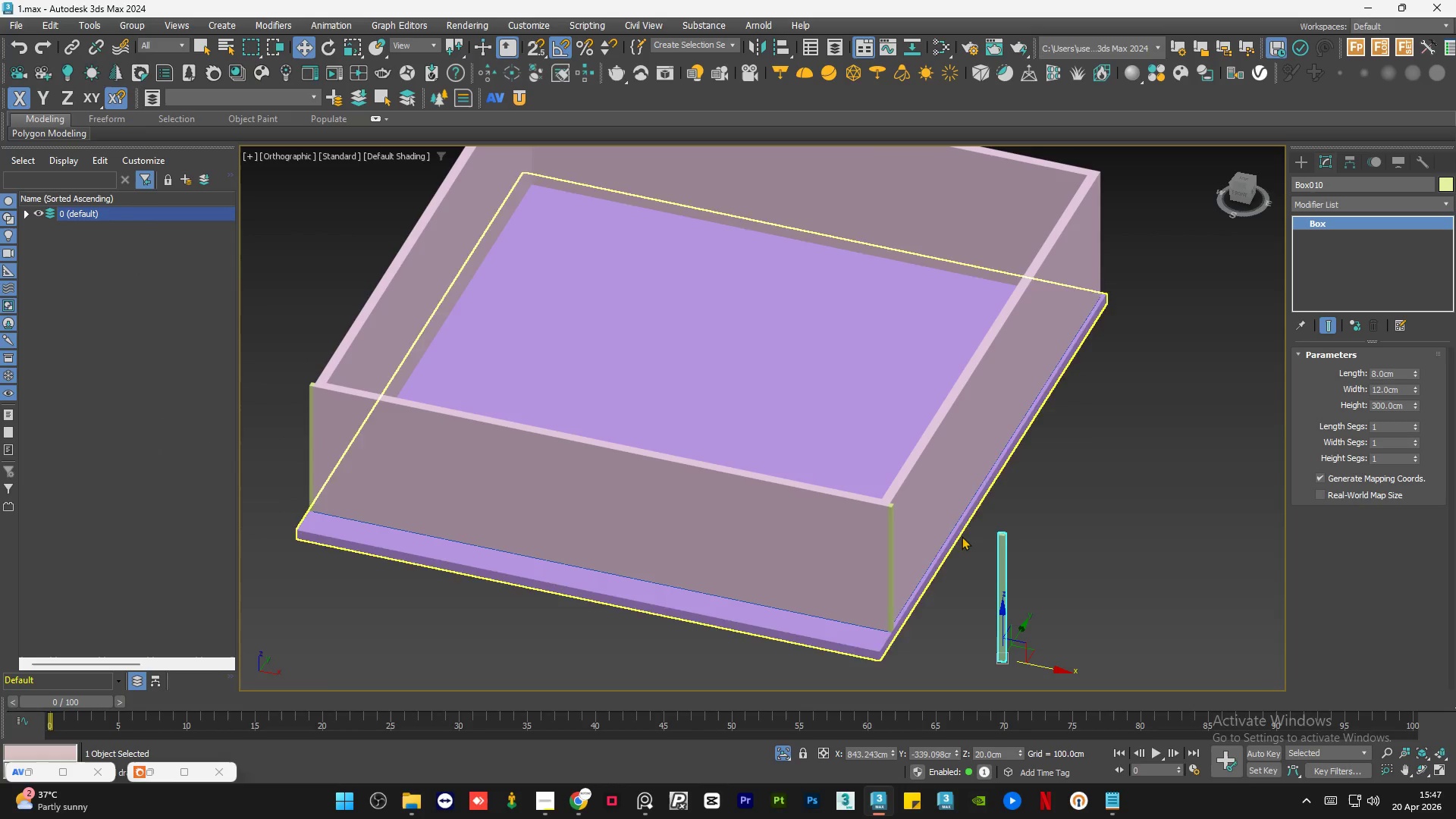 
left_click([1021, 522])
 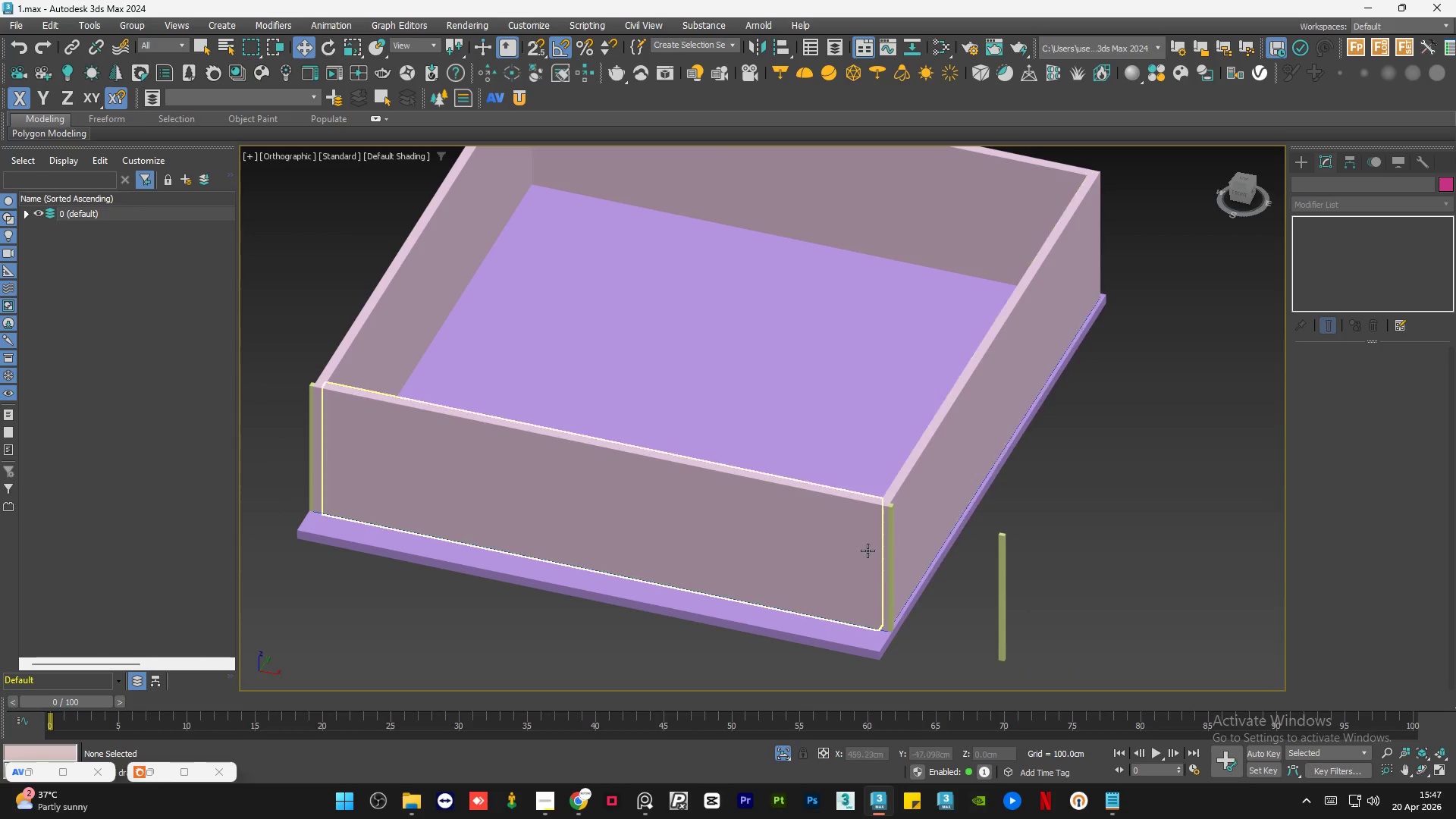 
scroll: coordinate [855, 557], scroll_direction: down, amount: 1.0
 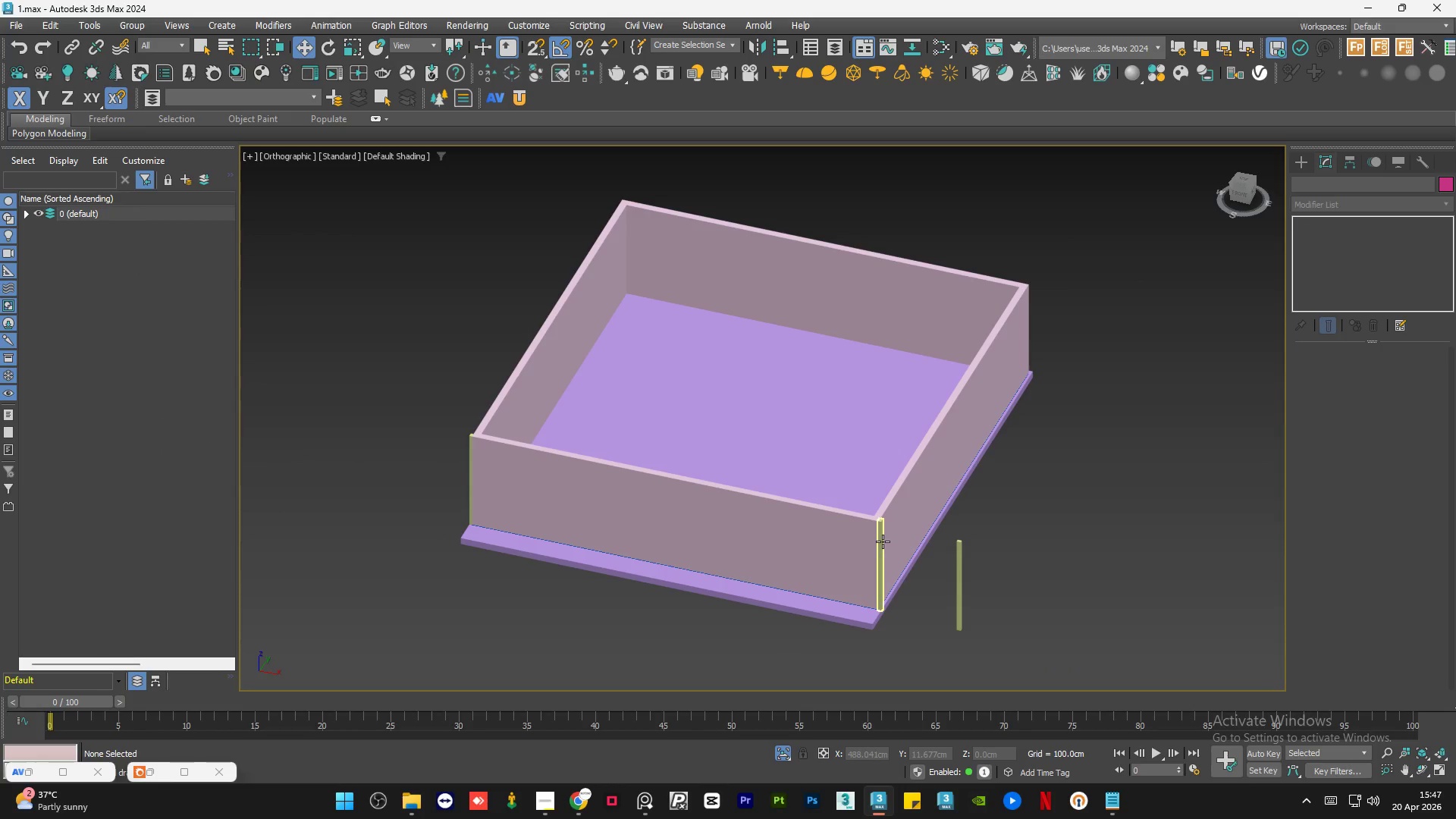 
scroll: coordinate [890, 633], scroll_direction: up, amount: 5.0
 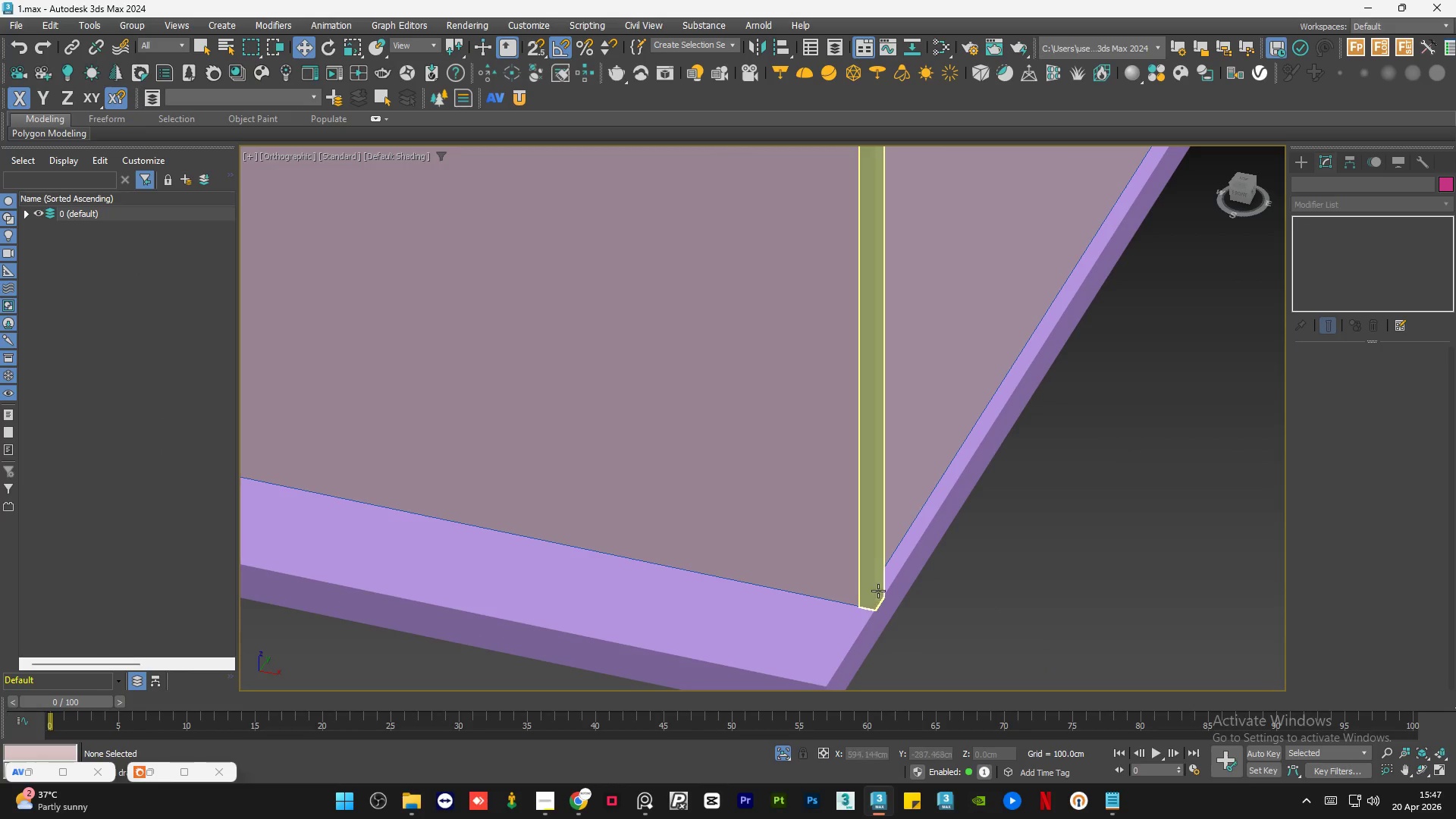 
left_click([877, 589])
 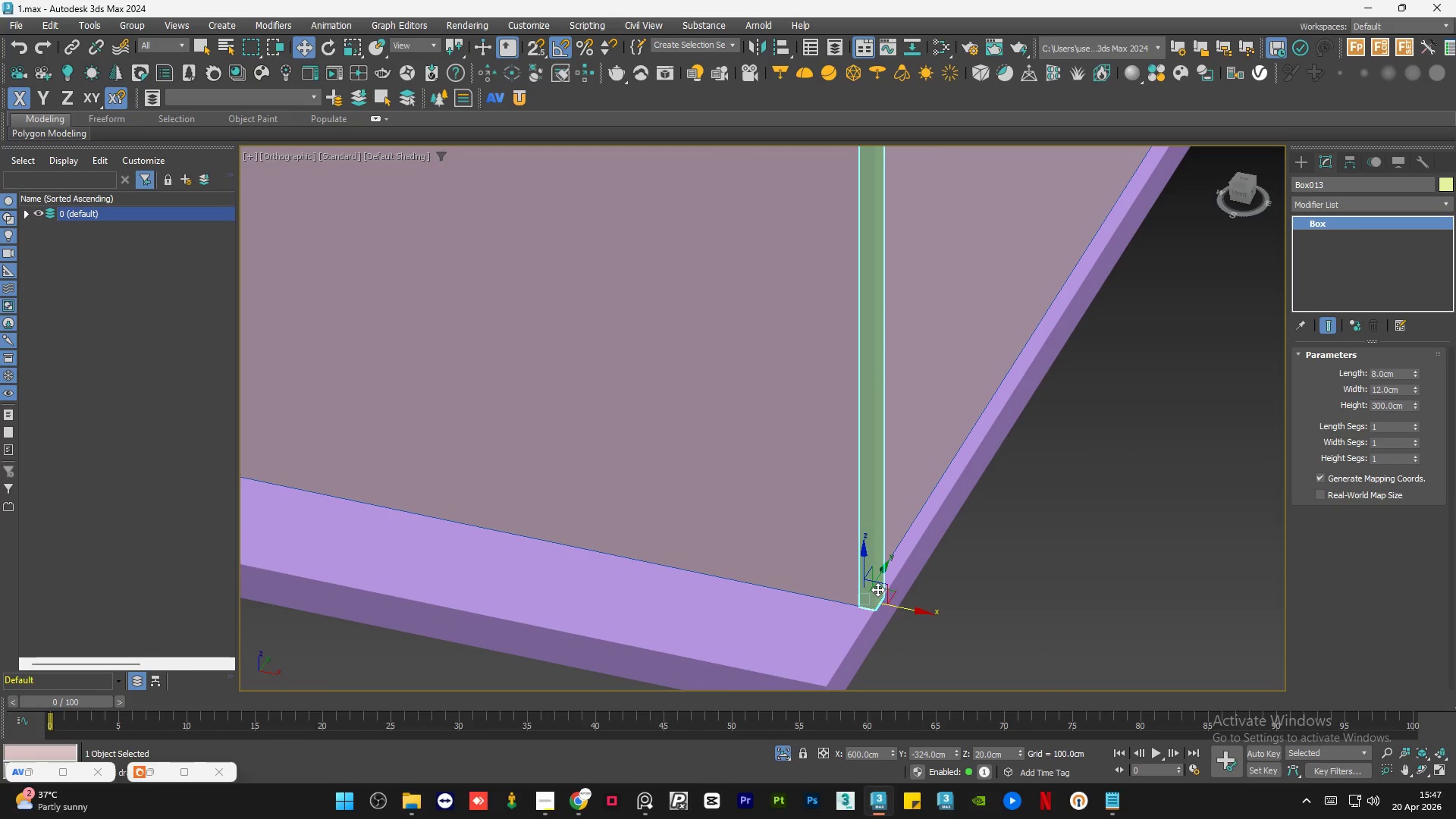 
key(Delete)
 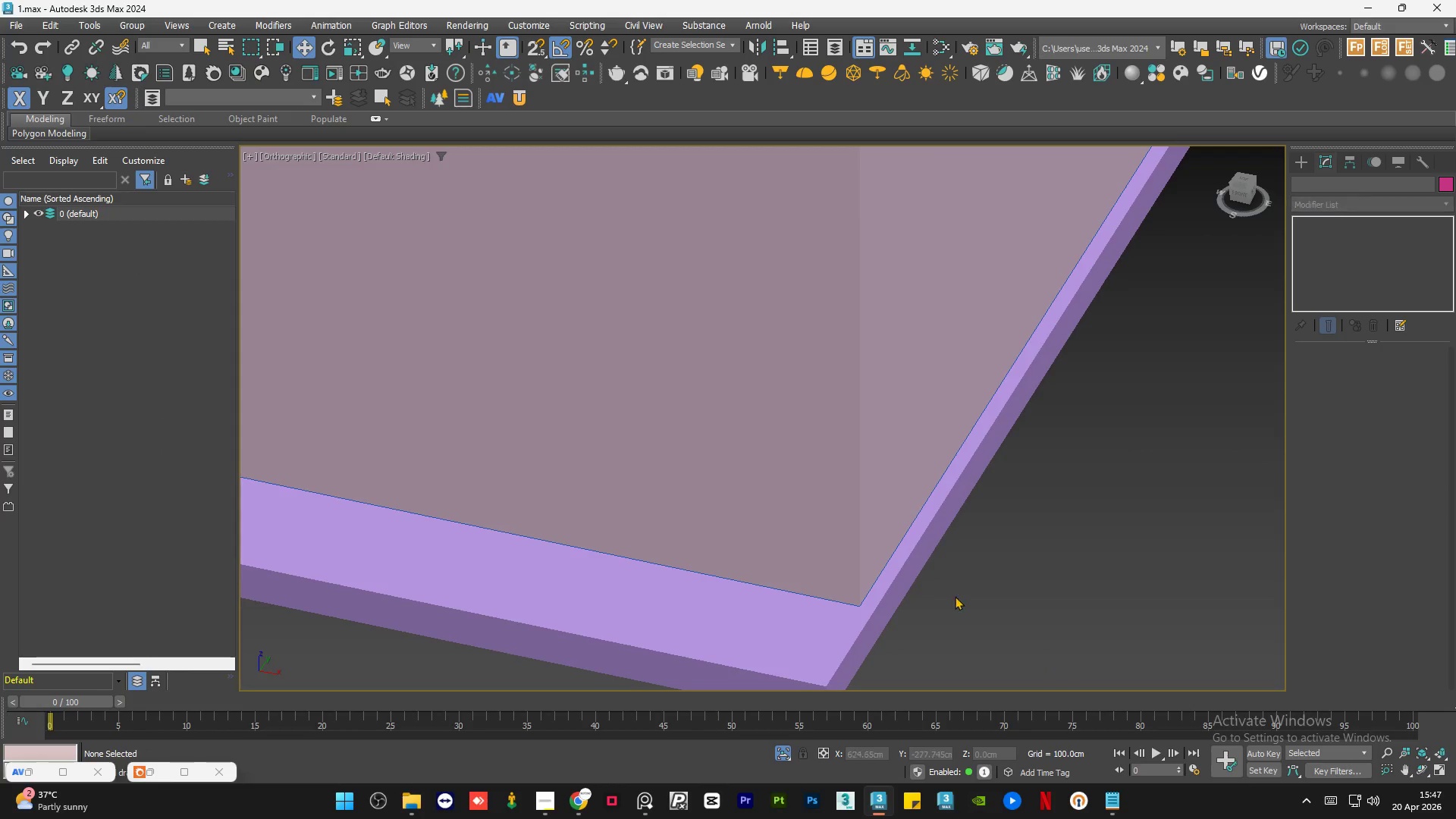 
scroll: coordinate [608, 448], scroll_direction: down, amount: 1.0
 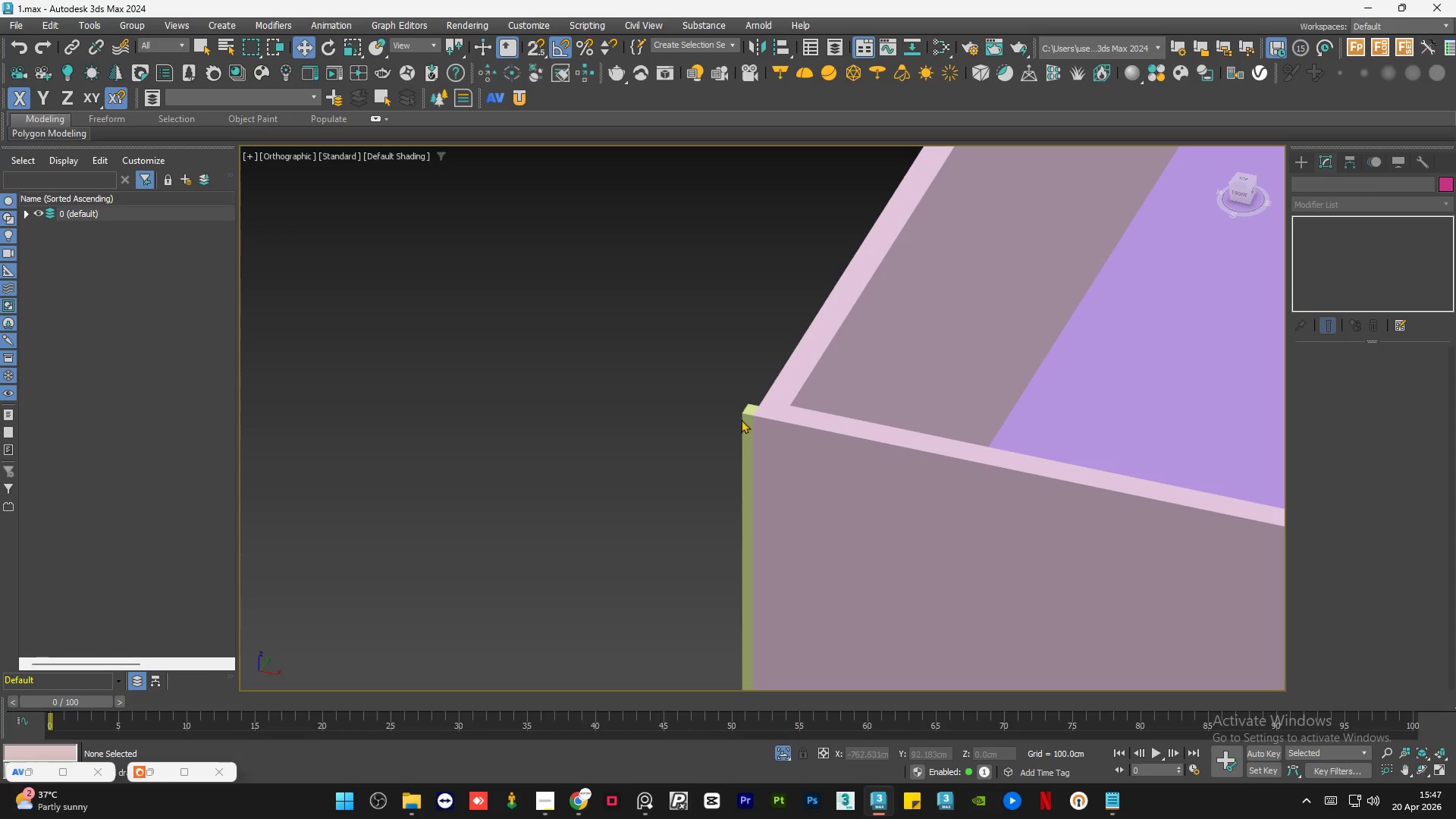 
left_click([743, 418])
 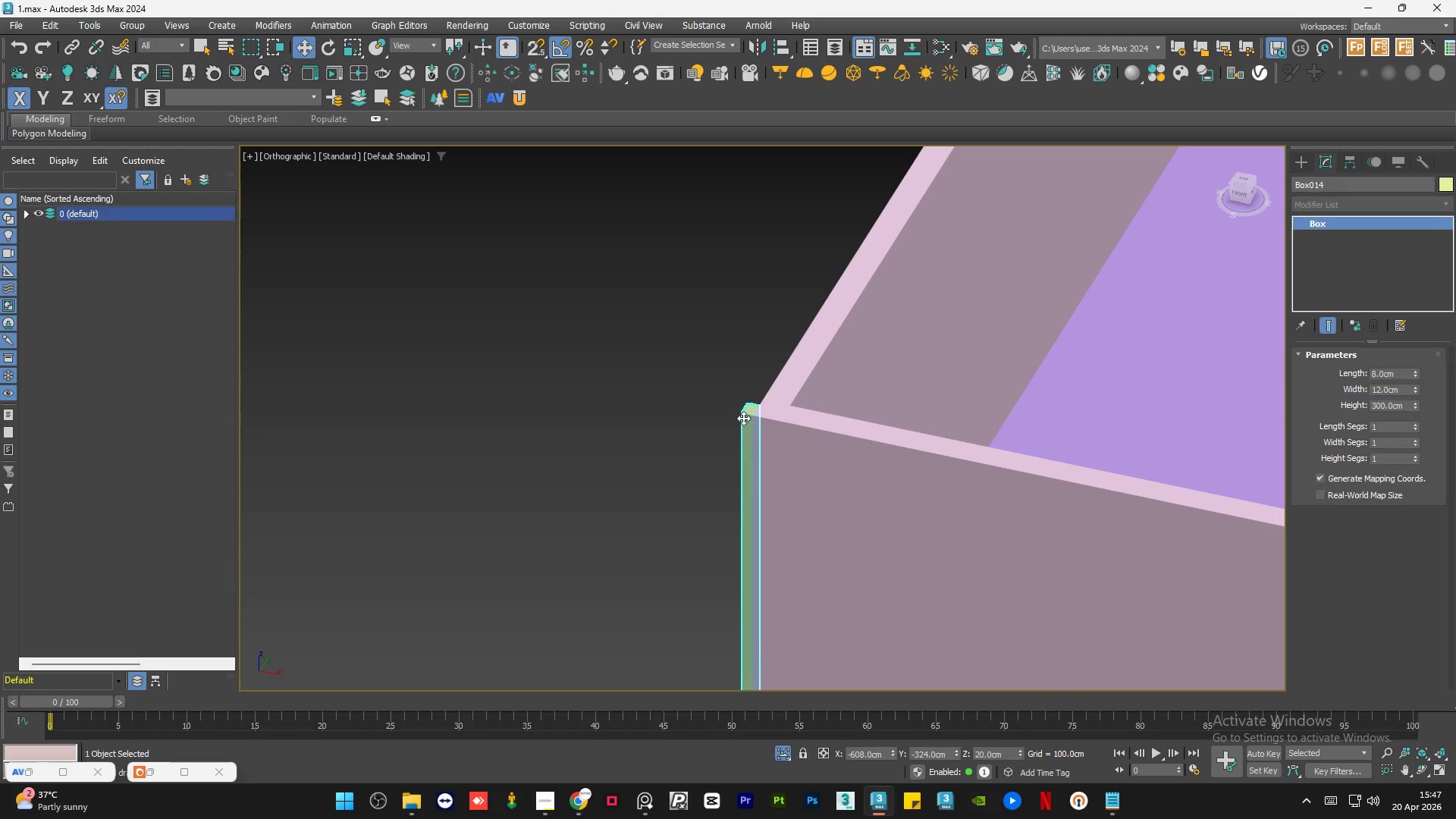 
key(Delete)
 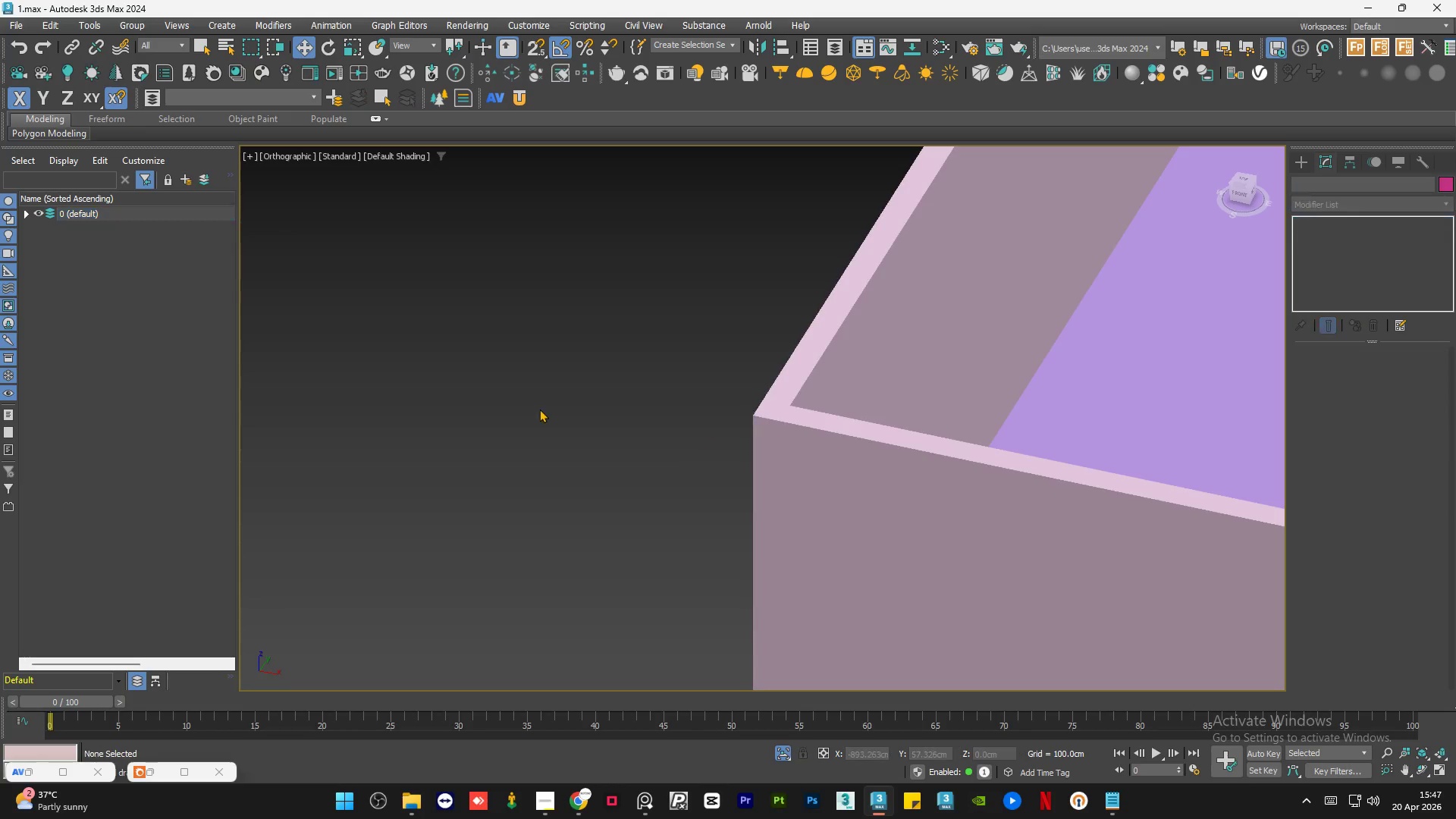 
scroll: coordinate [887, 517], scroll_direction: down, amount: 2.0
 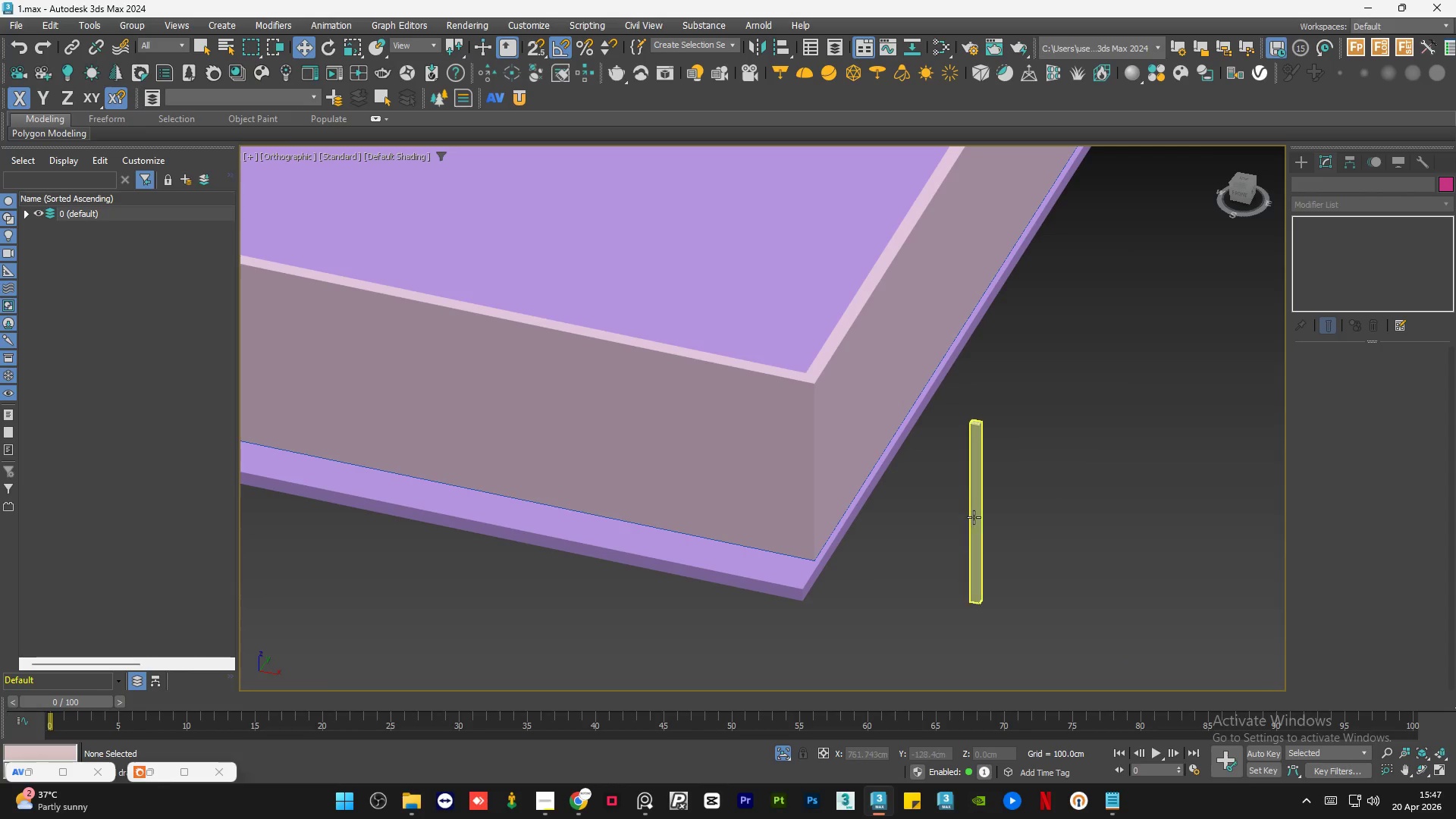 
left_click([974, 517])
 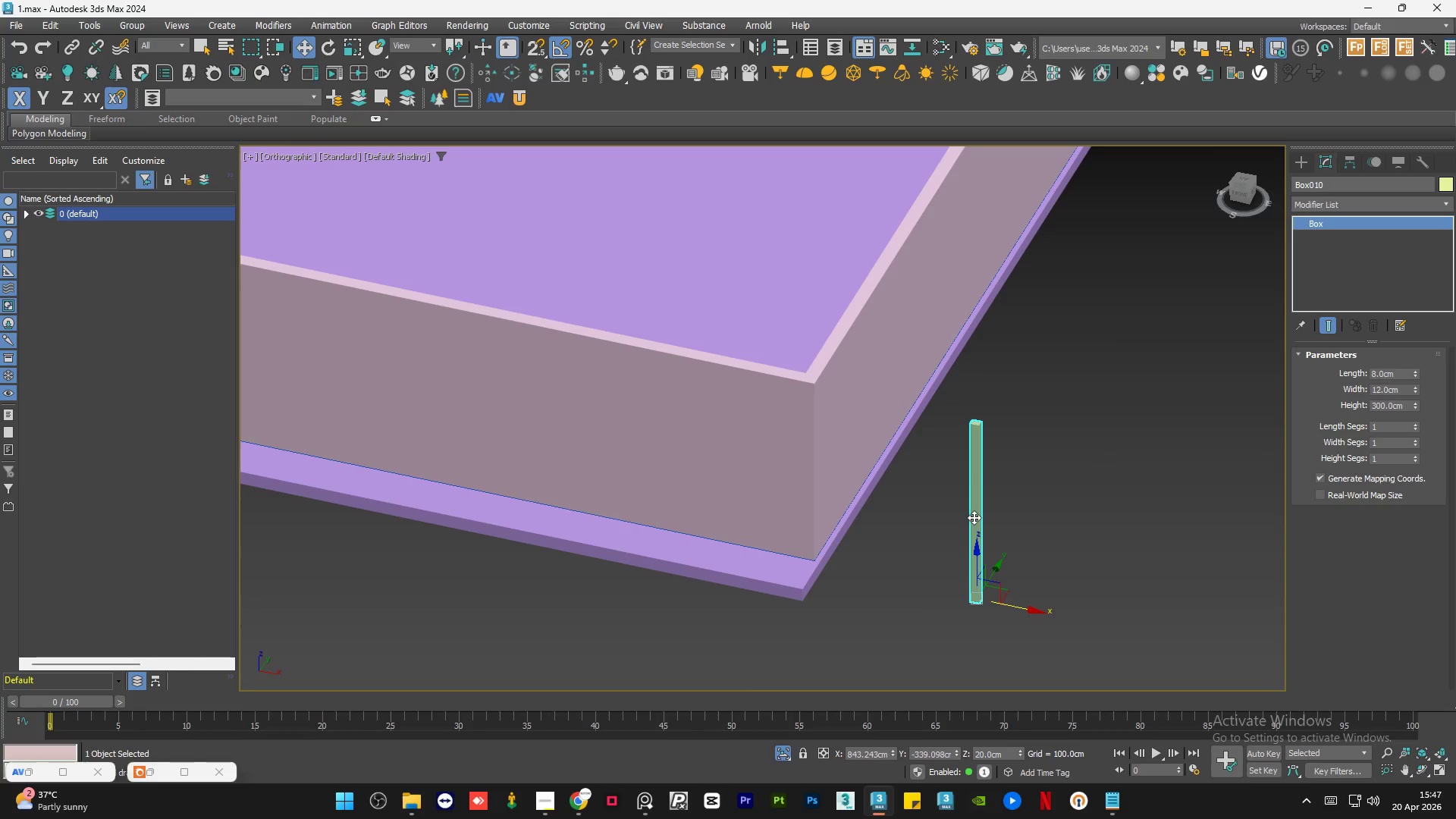 
key(Shift+I)
 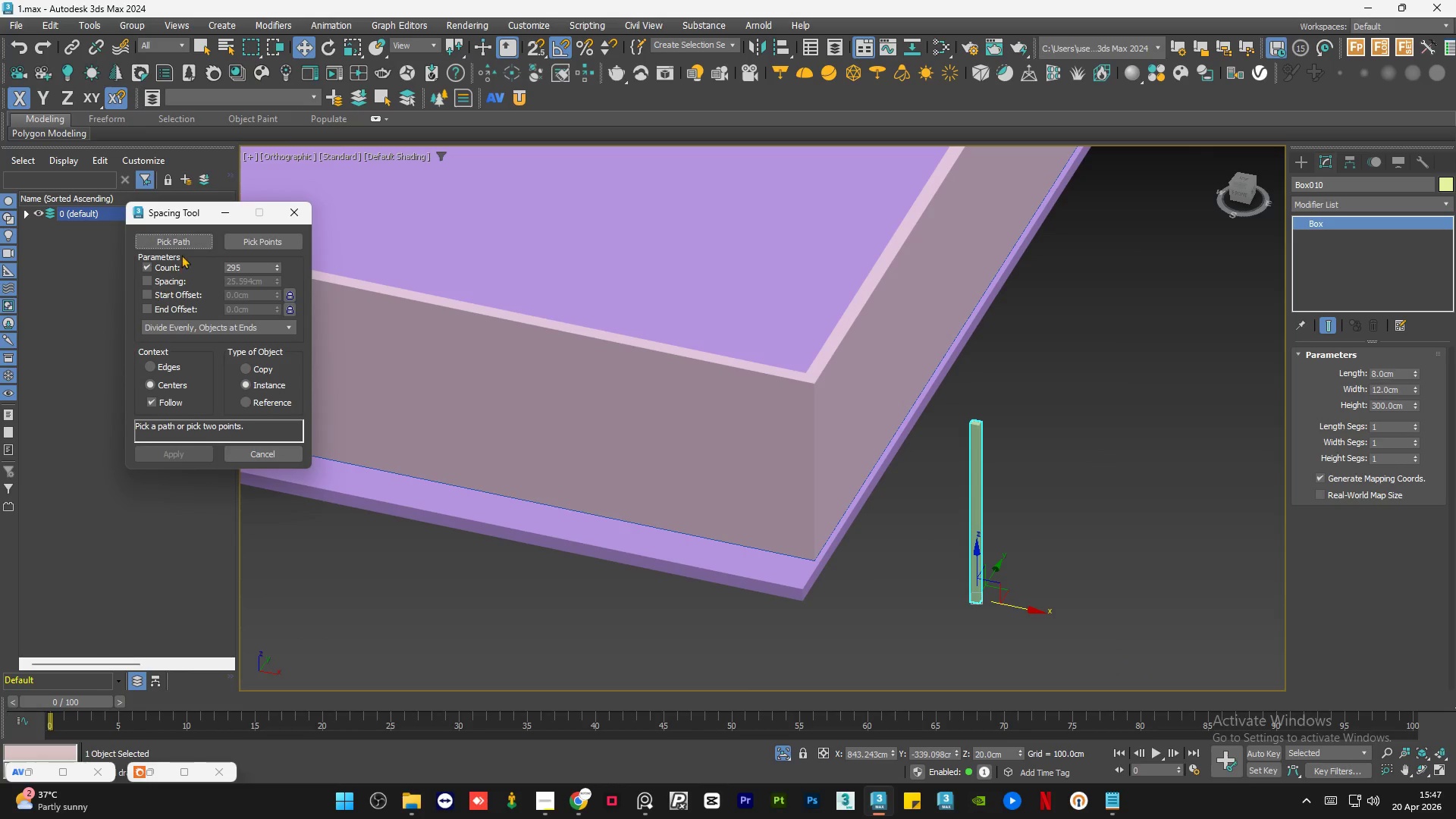 
left_click([178, 243])
 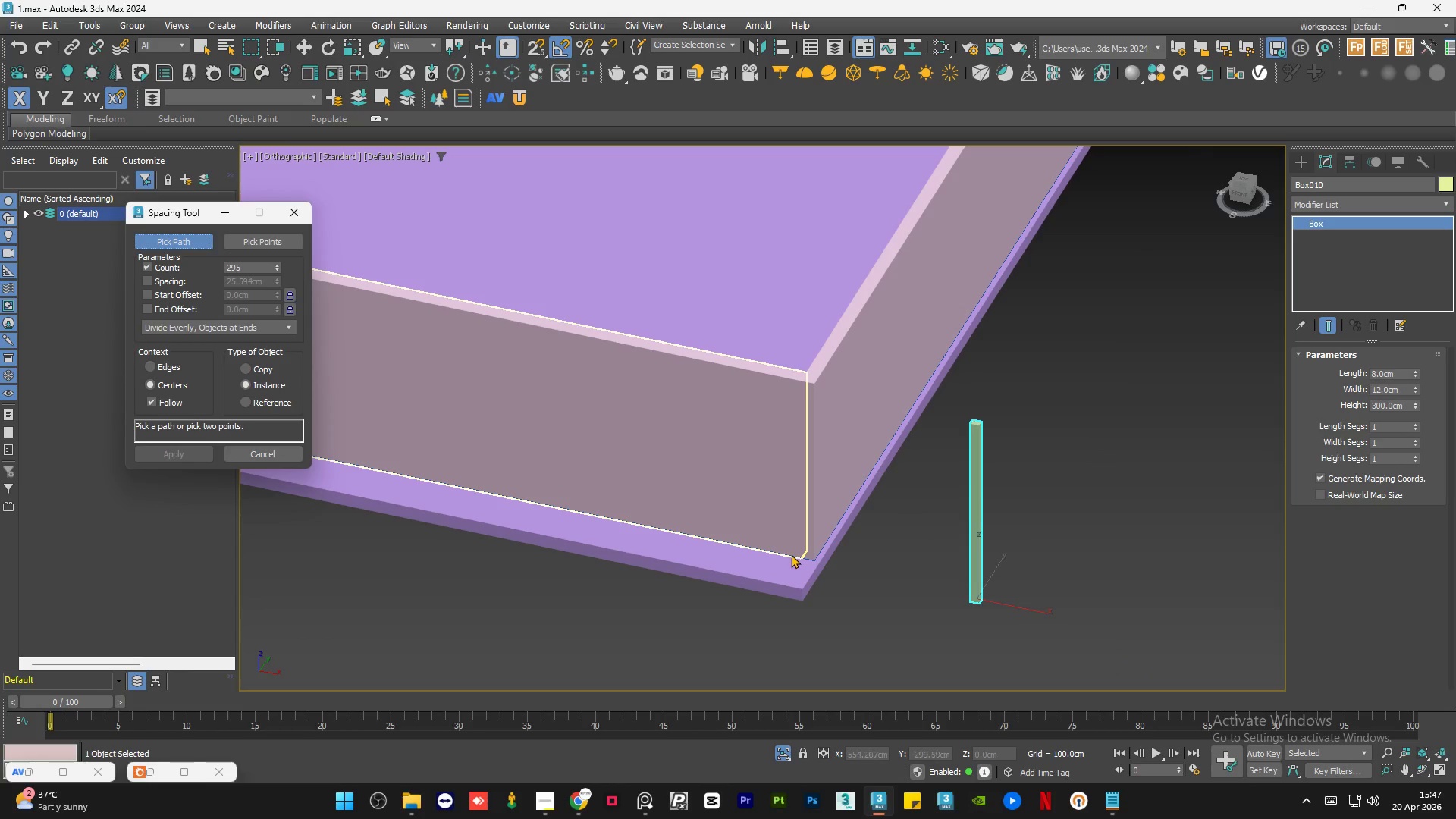 
scroll: coordinate [827, 556], scroll_direction: up, amount: 3.0
 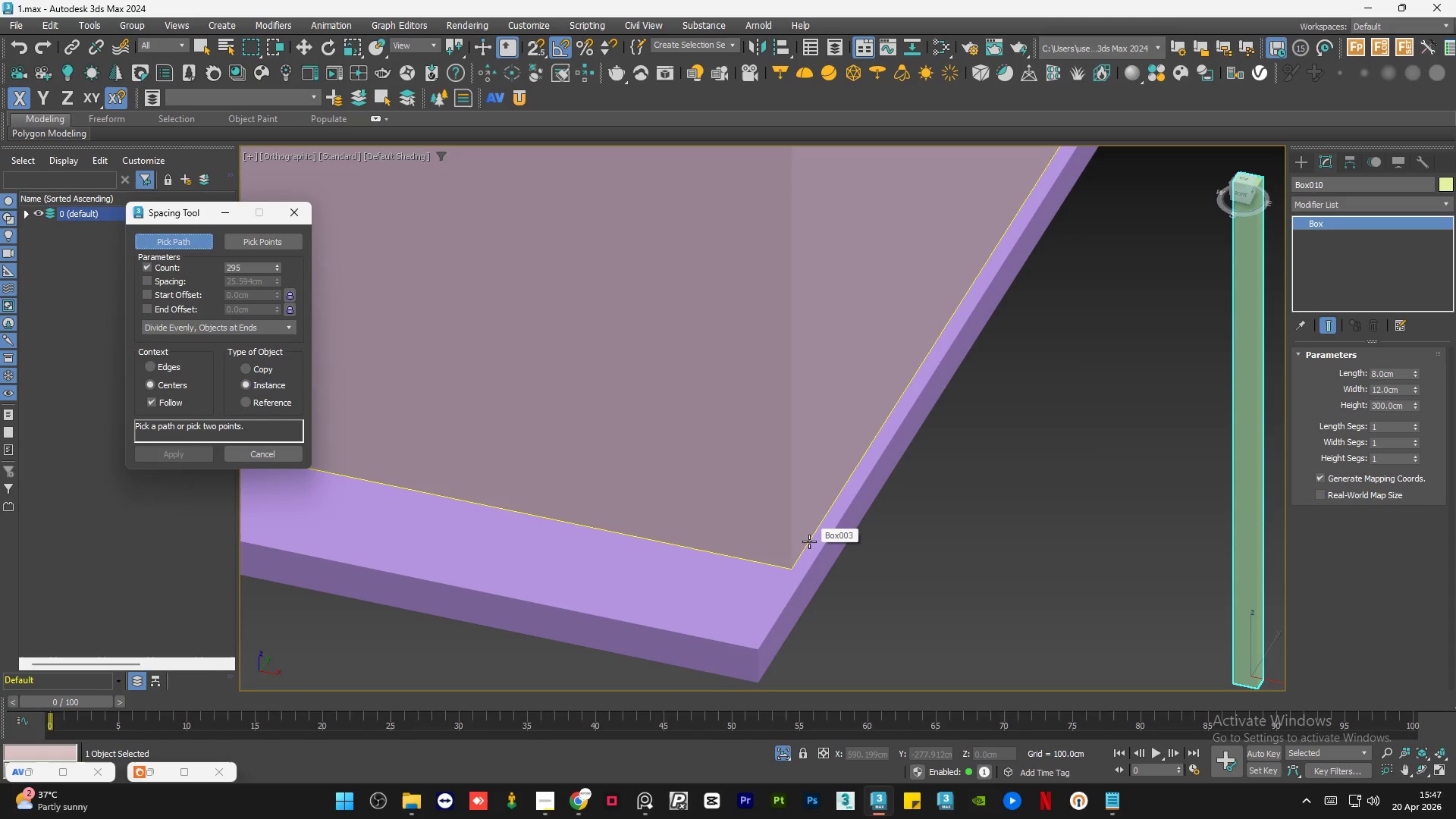 
left_click([809, 541])
 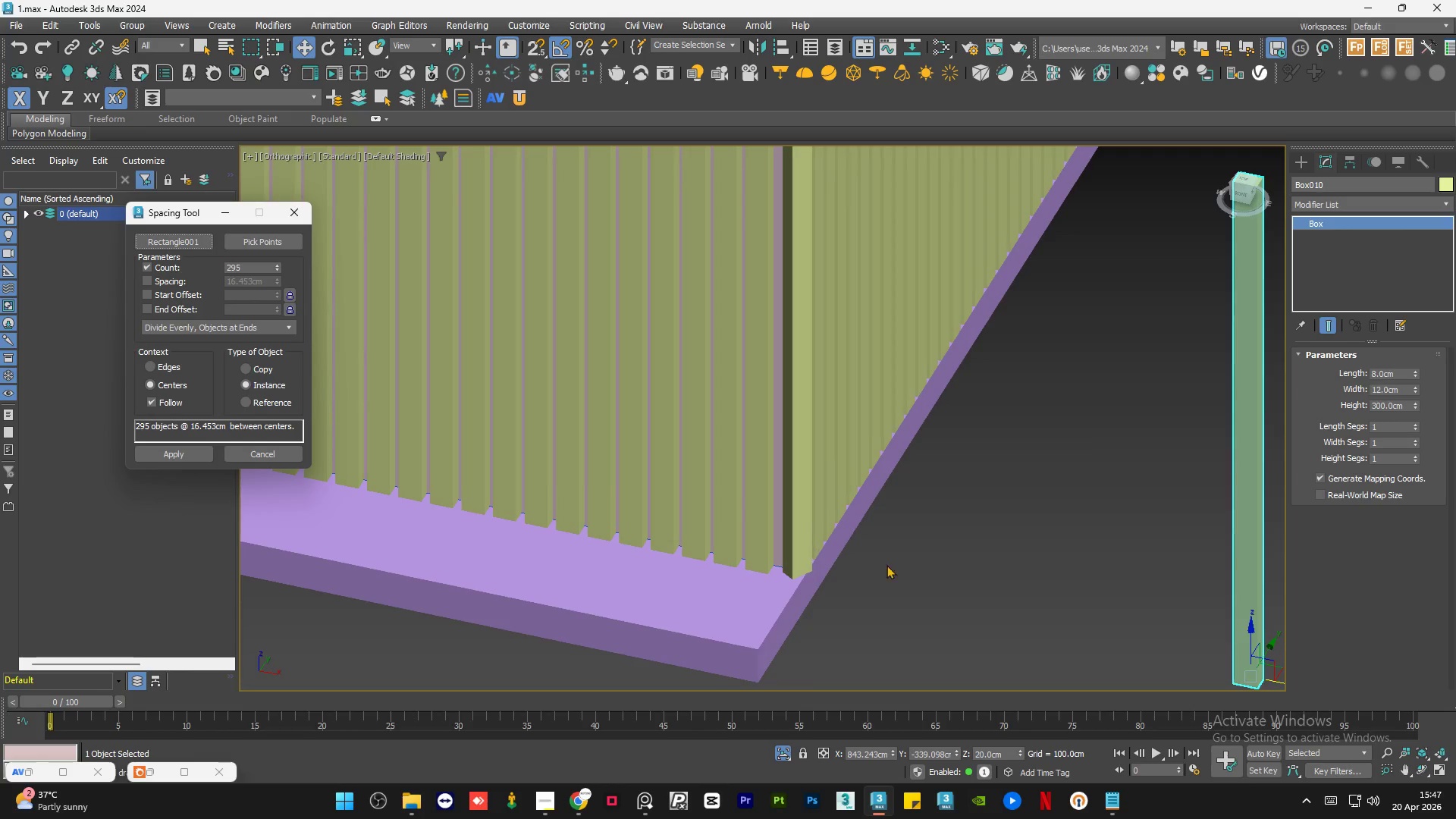 
scroll: coordinate [990, 573], scroll_direction: down, amount: 4.0
 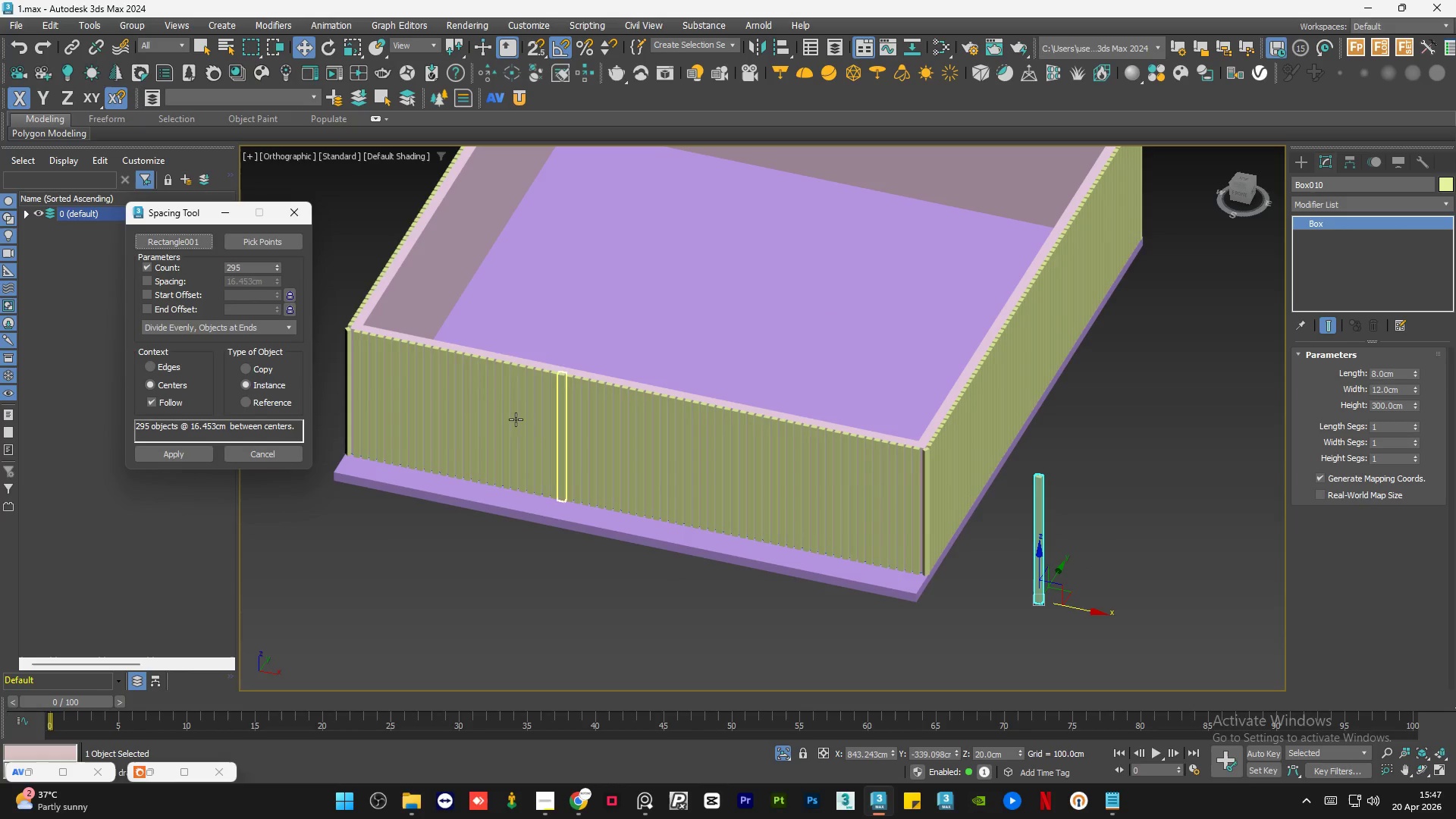 
scroll: coordinate [595, 353], scroll_direction: up, amount: 1.0
 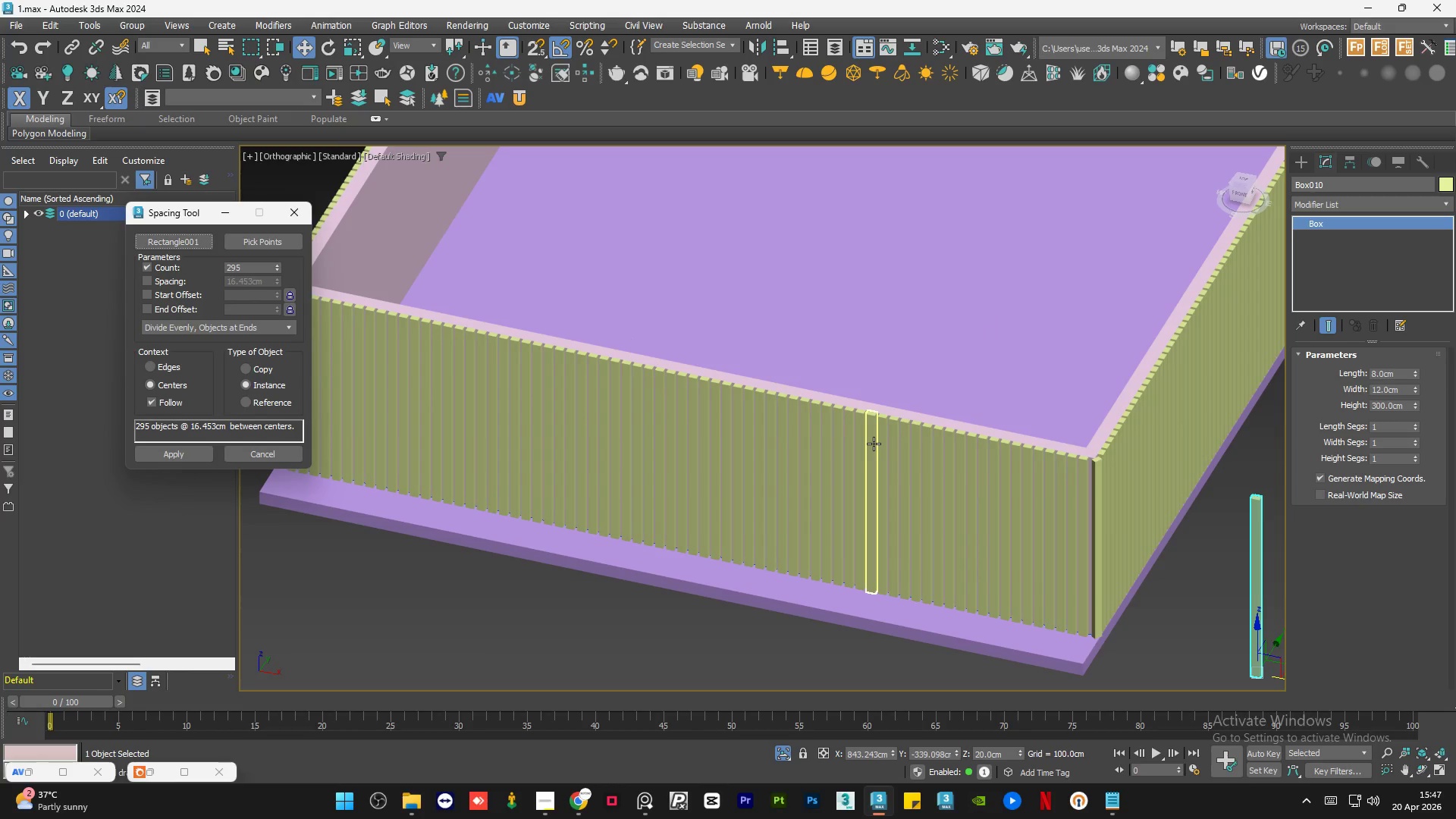 
scroll: coordinate [874, 444], scroll_direction: down, amount: 1.0
 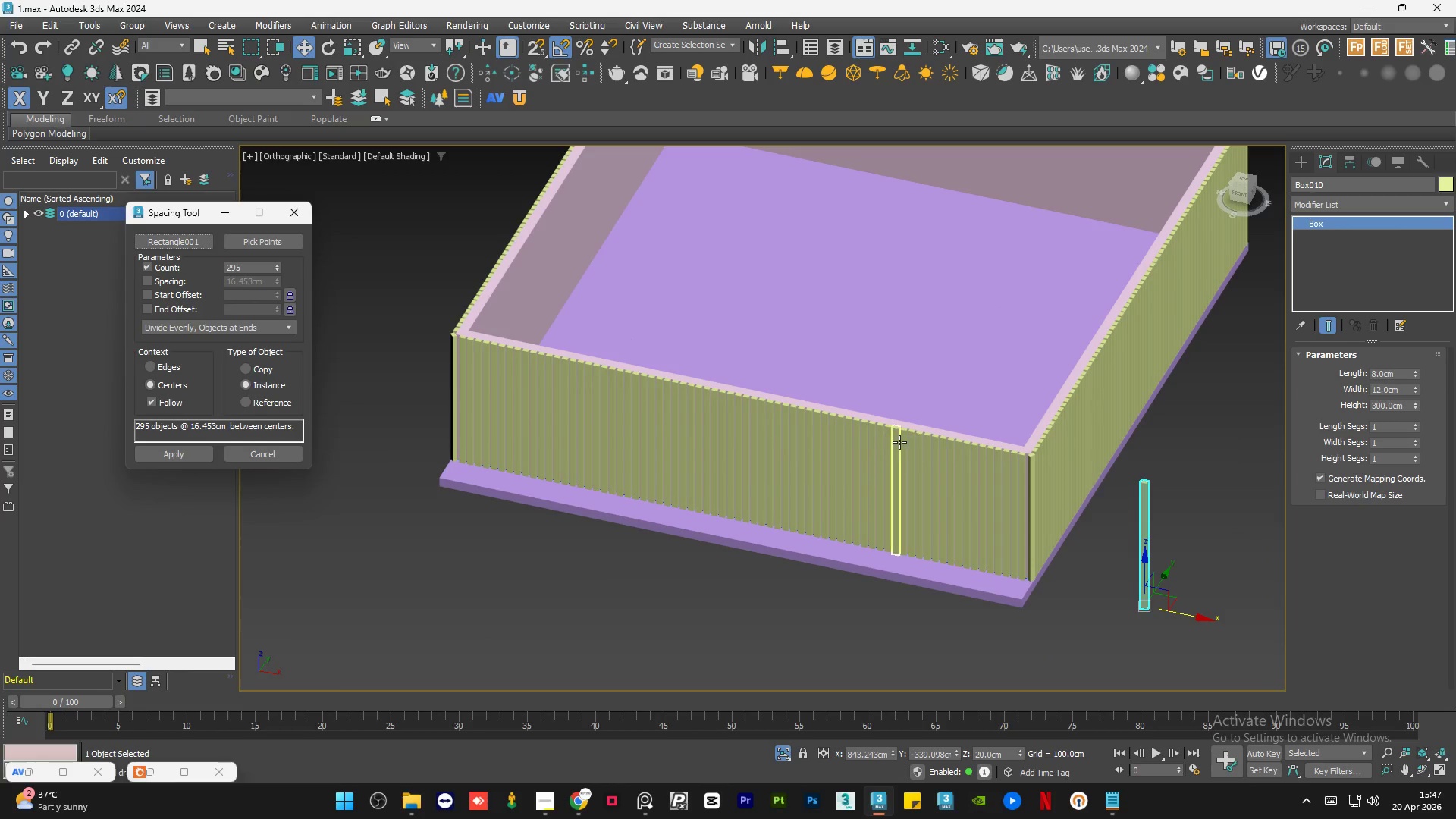 
scroll: coordinate [899, 442], scroll_direction: up, amount: 1.0
 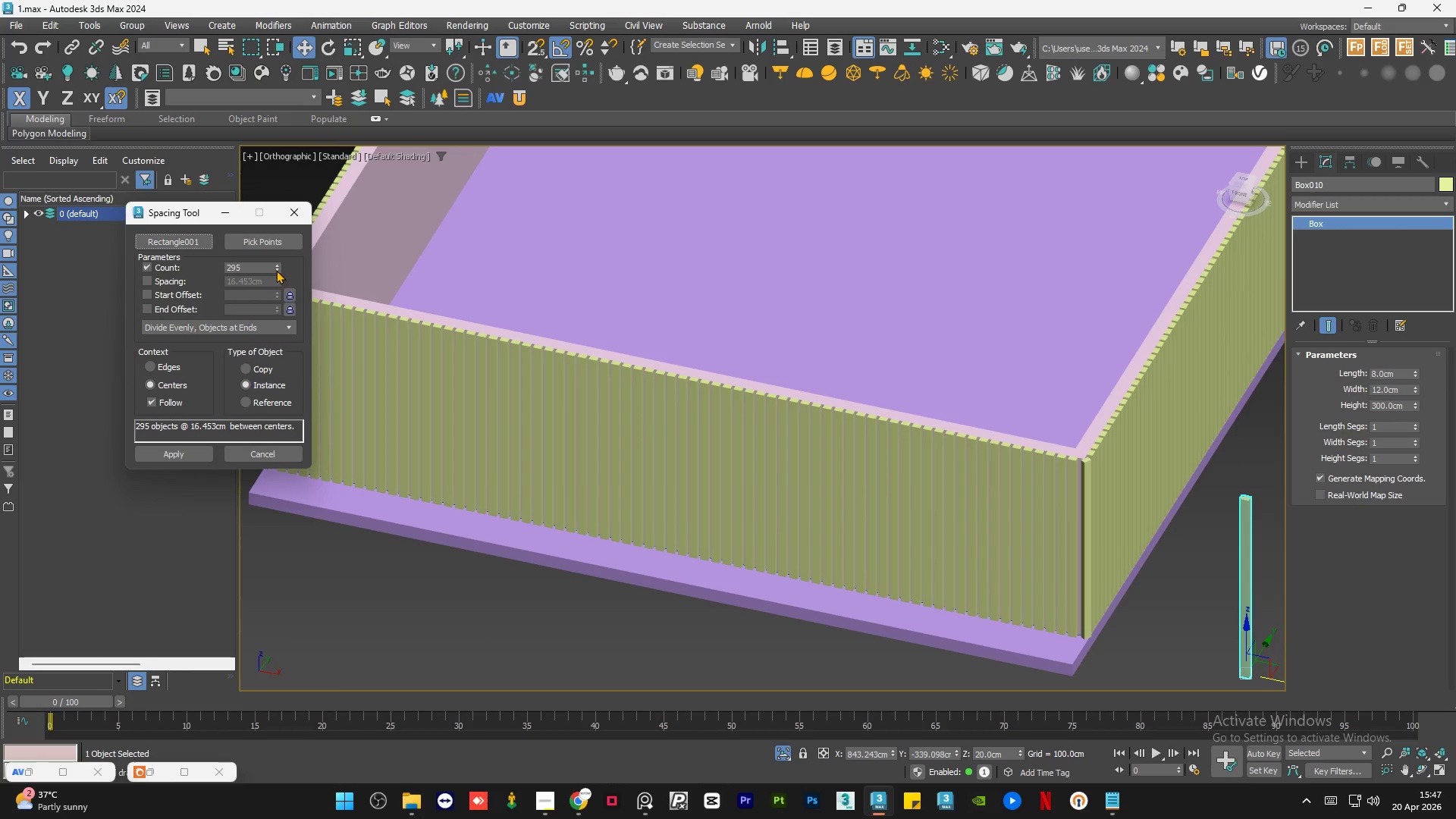 
left_click_drag(start_coordinate=[276, 268], to_coordinate=[281, 352])
 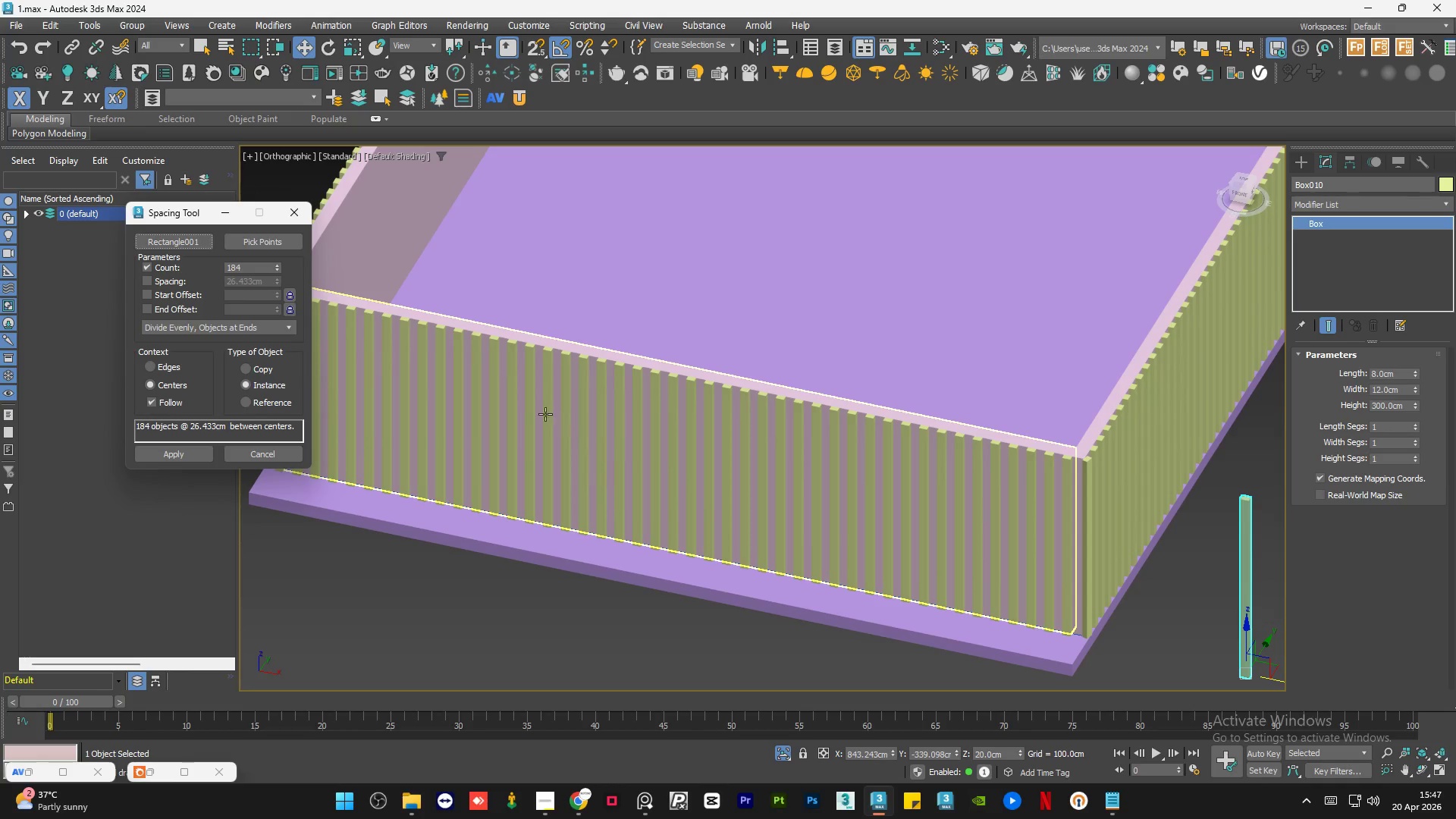 
scroll: coordinate [559, 359], scroll_direction: up, amount: 6.0
 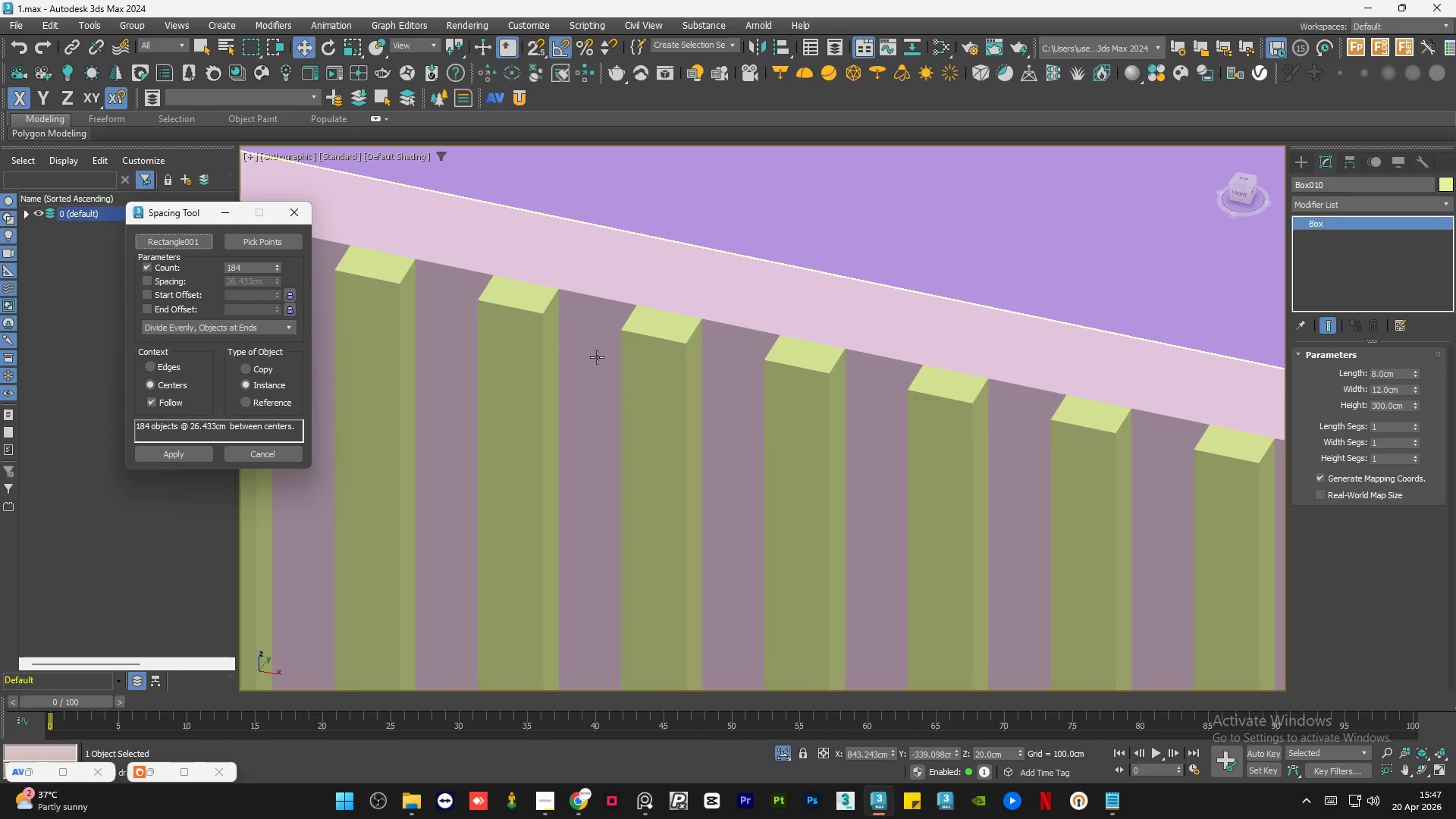 
scroll: coordinate [597, 357], scroll_direction: down, amount: 1.0
 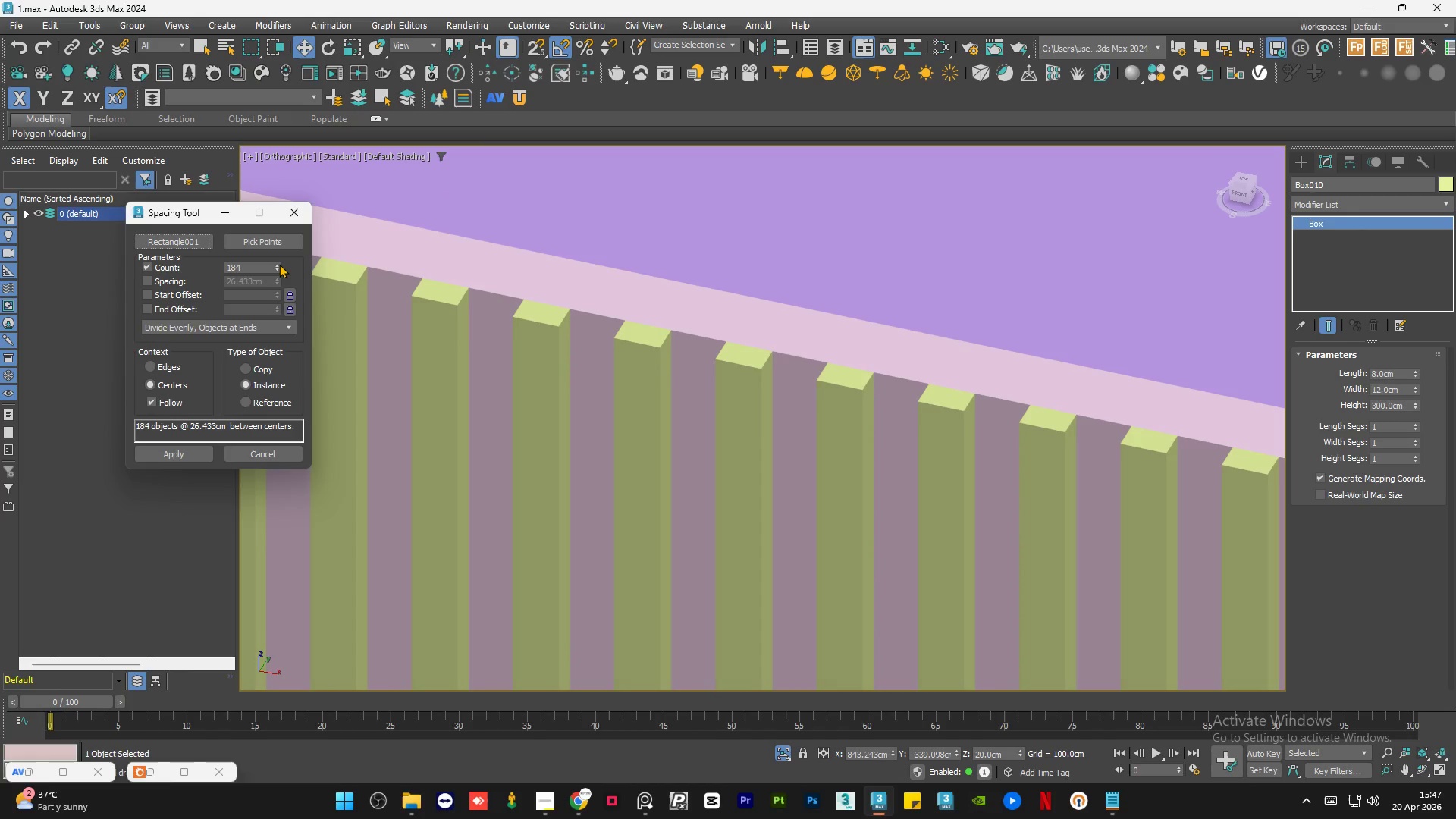 
double_click([275, 266])
 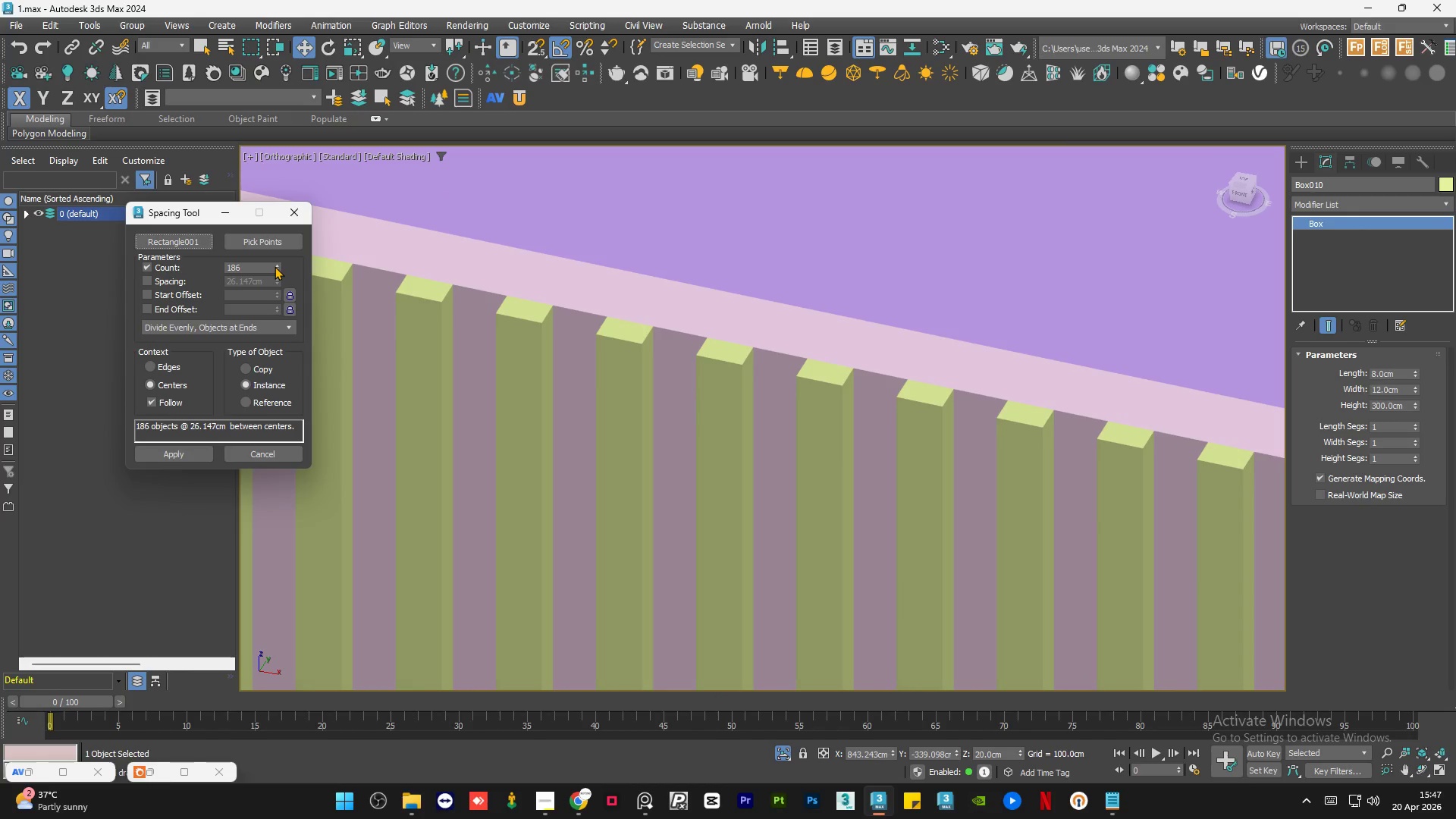 
left_click([275, 266])
 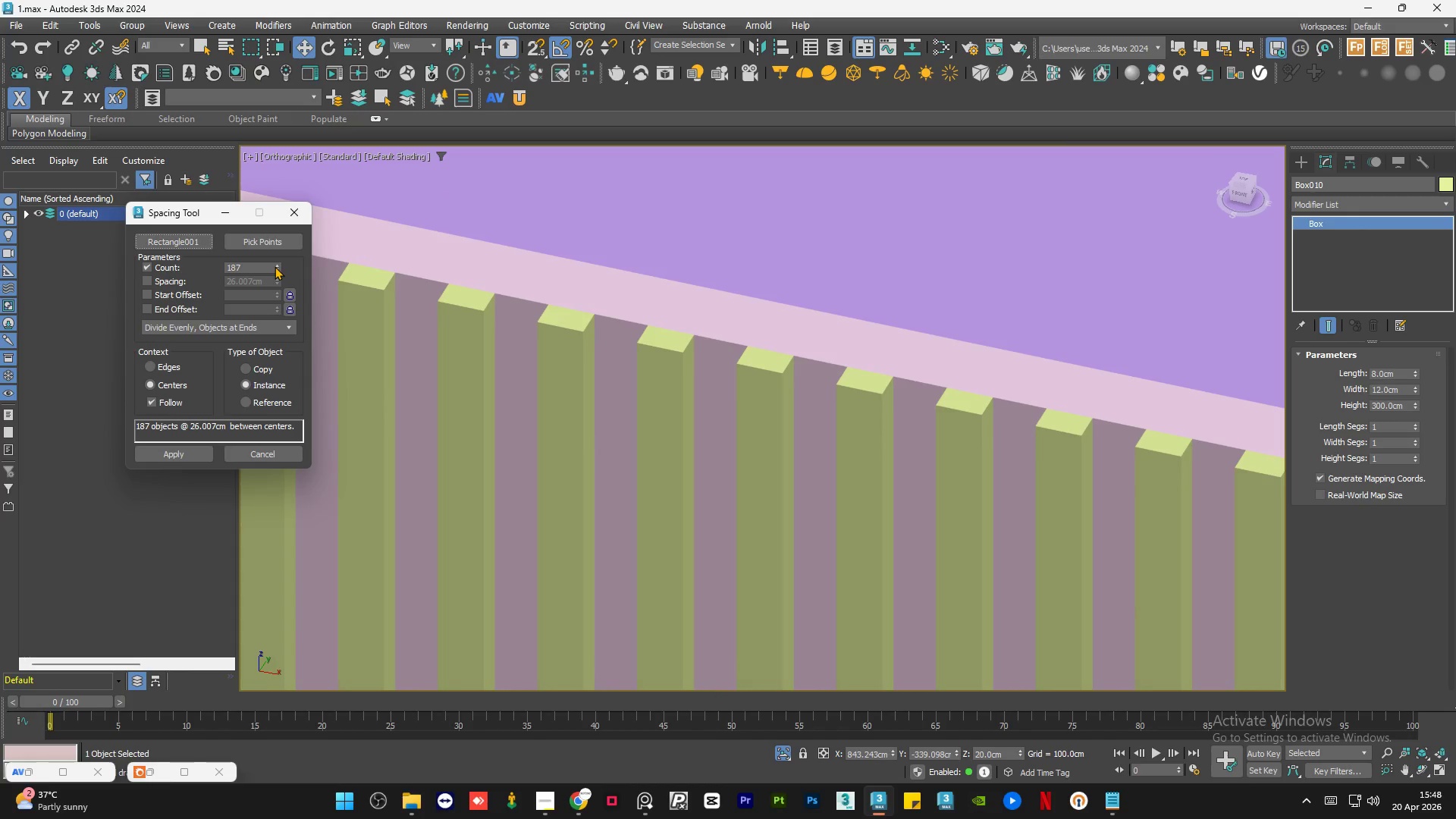 
left_click([275, 266])
 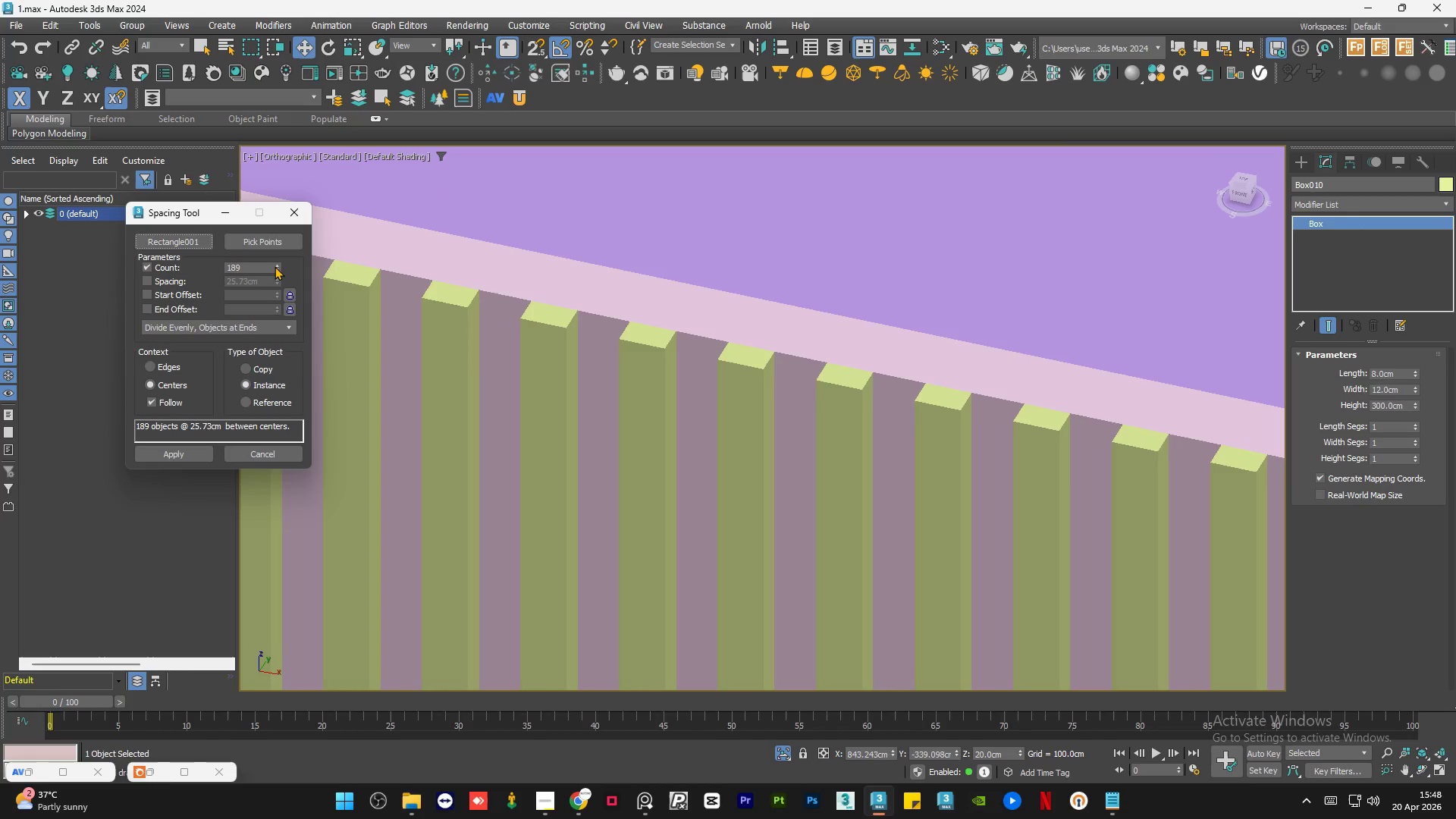 
double_click([275, 266])
 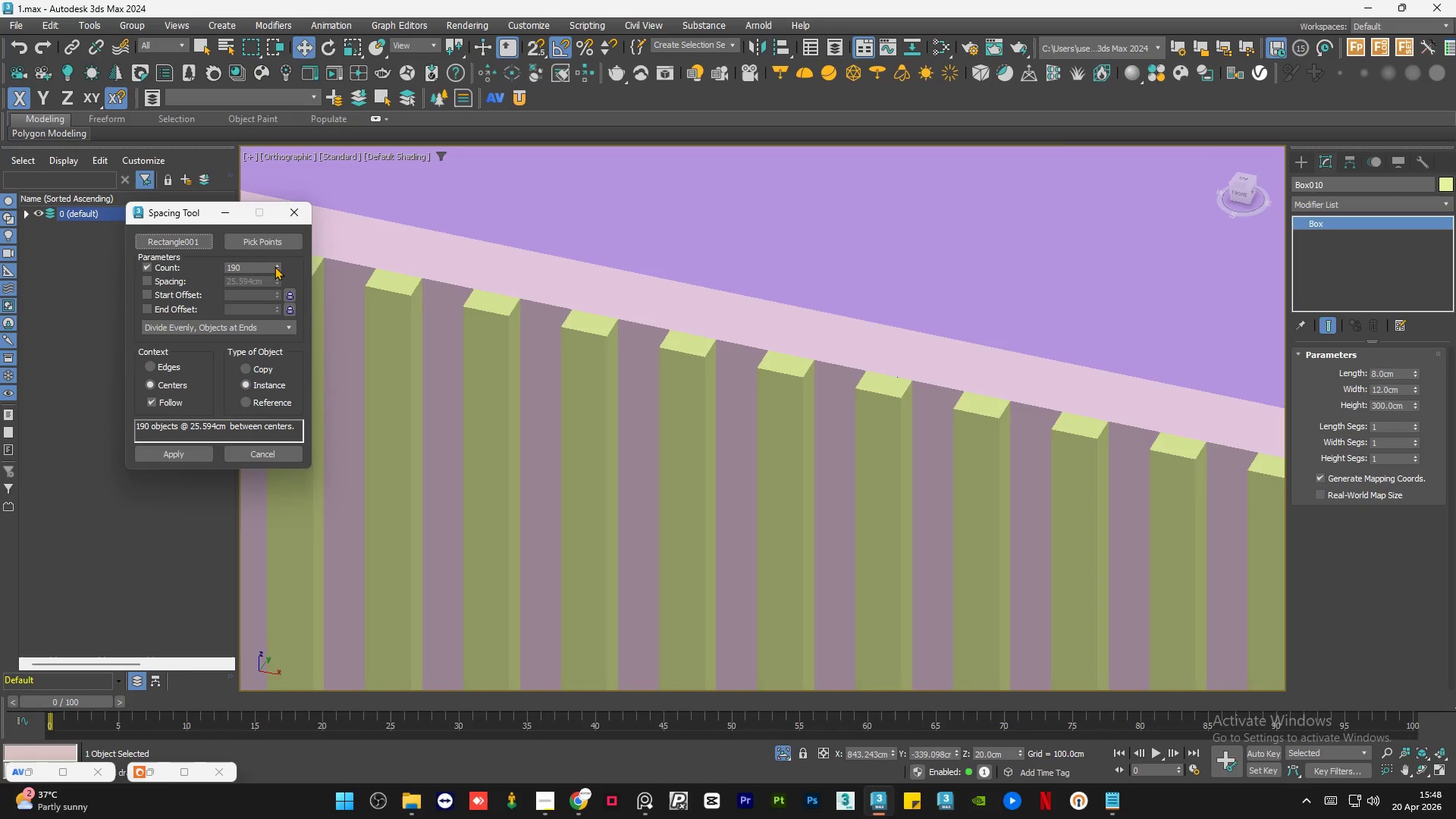 
triple_click([275, 266])
 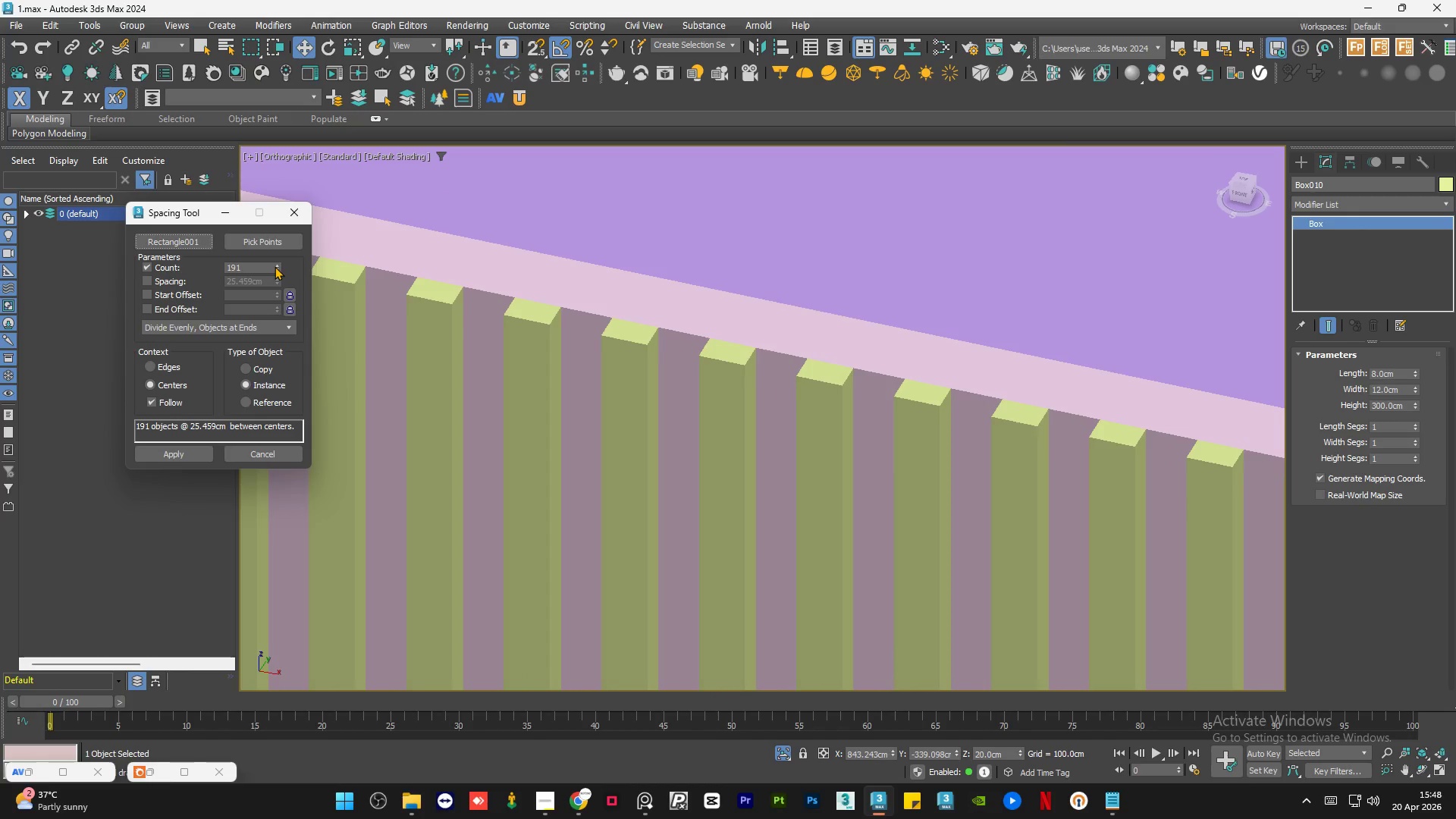 
triple_click([275, 266])
 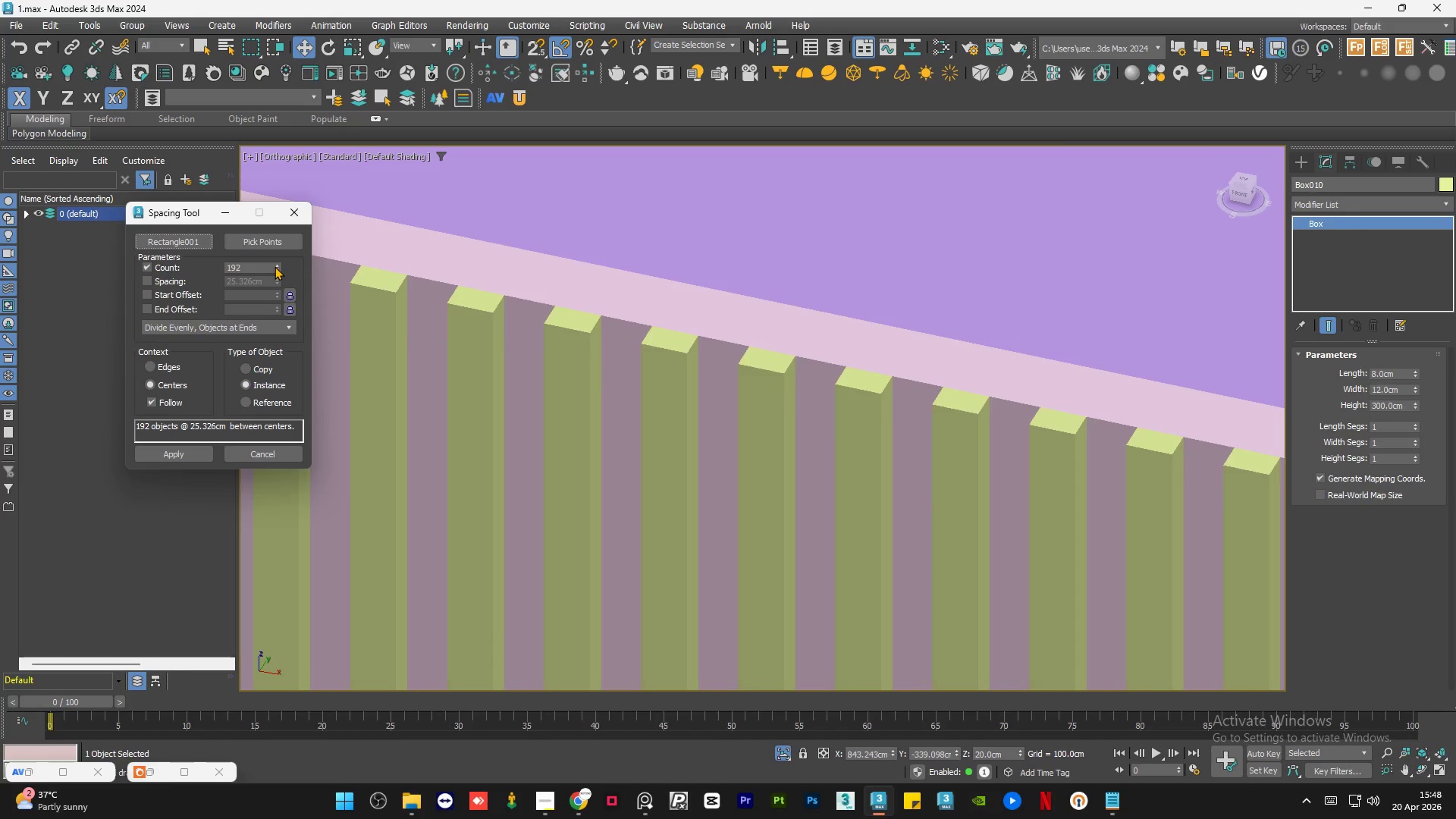 
triple_click([275, 266])
 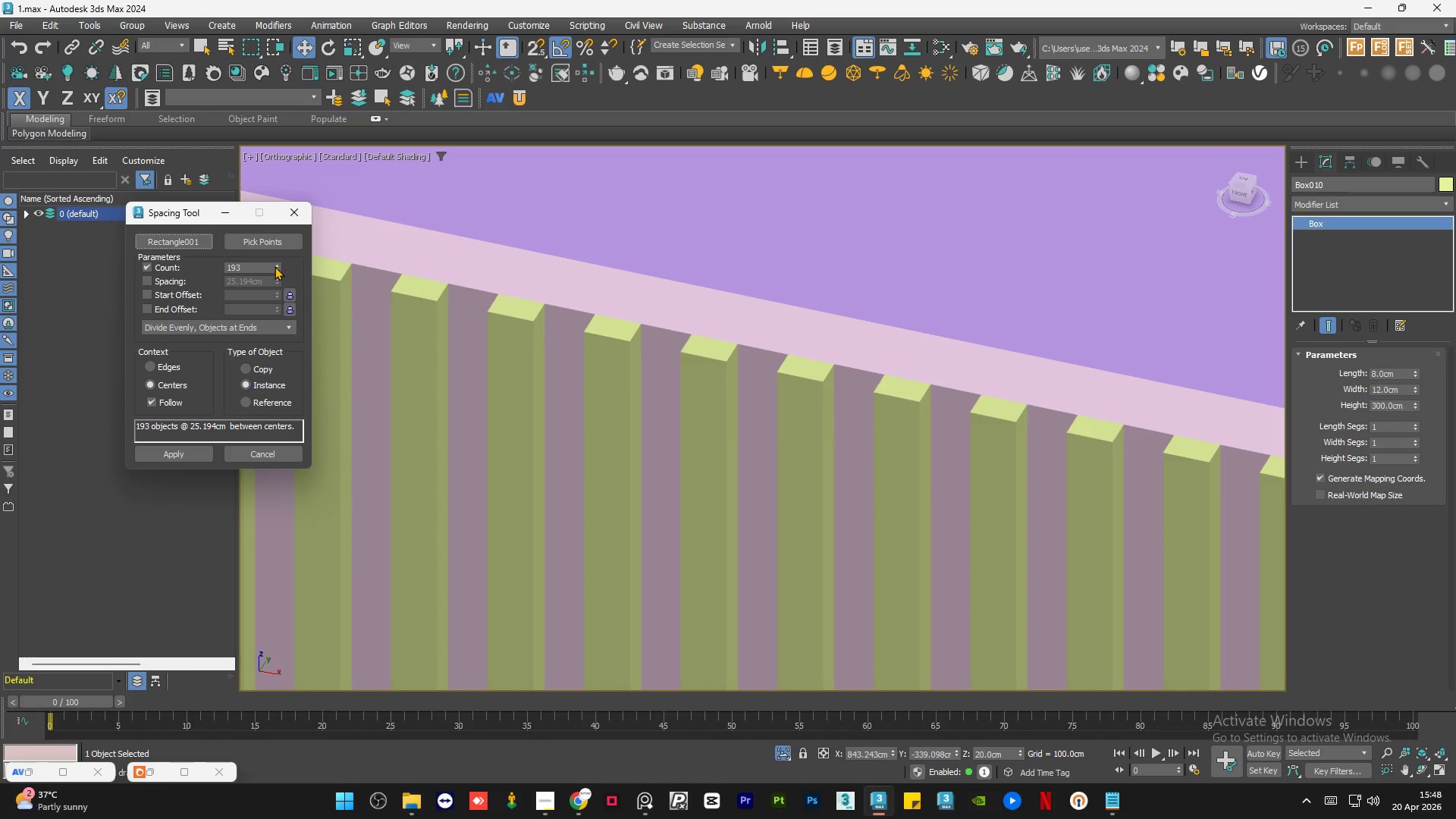 
double_click([275, 266])
 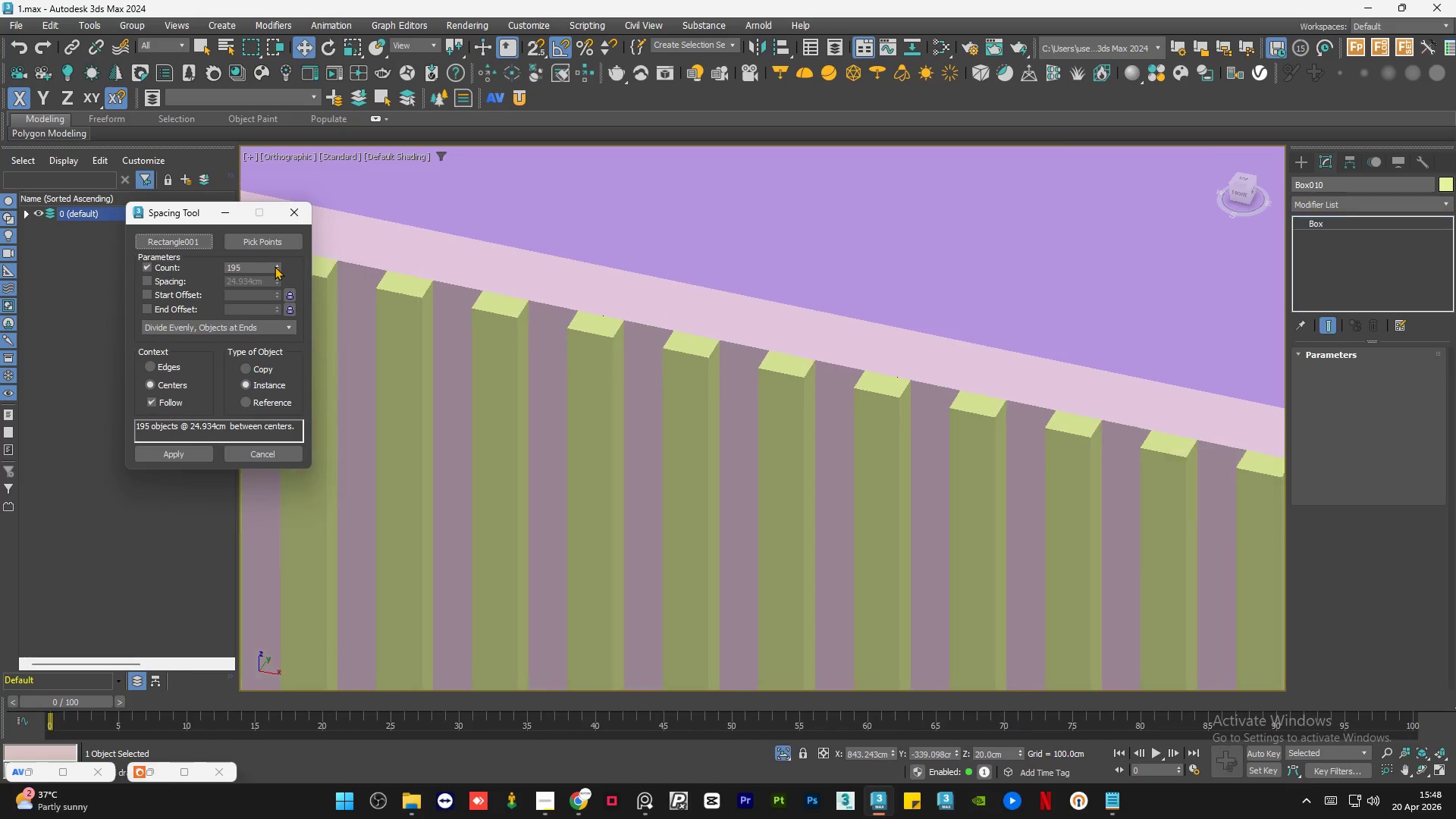 
triple_click([275, 266])
 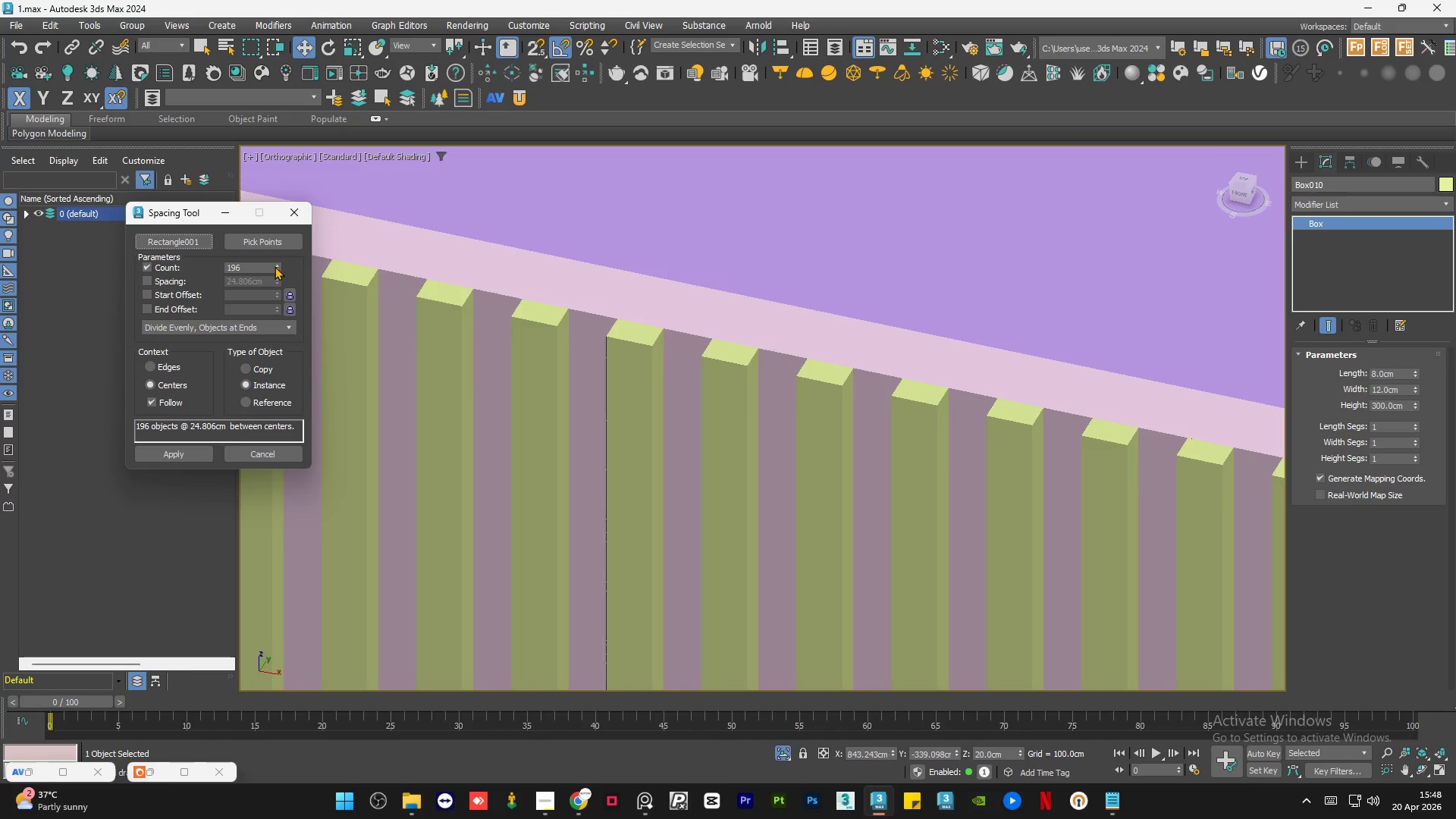 
triple_click([275, 266])
 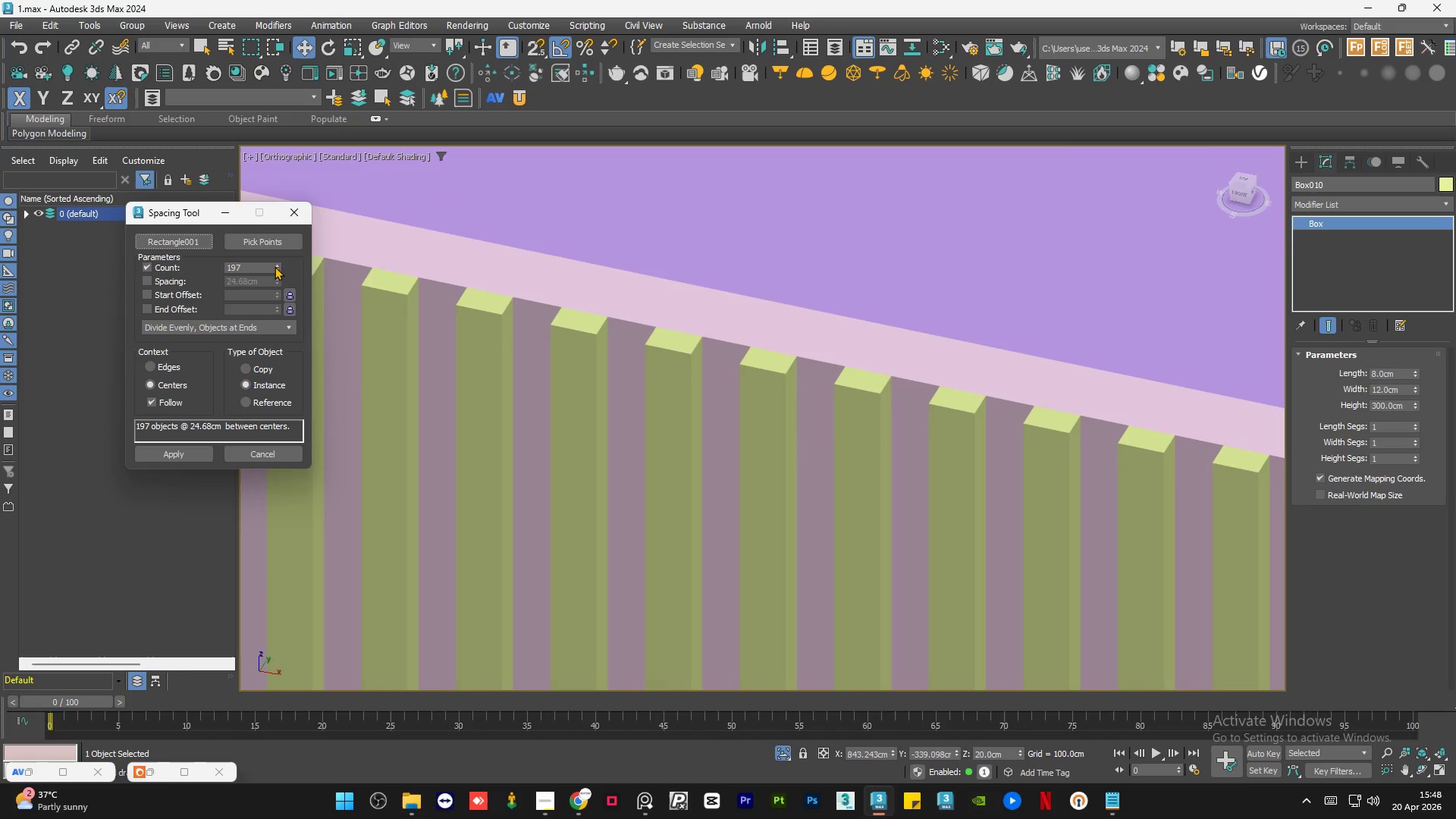 
left_click([275, 266])
 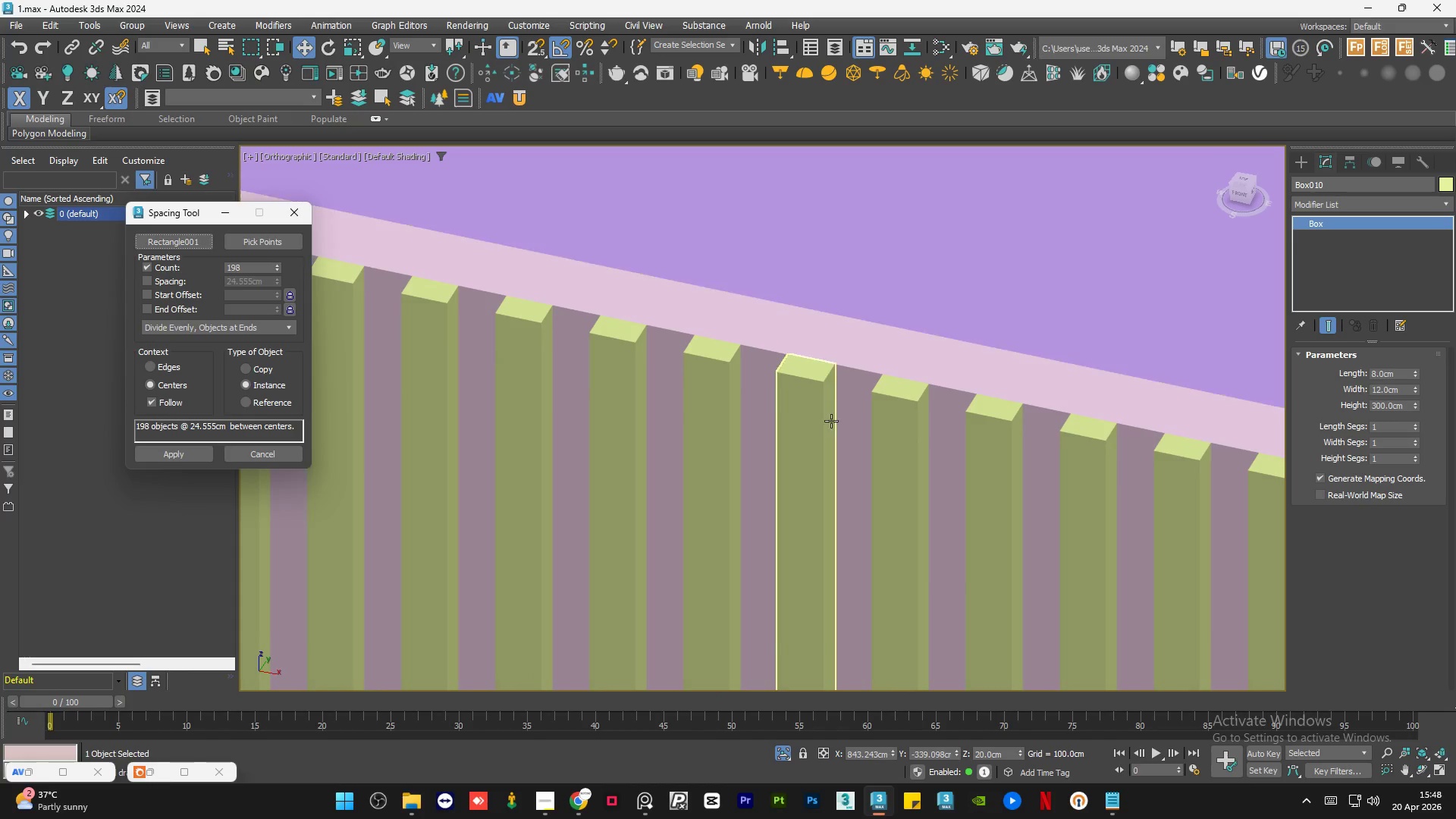 
scroll: coordinate [679, 404], scroll_direction: down, amount: 7.0
 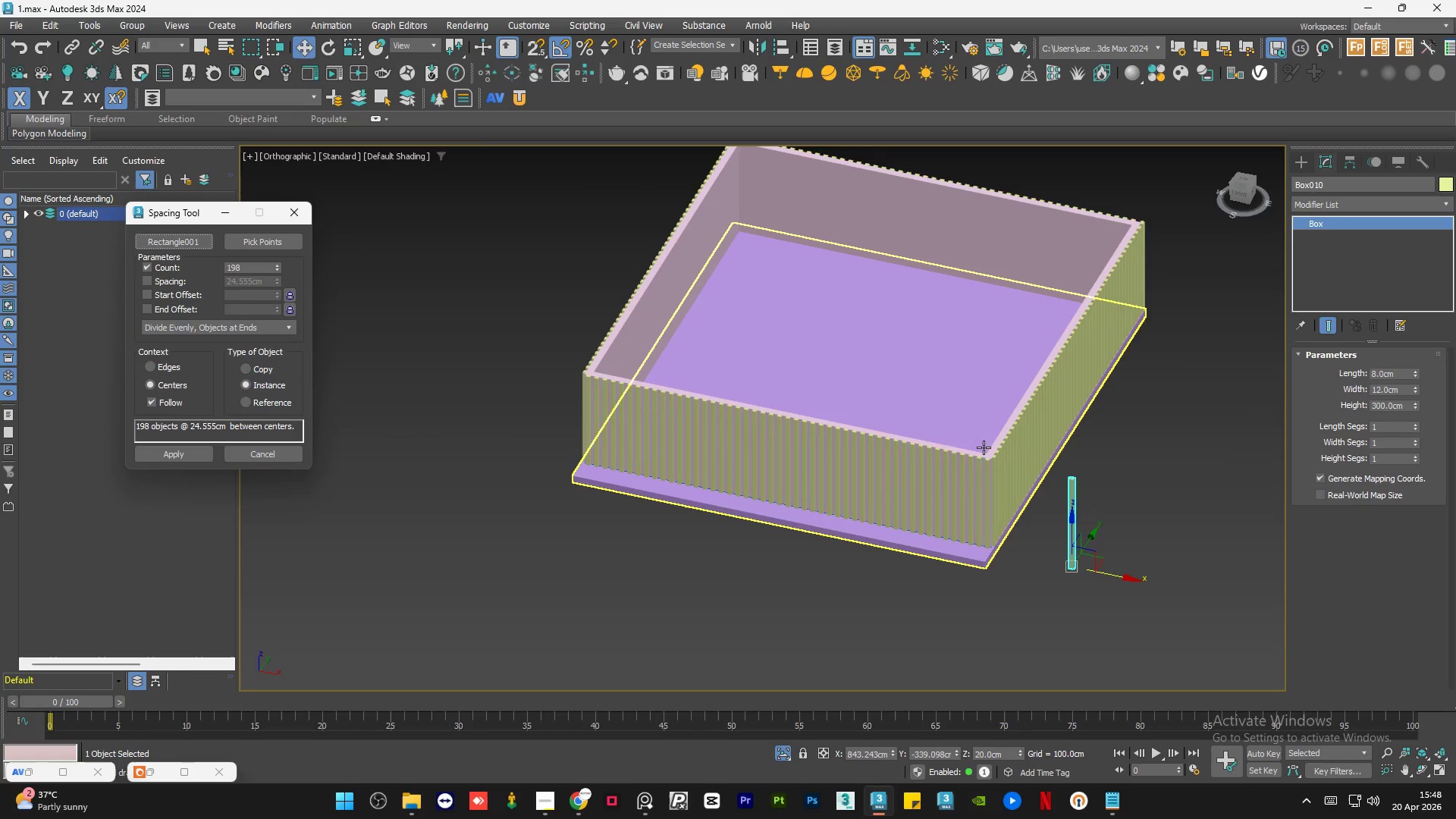 
scroll: coordinate [1044, 514], scroll_direction: up, amount: 7.0
 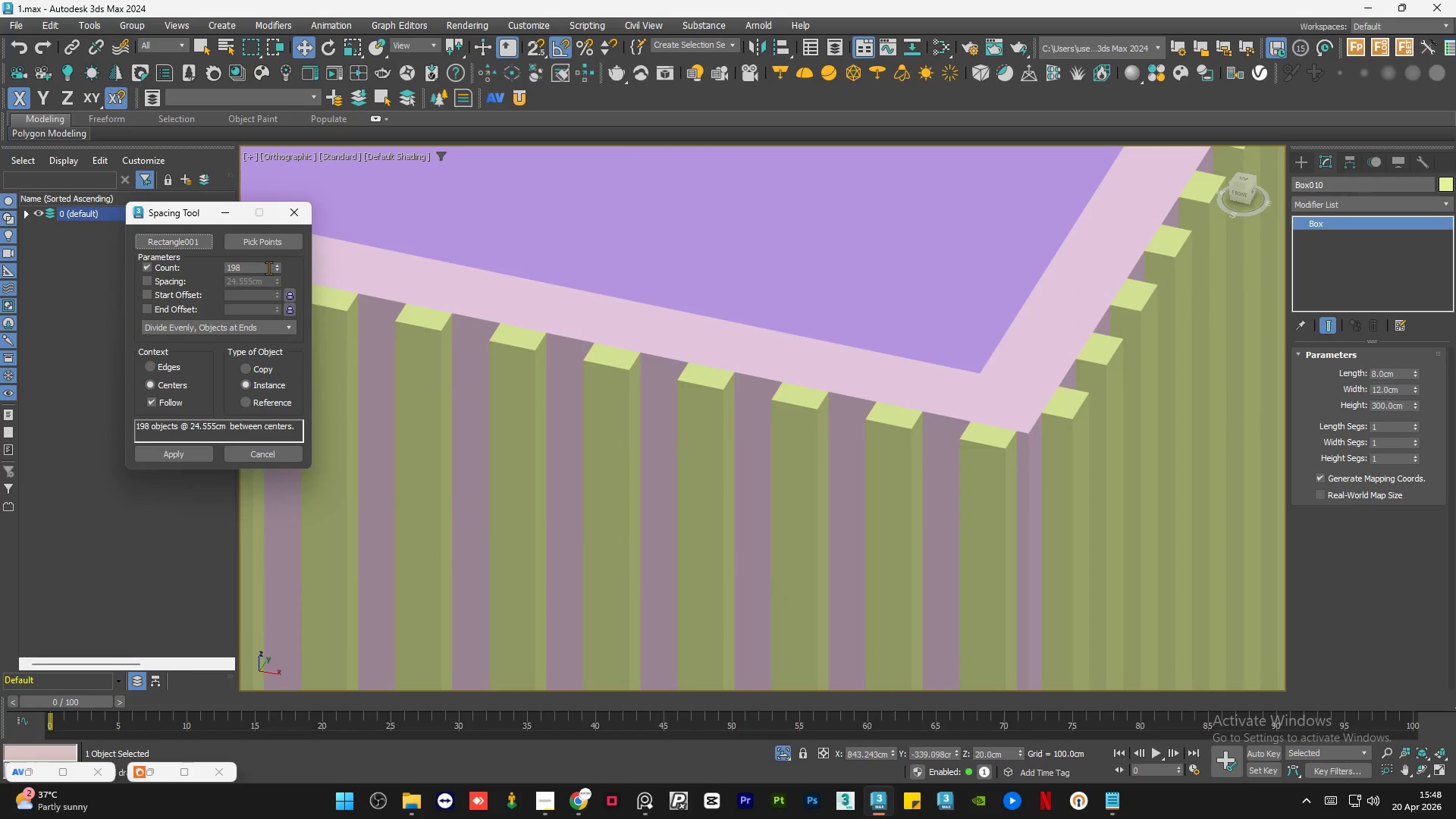 
left_click_drag(start_coordinate=[274, 267], to_coordinate=[277, 256])
 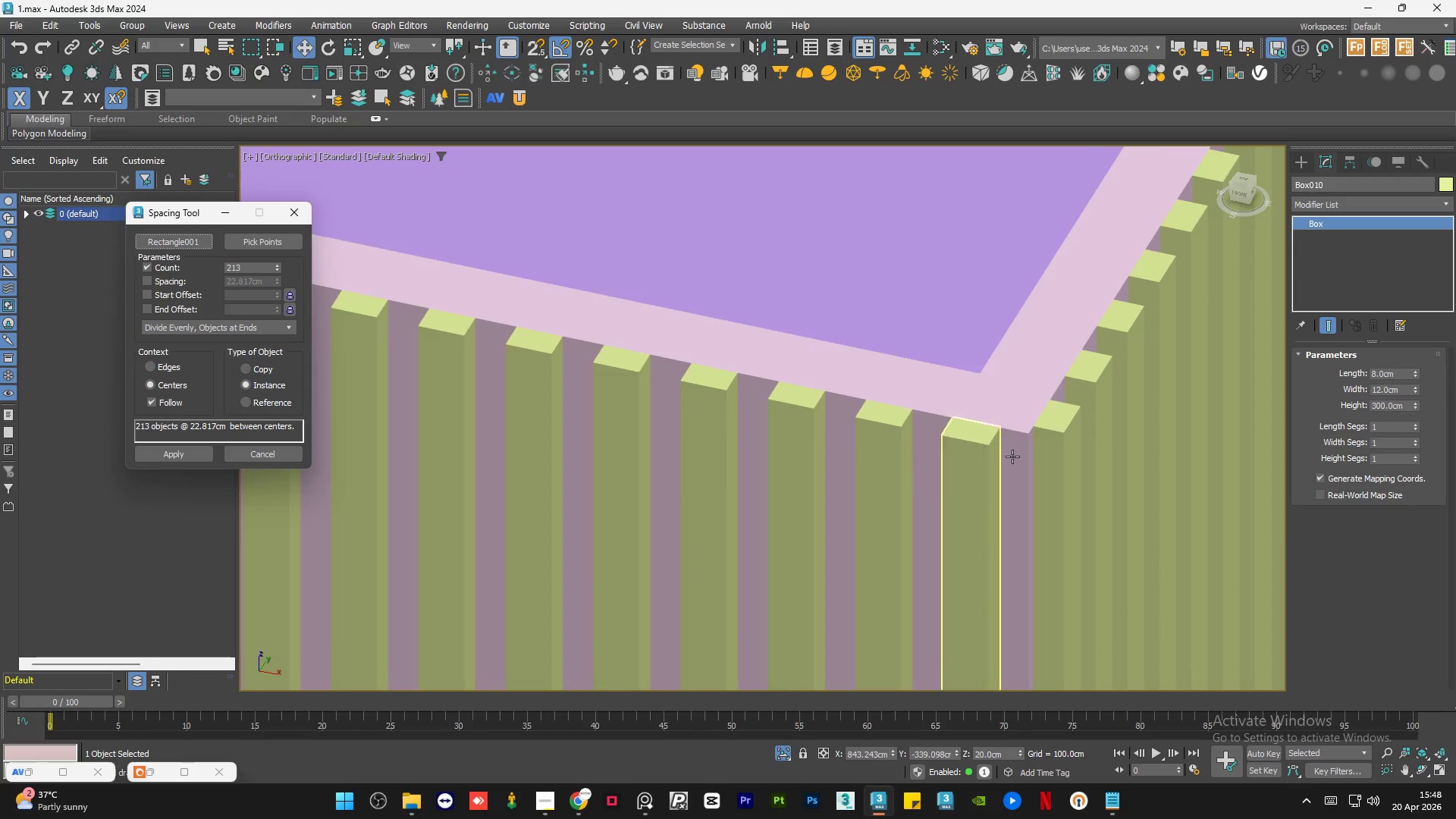 
scroll: coordinate [1021, 461], scroll_direction: down, amount: 6.0
 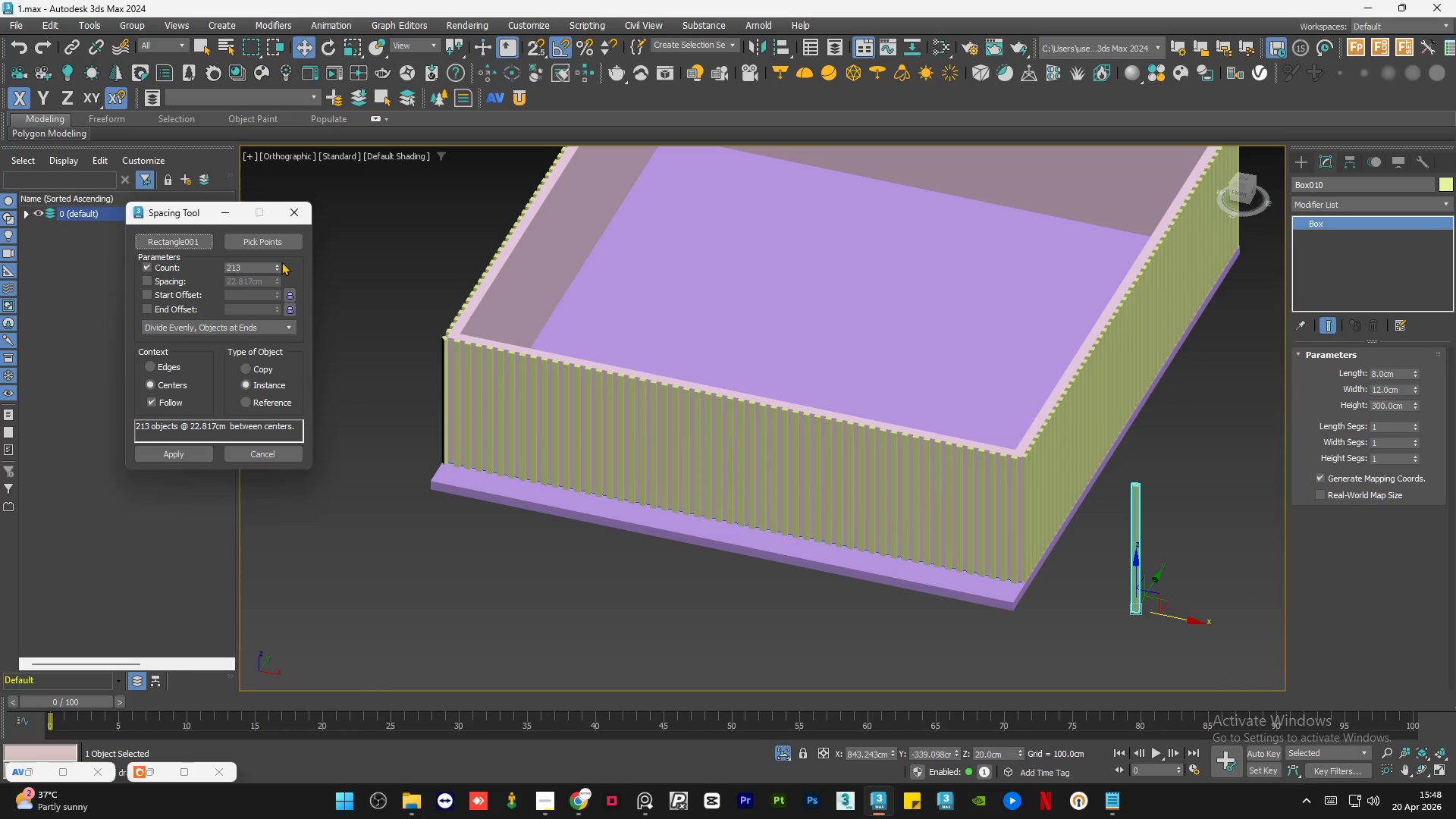 
left_click_drag(start_coordinate=[278, 264], to_coordinate=[280, 258])
 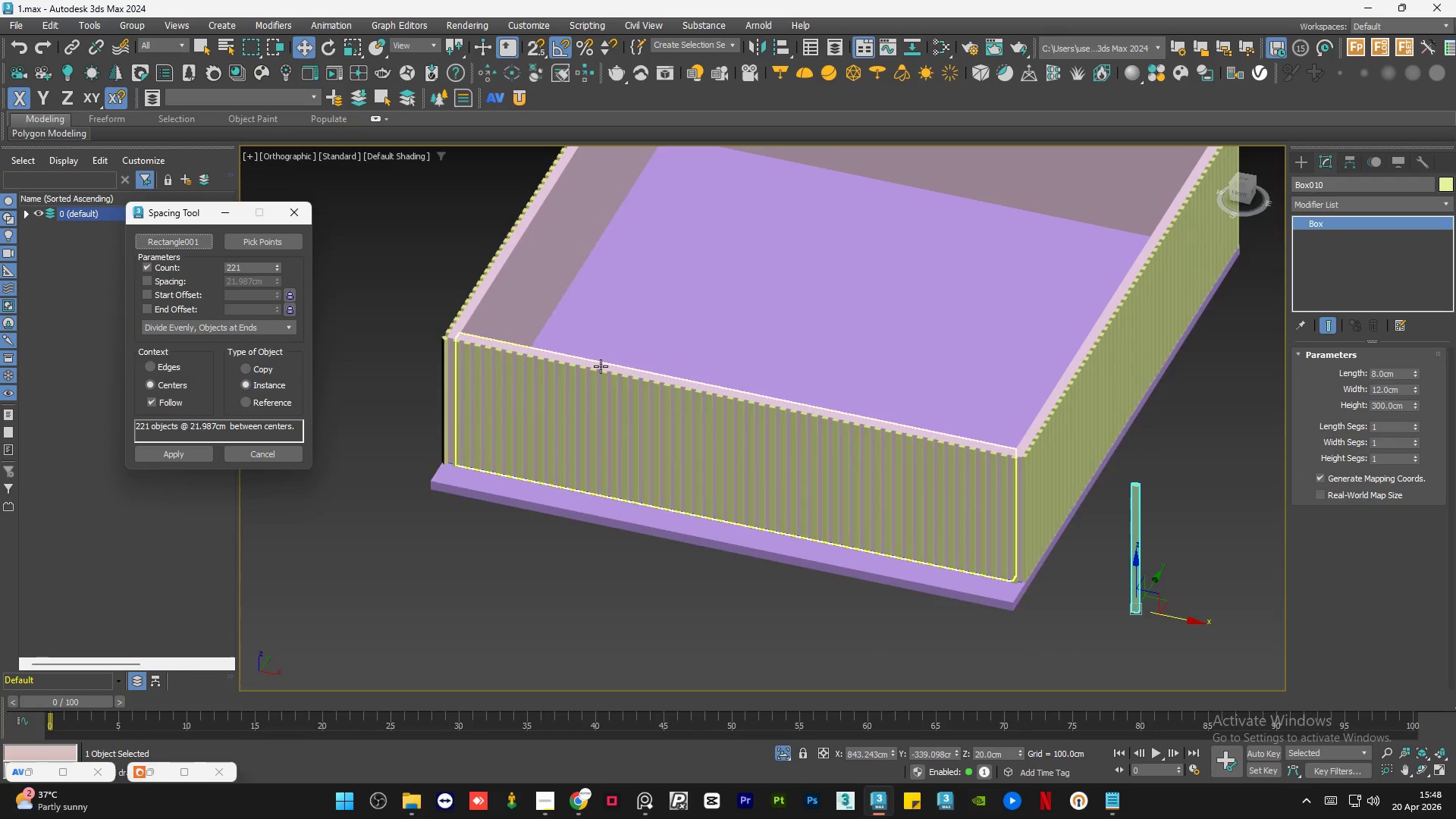 
scroll: coordinate [591, 379], scroll_direction: up, amount: 6.0
 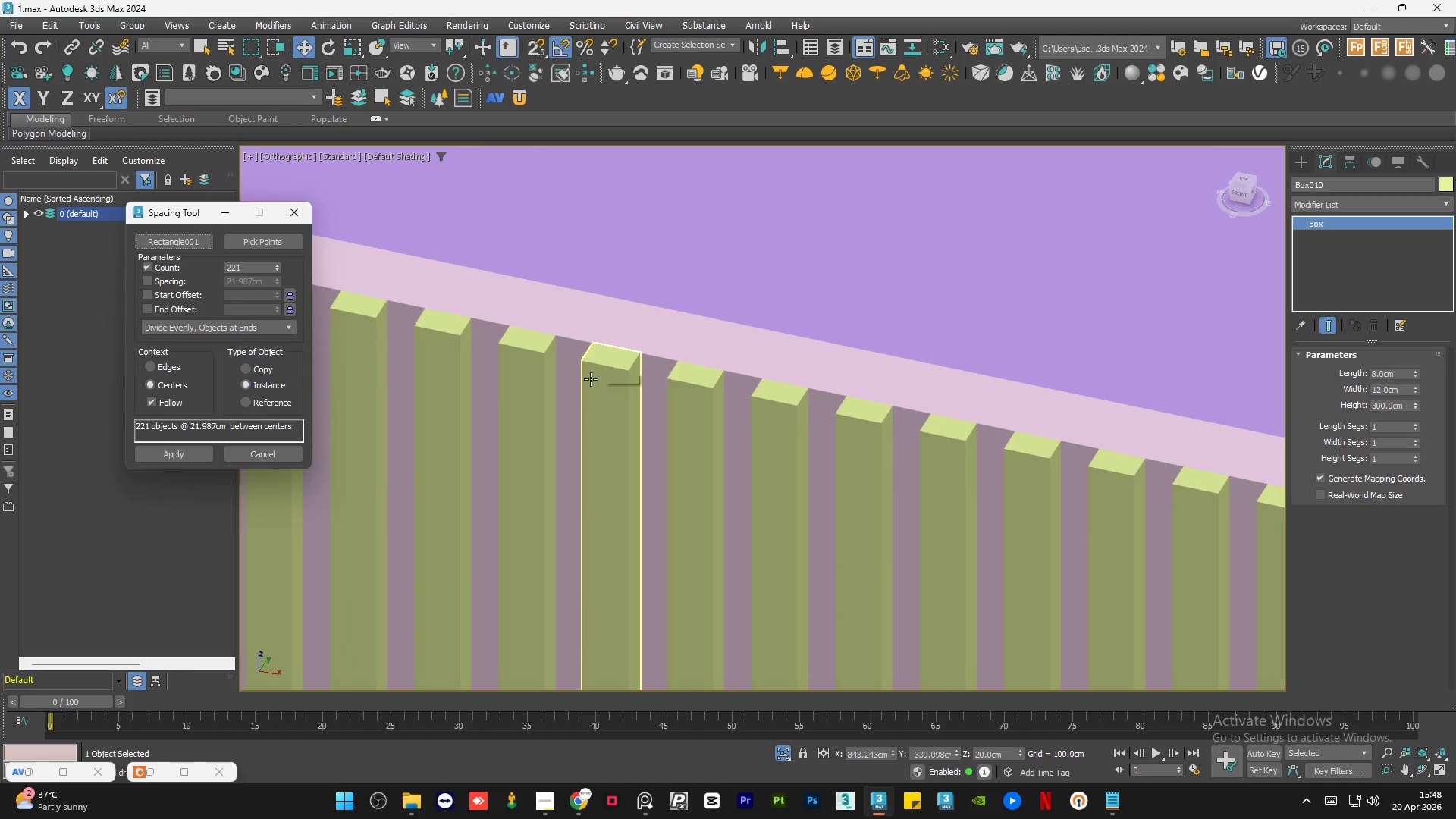 
scroll: coordinate [591, 384], scroll_direction: down, amount: 6.0
 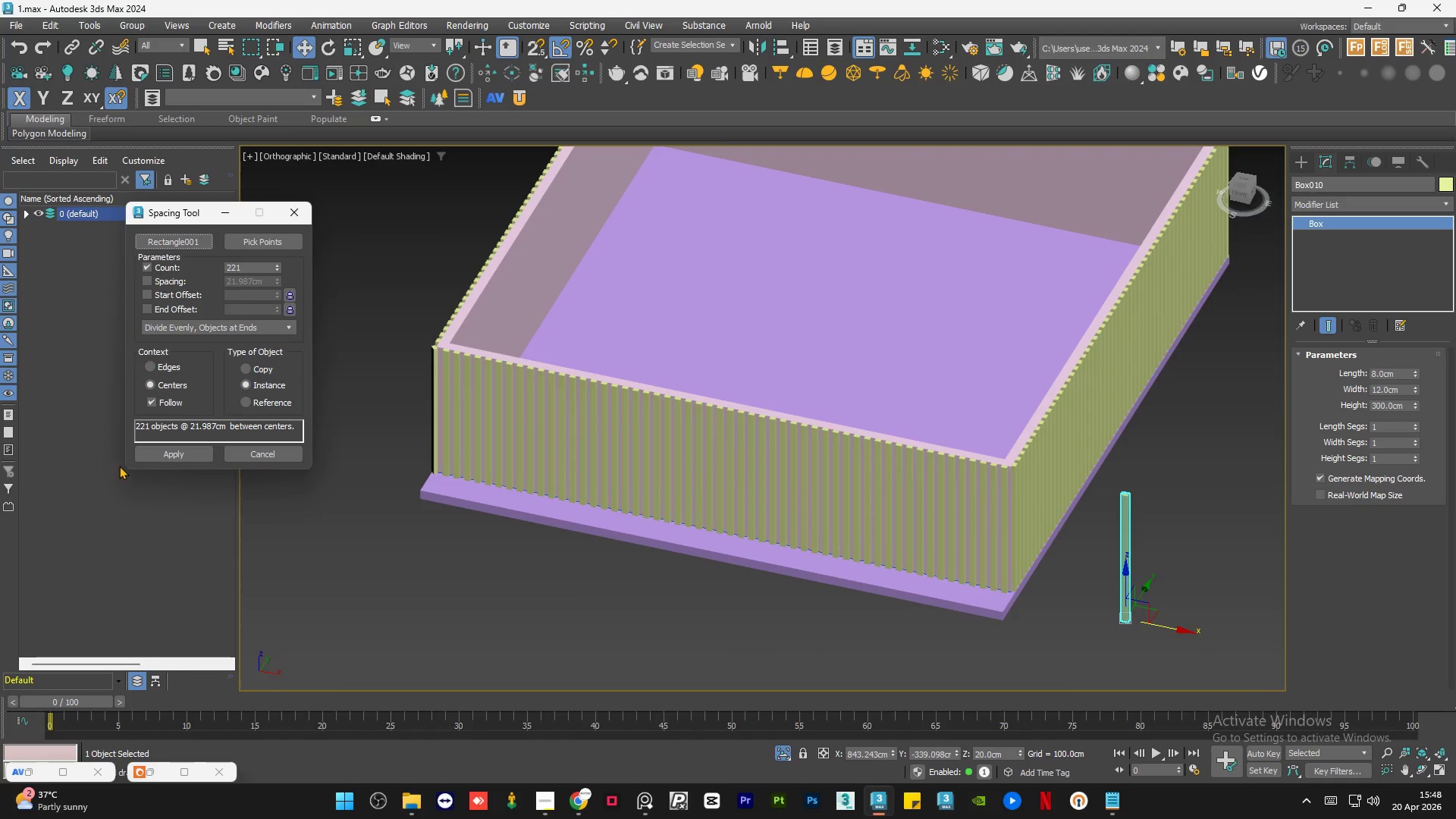 
left_click([152, 457])
 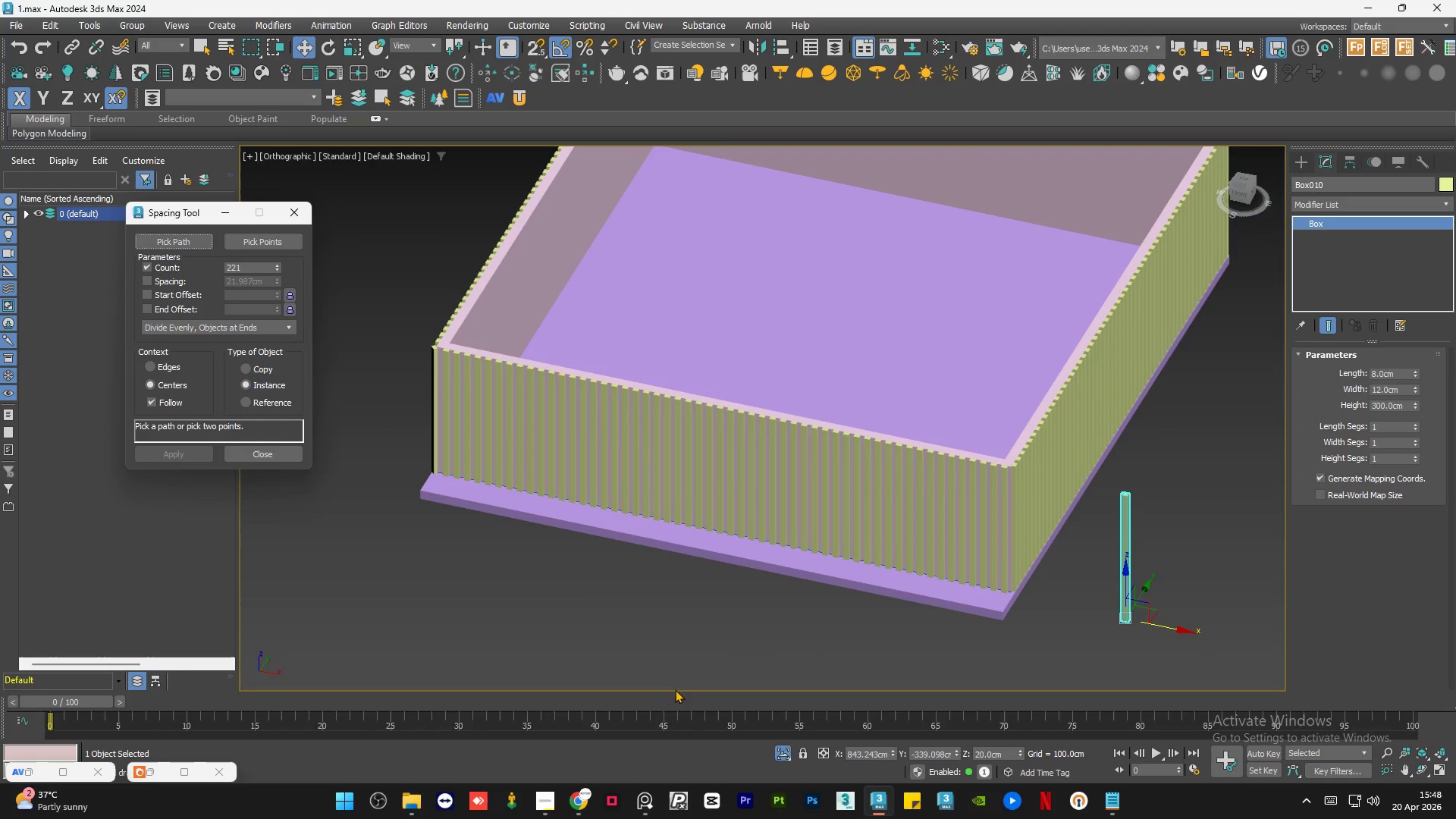 
left_click([668, 682])
 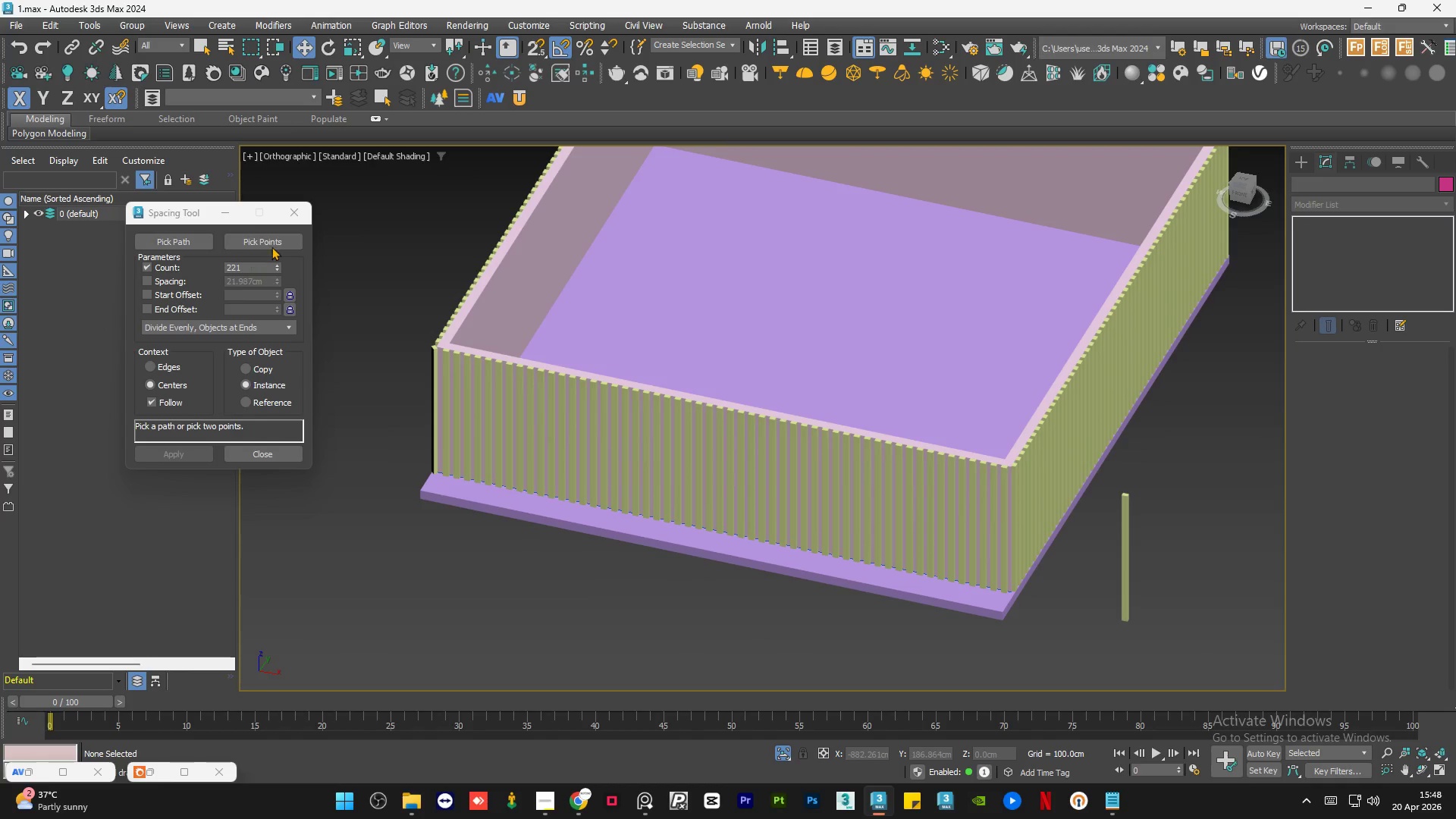 
left_click([294, 206])
 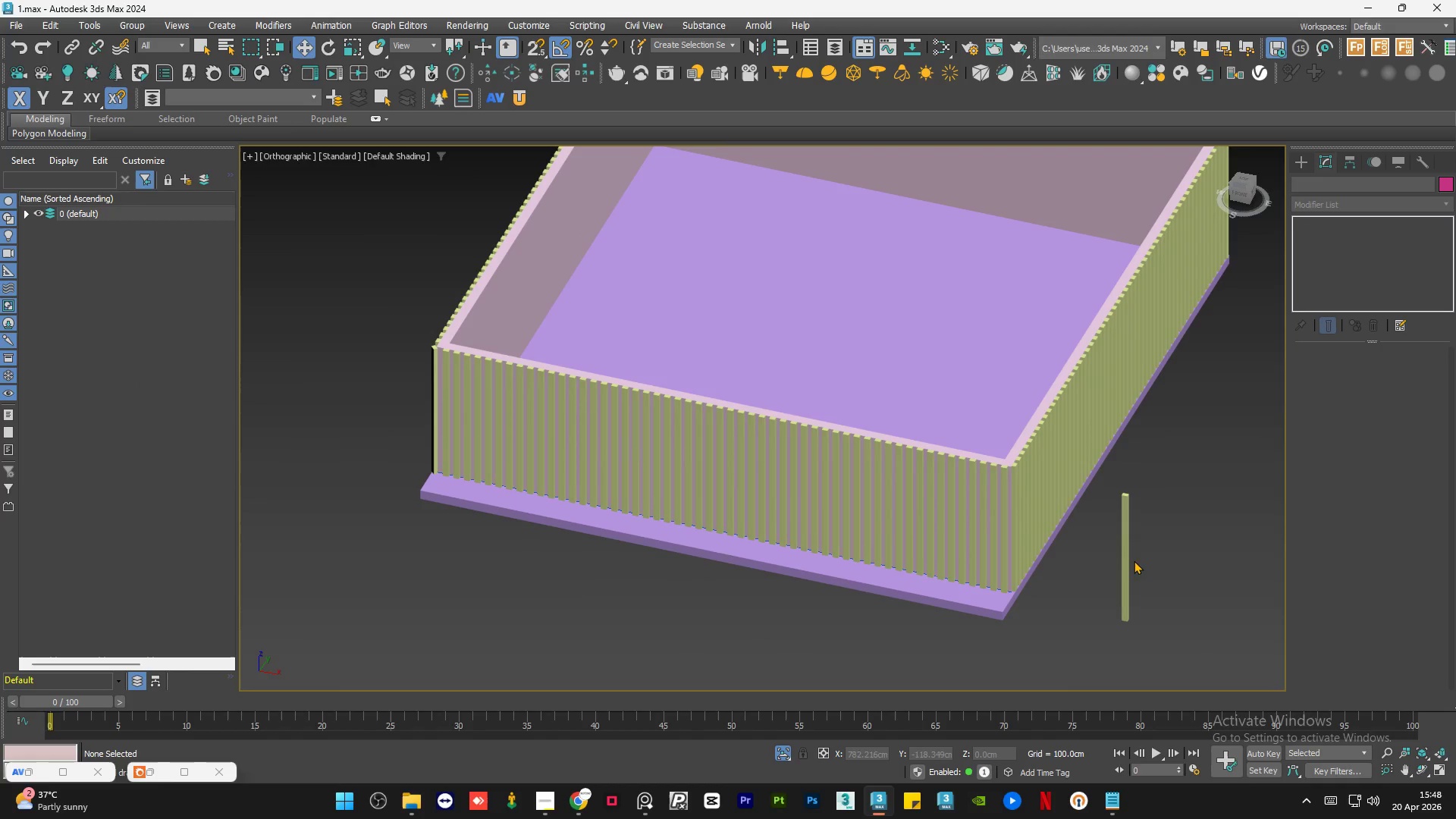 
left_click([1125, 562])
 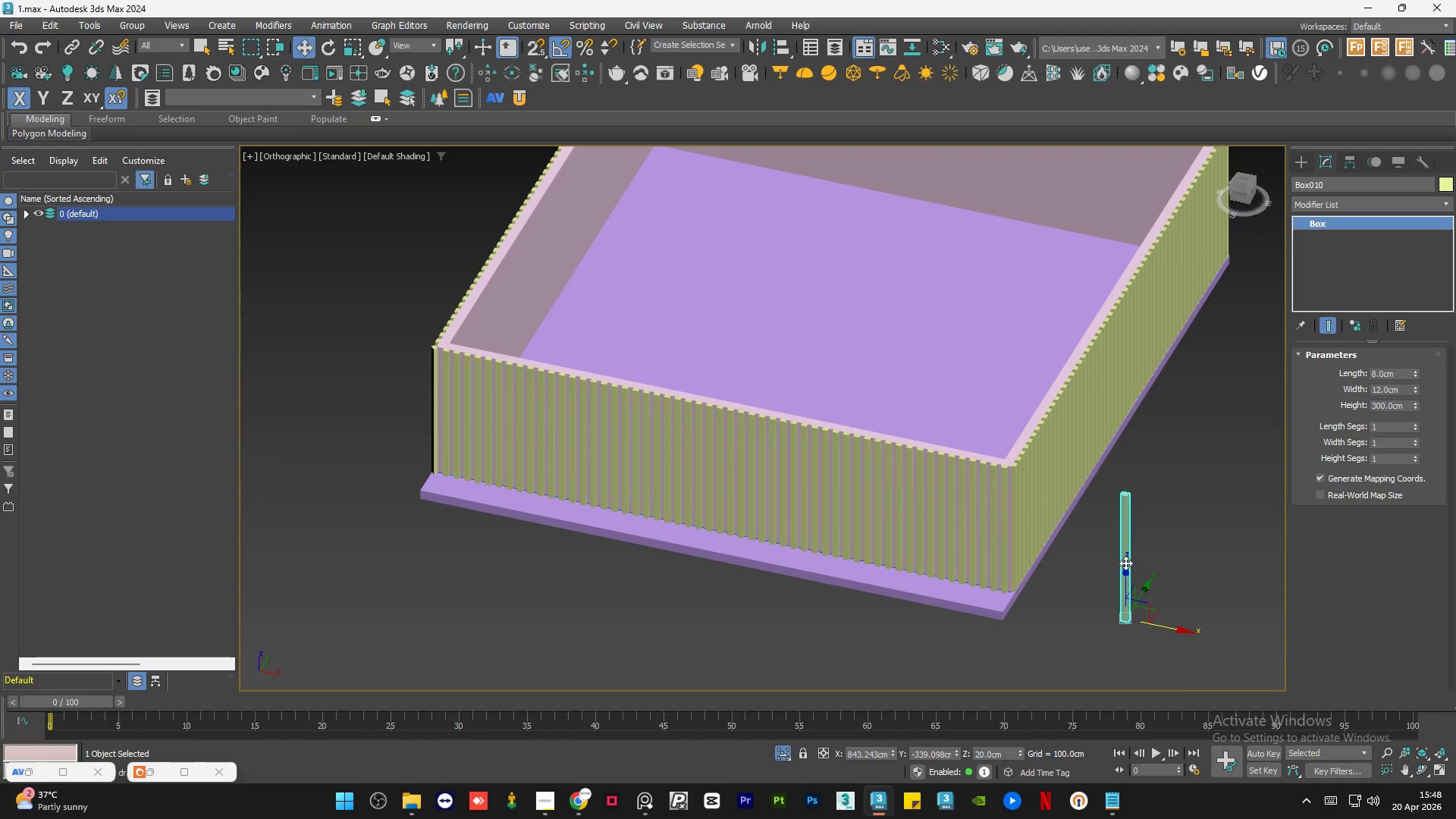 
key(Delete)
 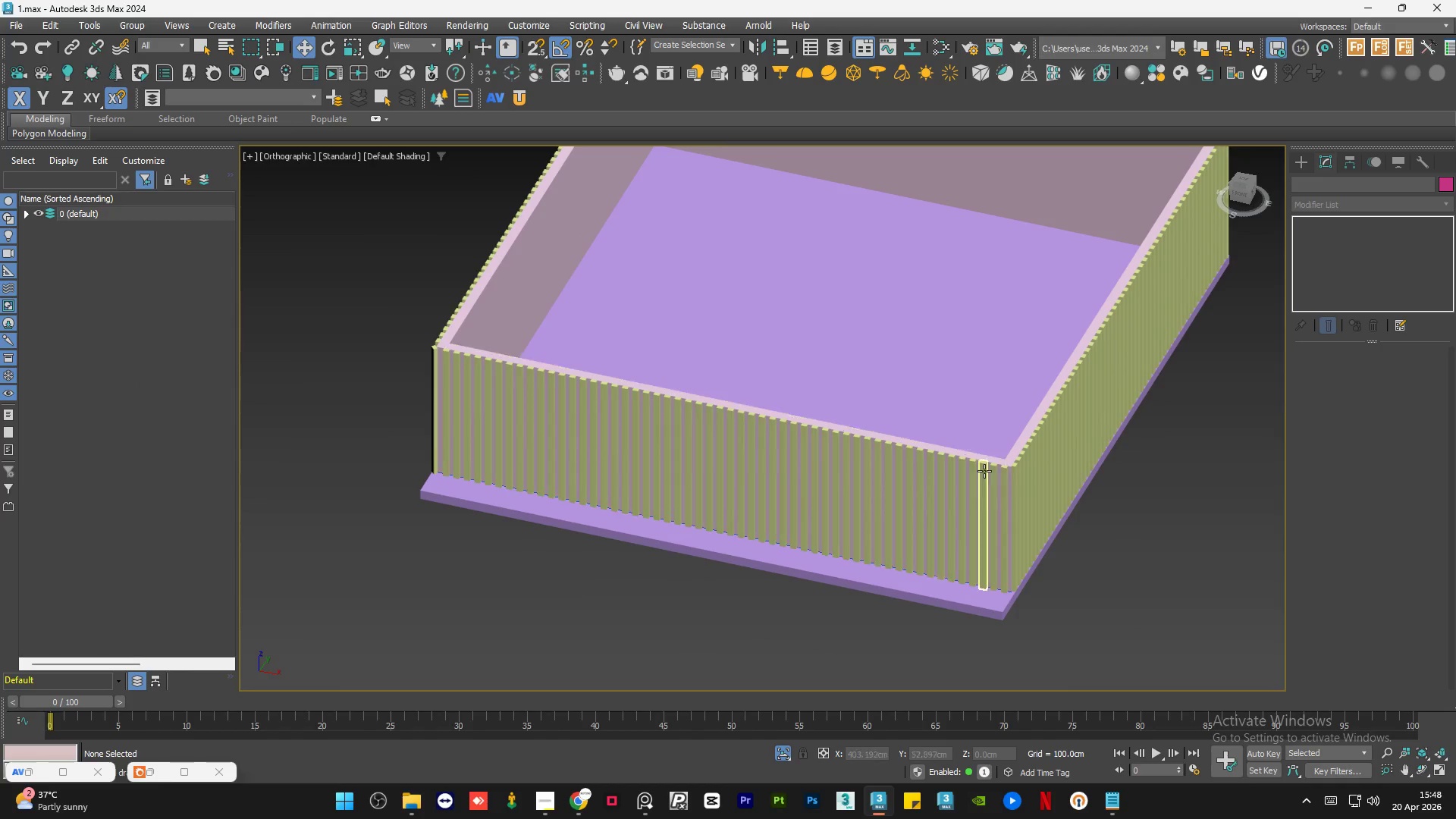 
scroll: coordinate [984, 466], scroll_direction: up, amount: 2.0
 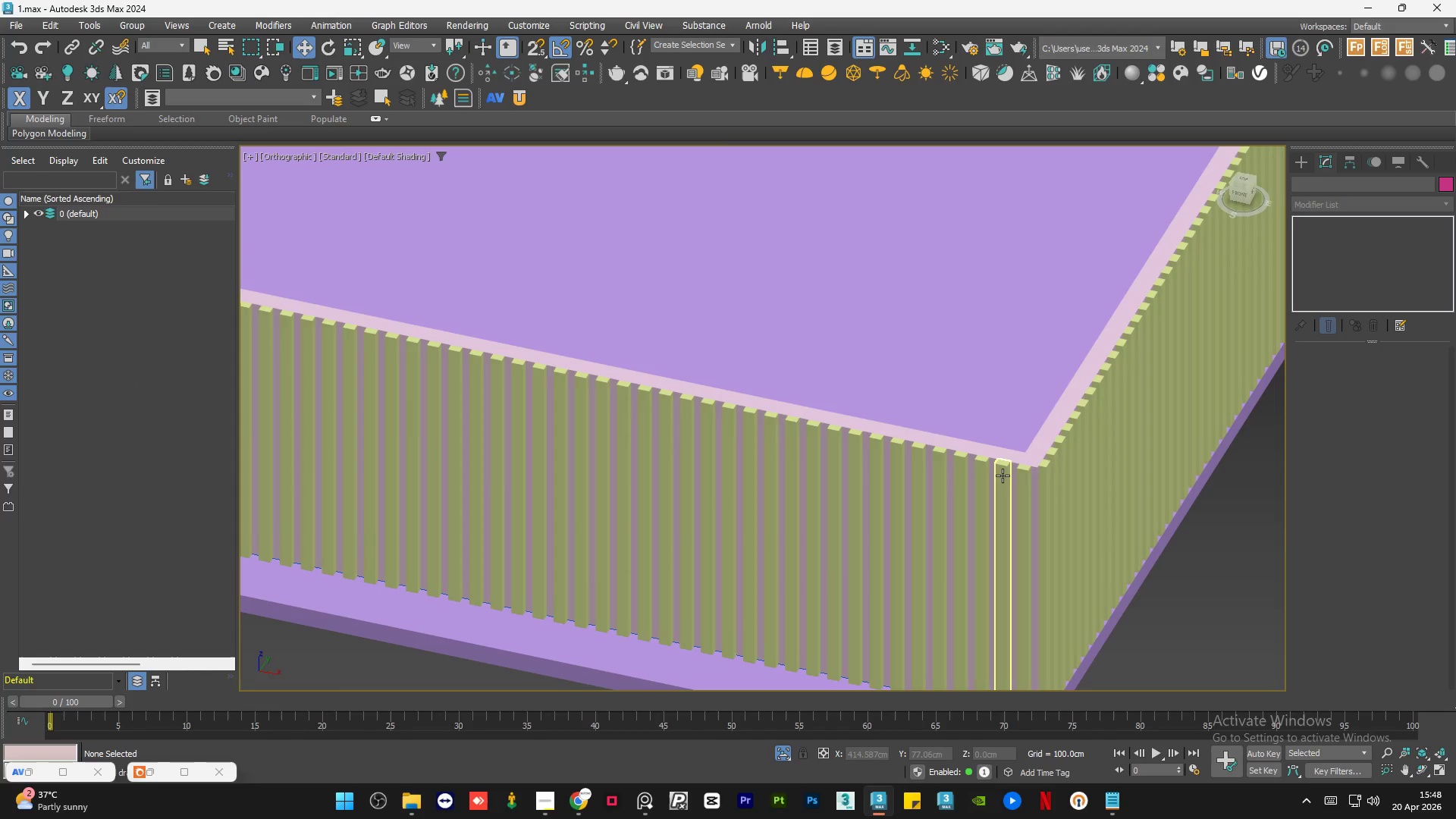 
left_click([1003, 475])
 